 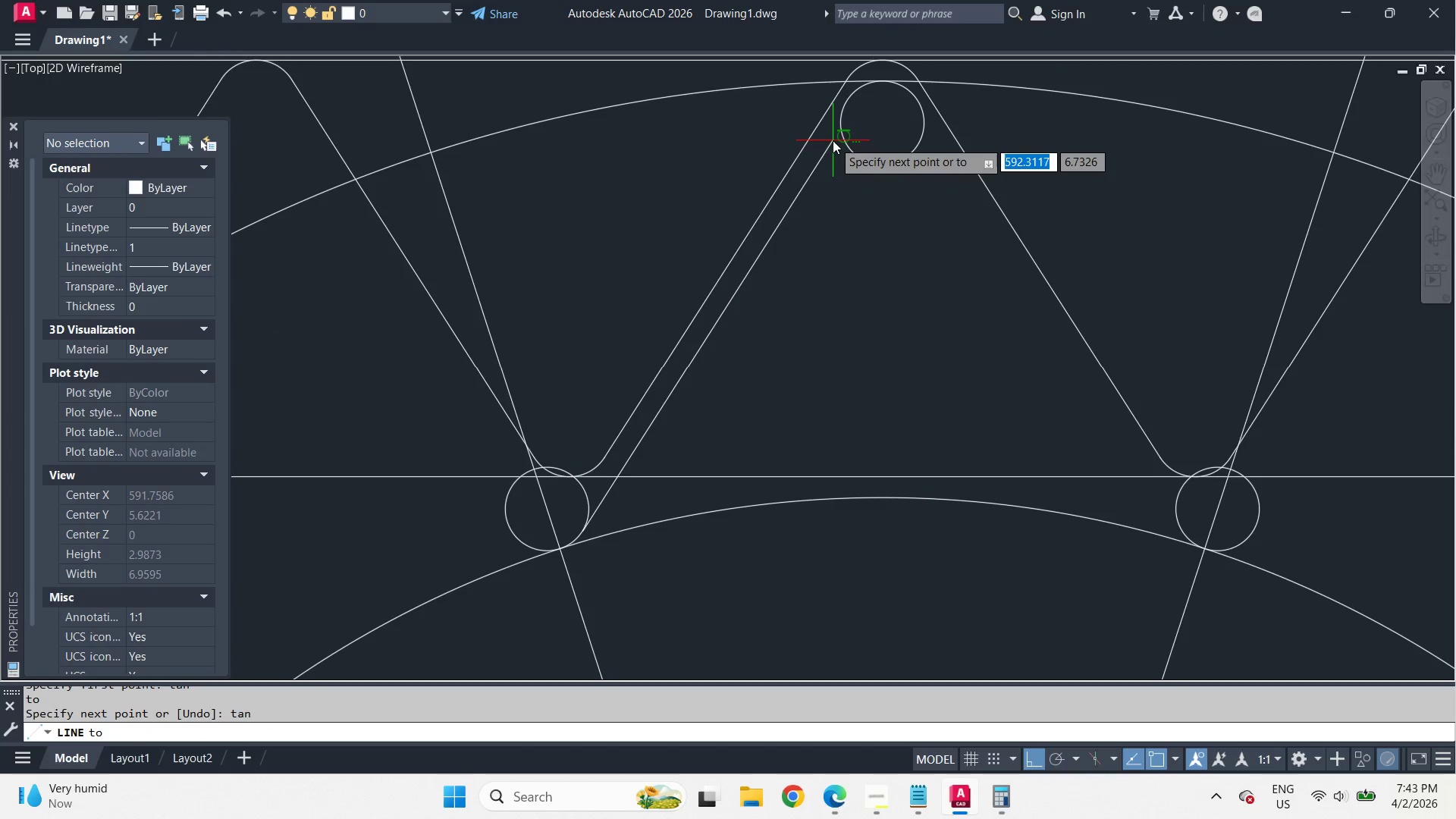 
left_click([833, 140])
 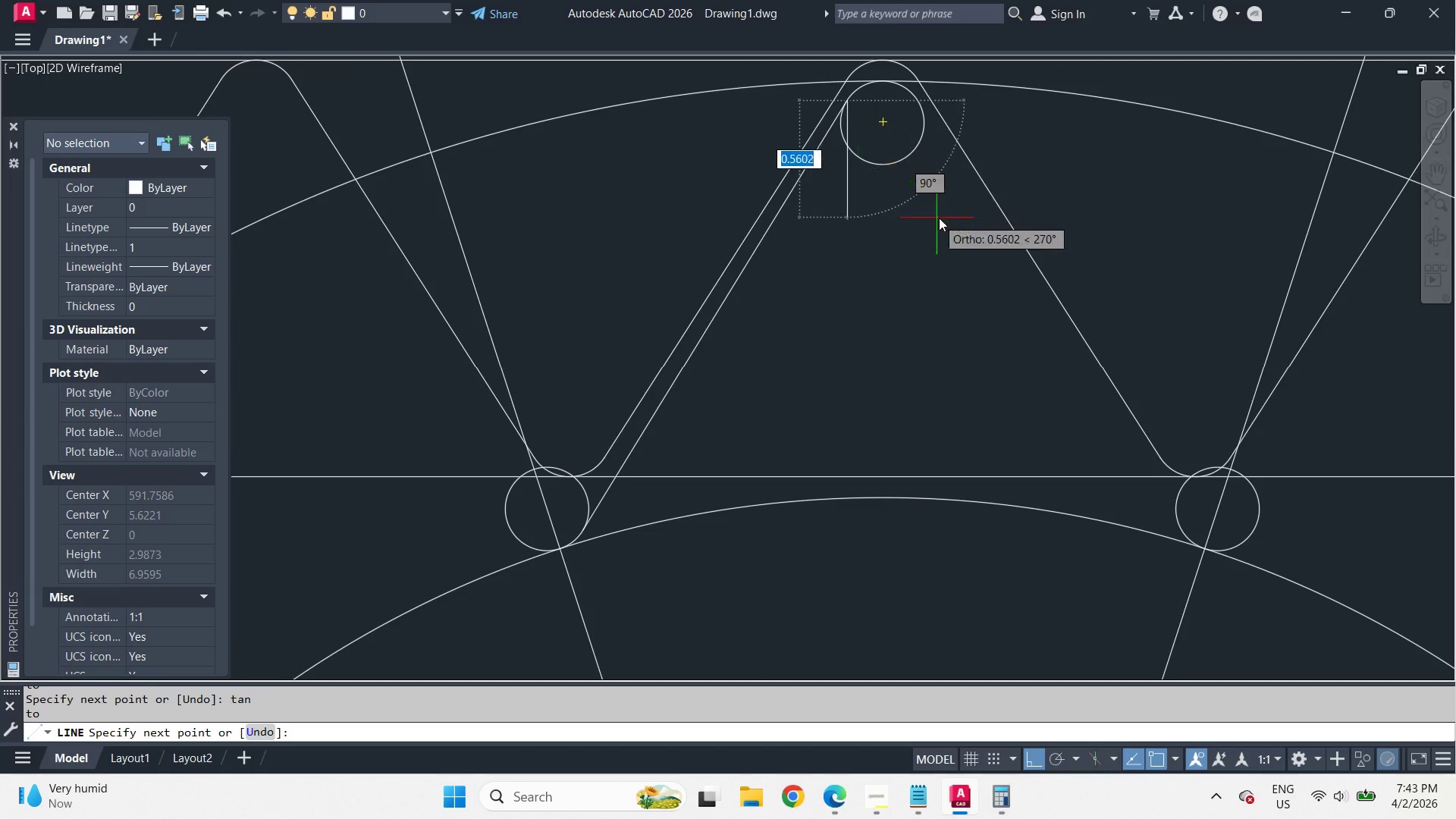 
type(  tan )
 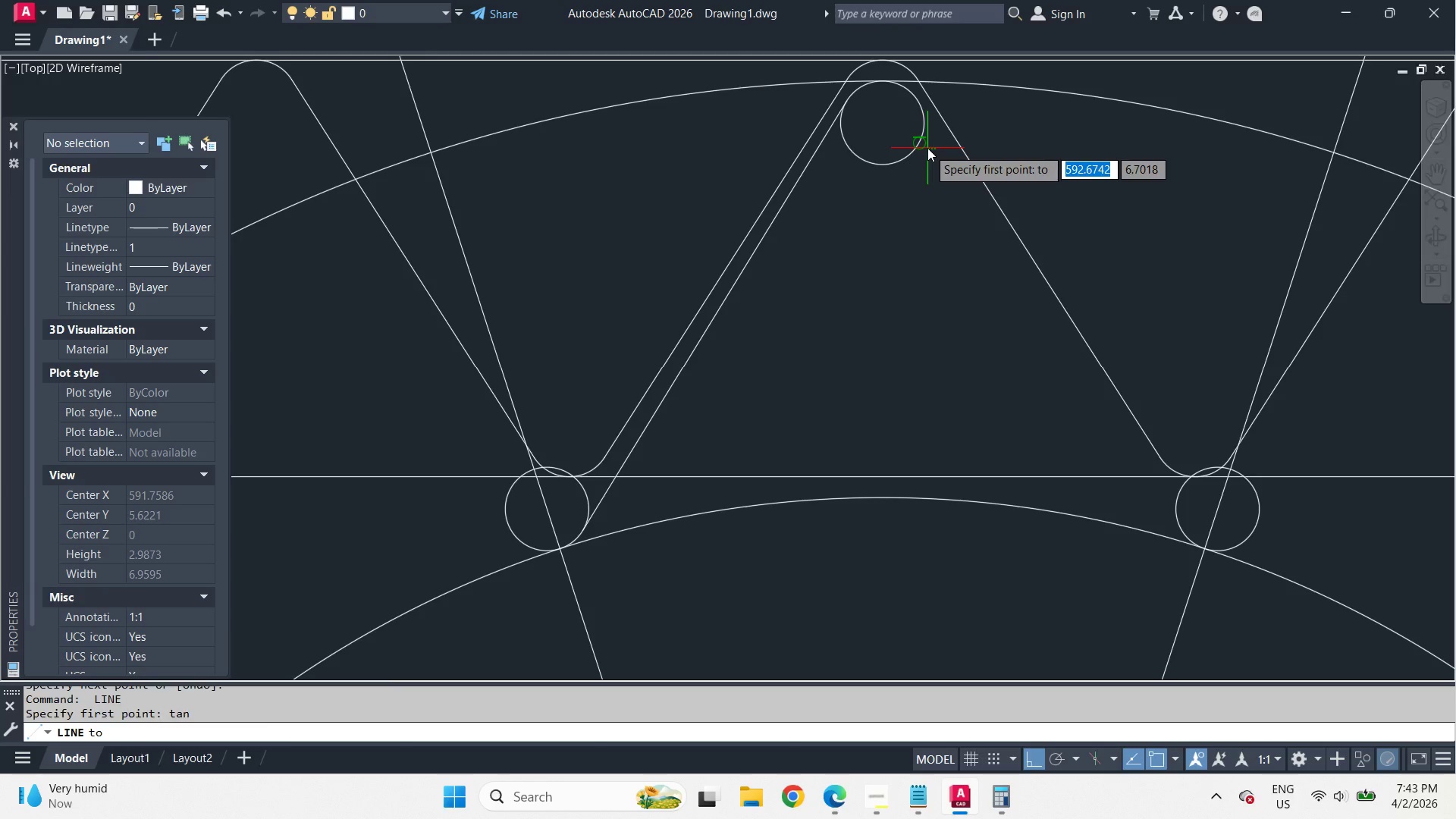 
left_click([927, 148])
 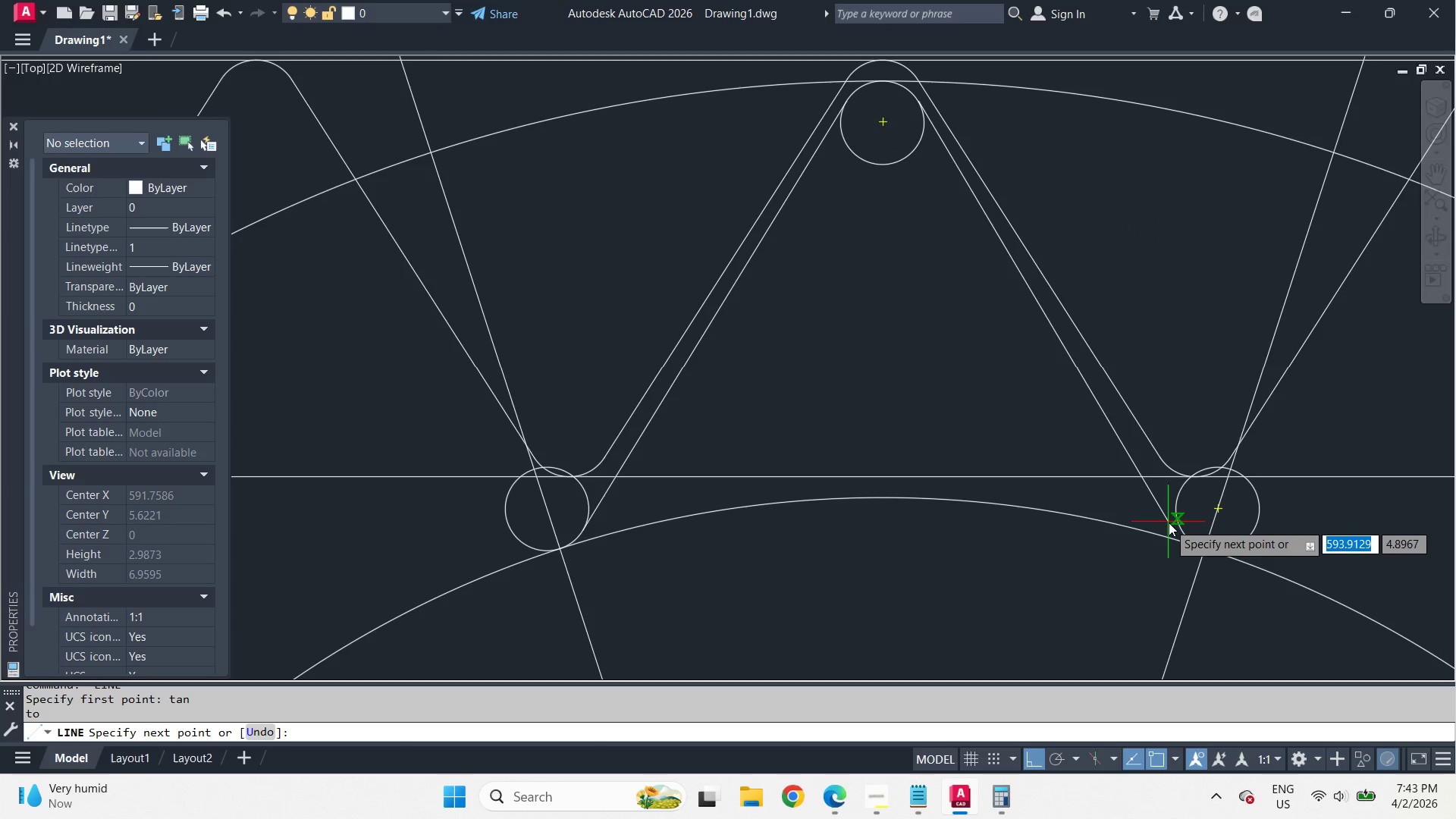 
type(tan )
 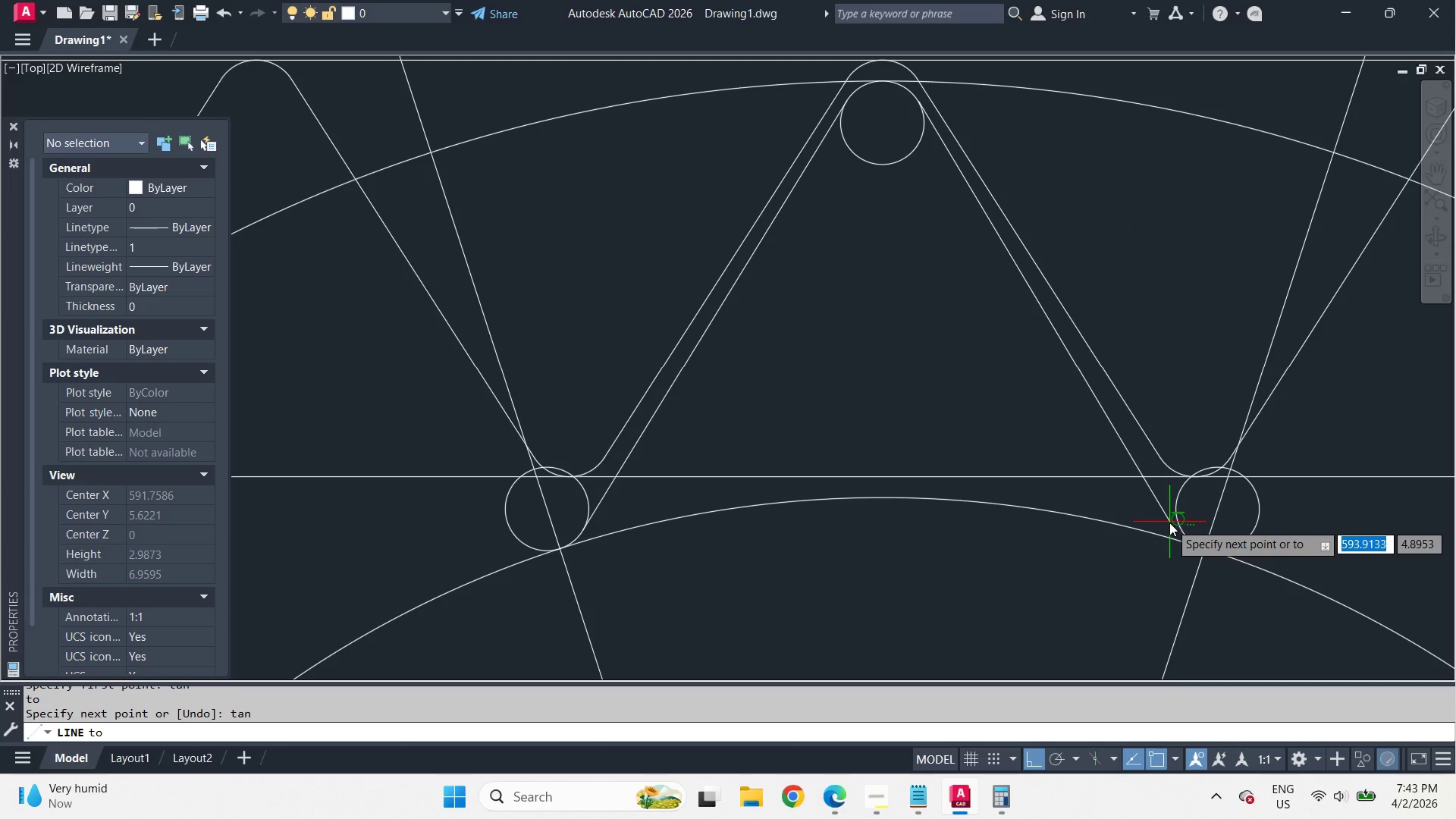 
left_click([1169, 522])
 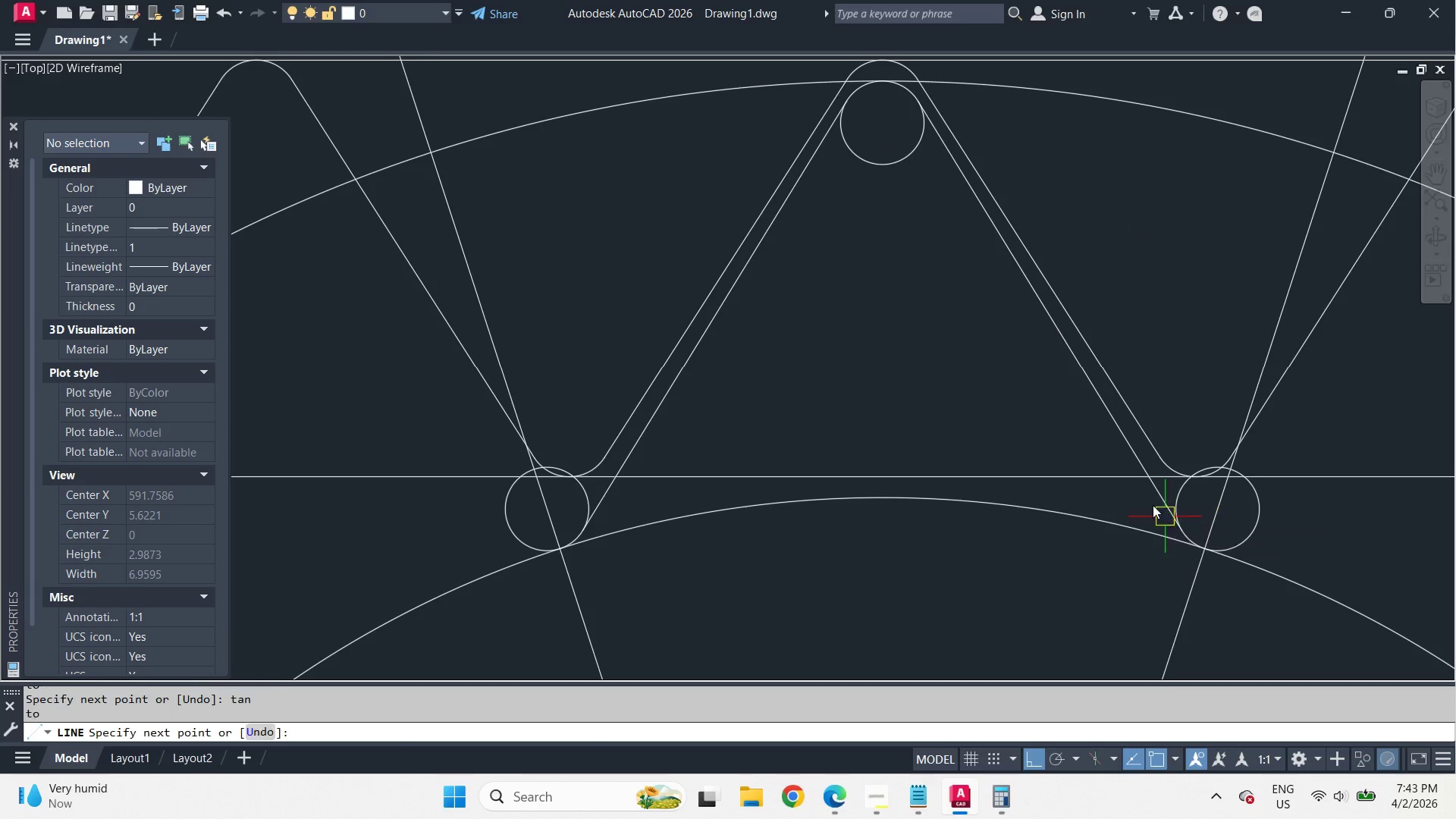 
key(Space)
 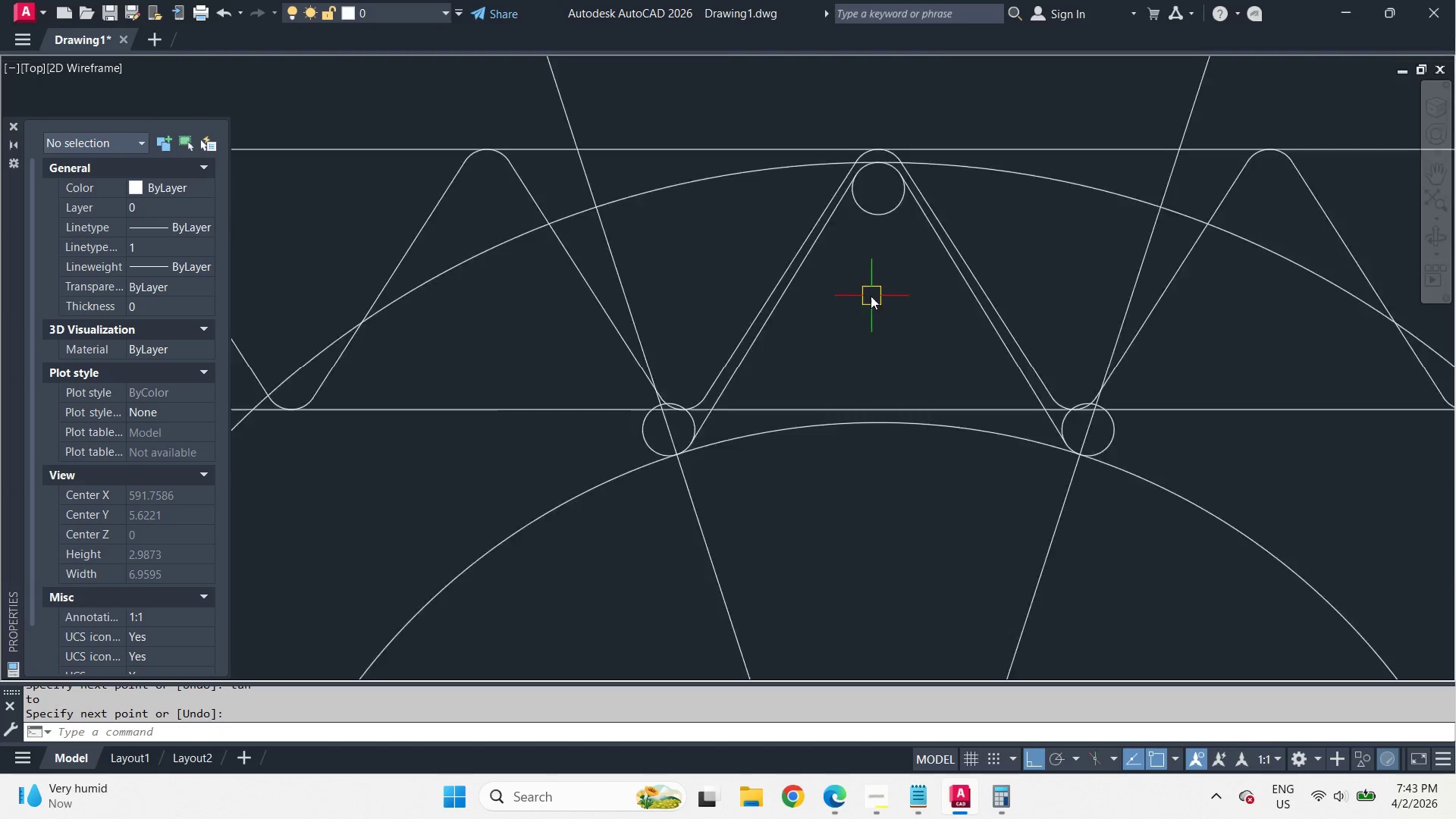 
scroll: coordinate [876, 275], scroll_direction: down, amount: 1.0
 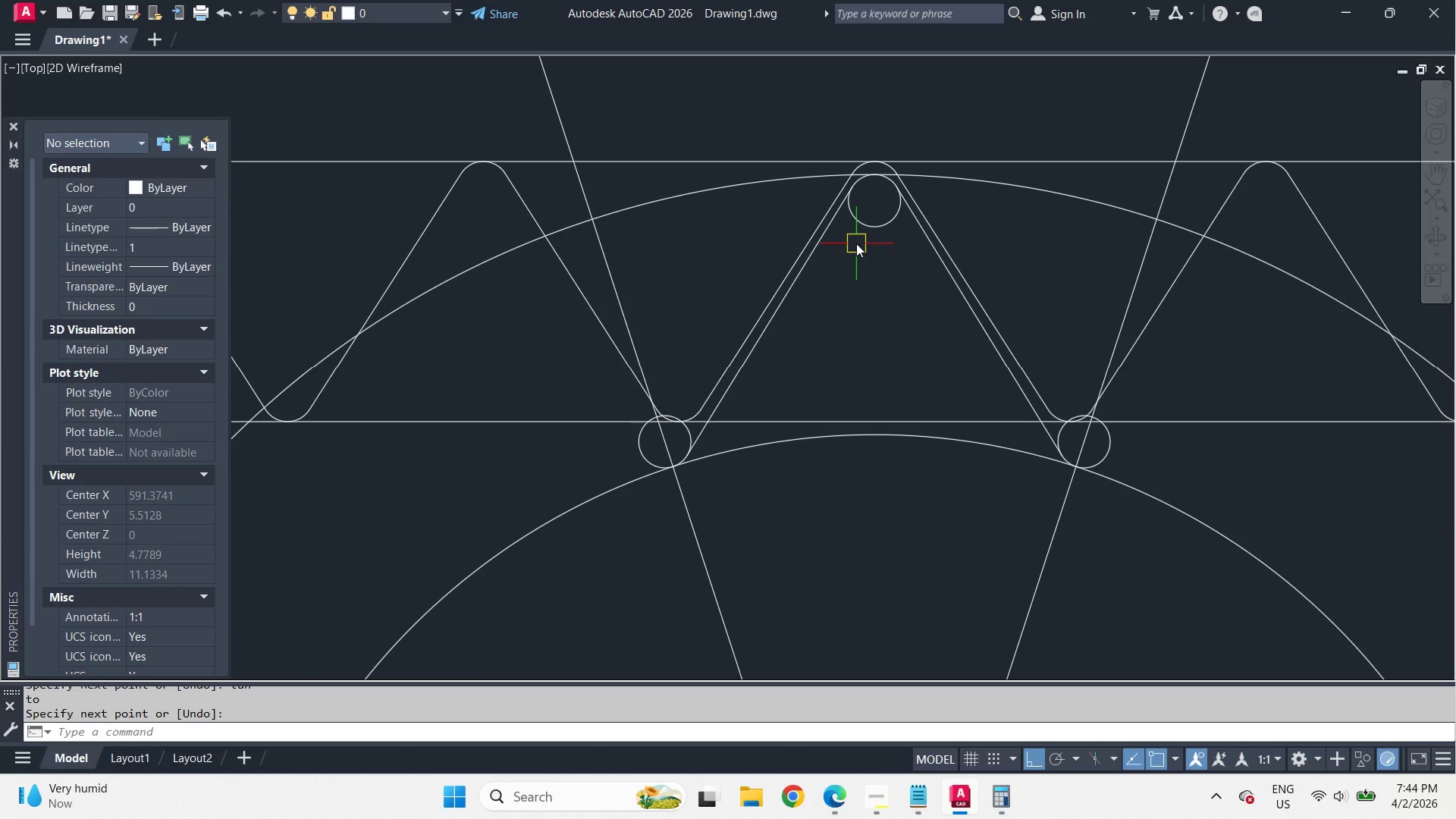 
scroll: coordinate [864, 228], scroll_direction: up, amount: 1.0
 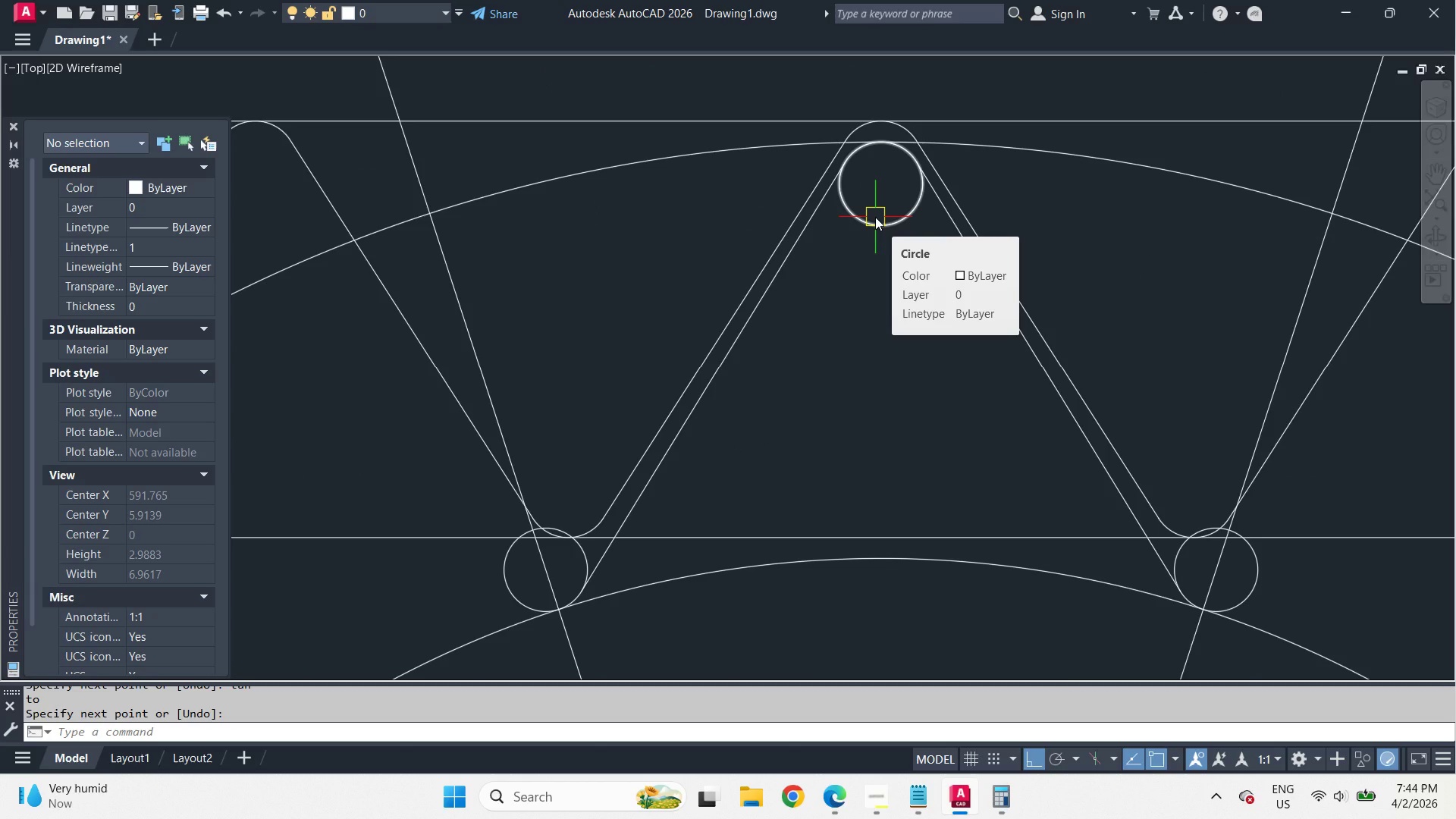 
key(F)
 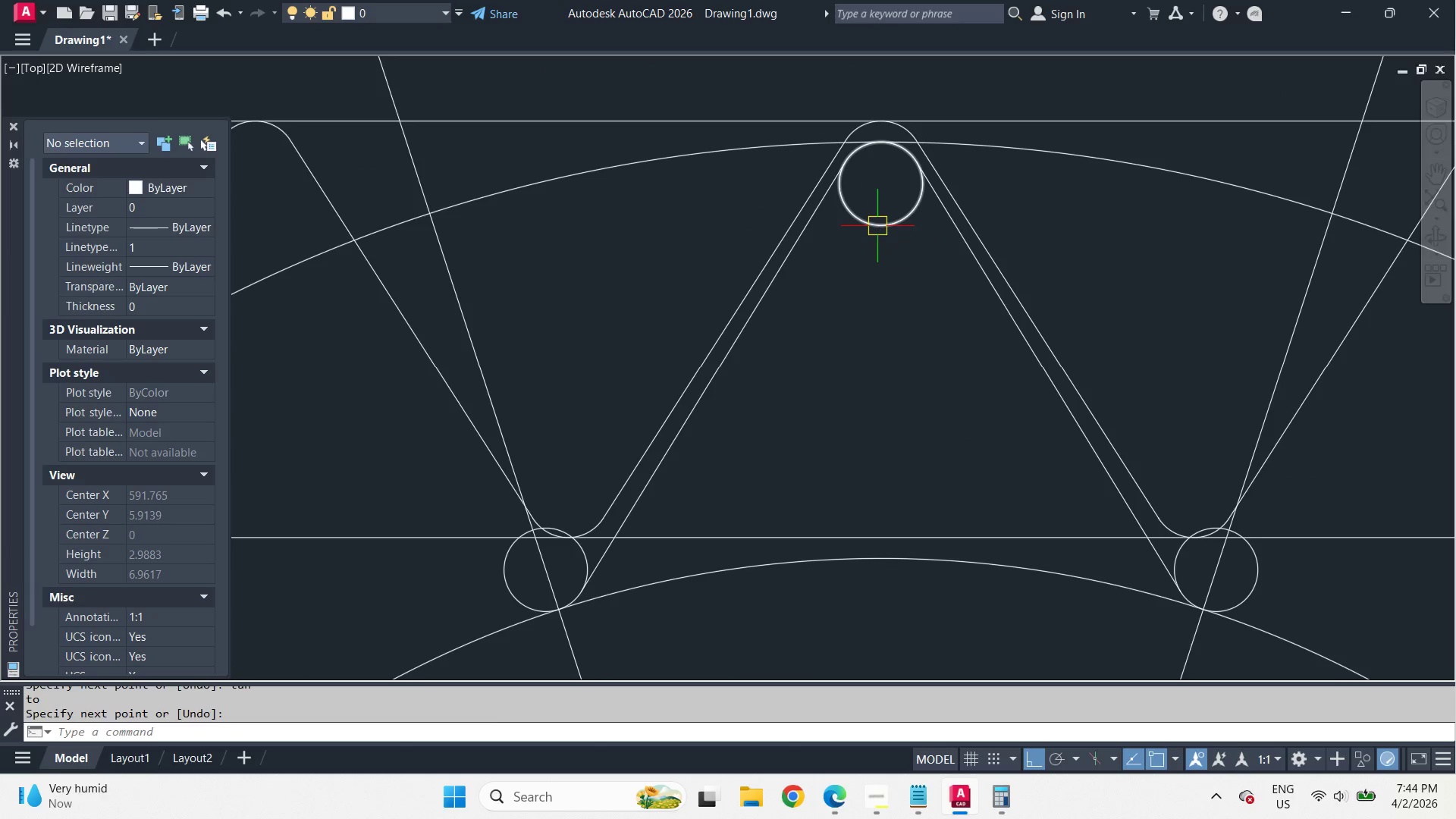 
key(Space)
 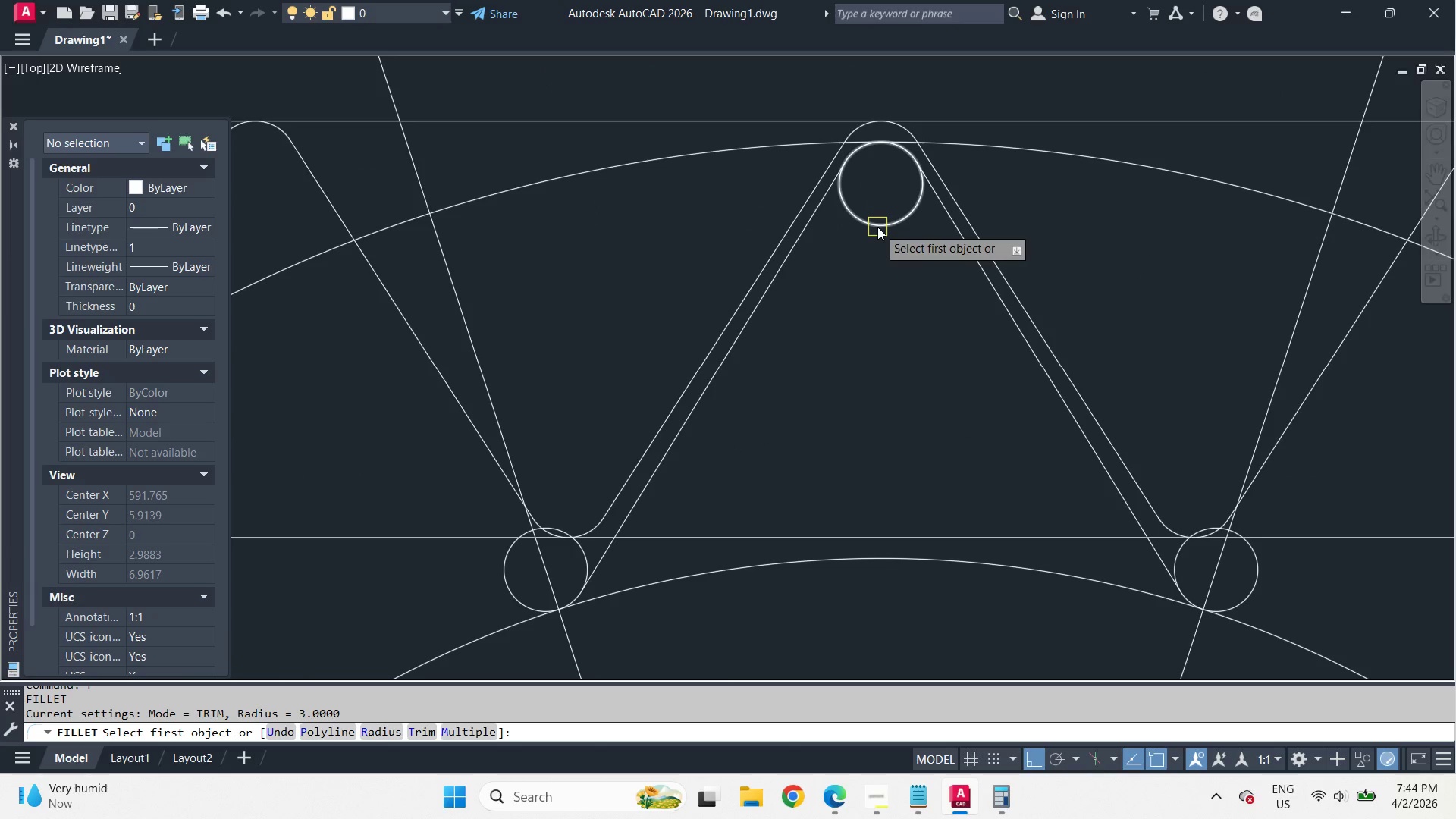 
key(R)
 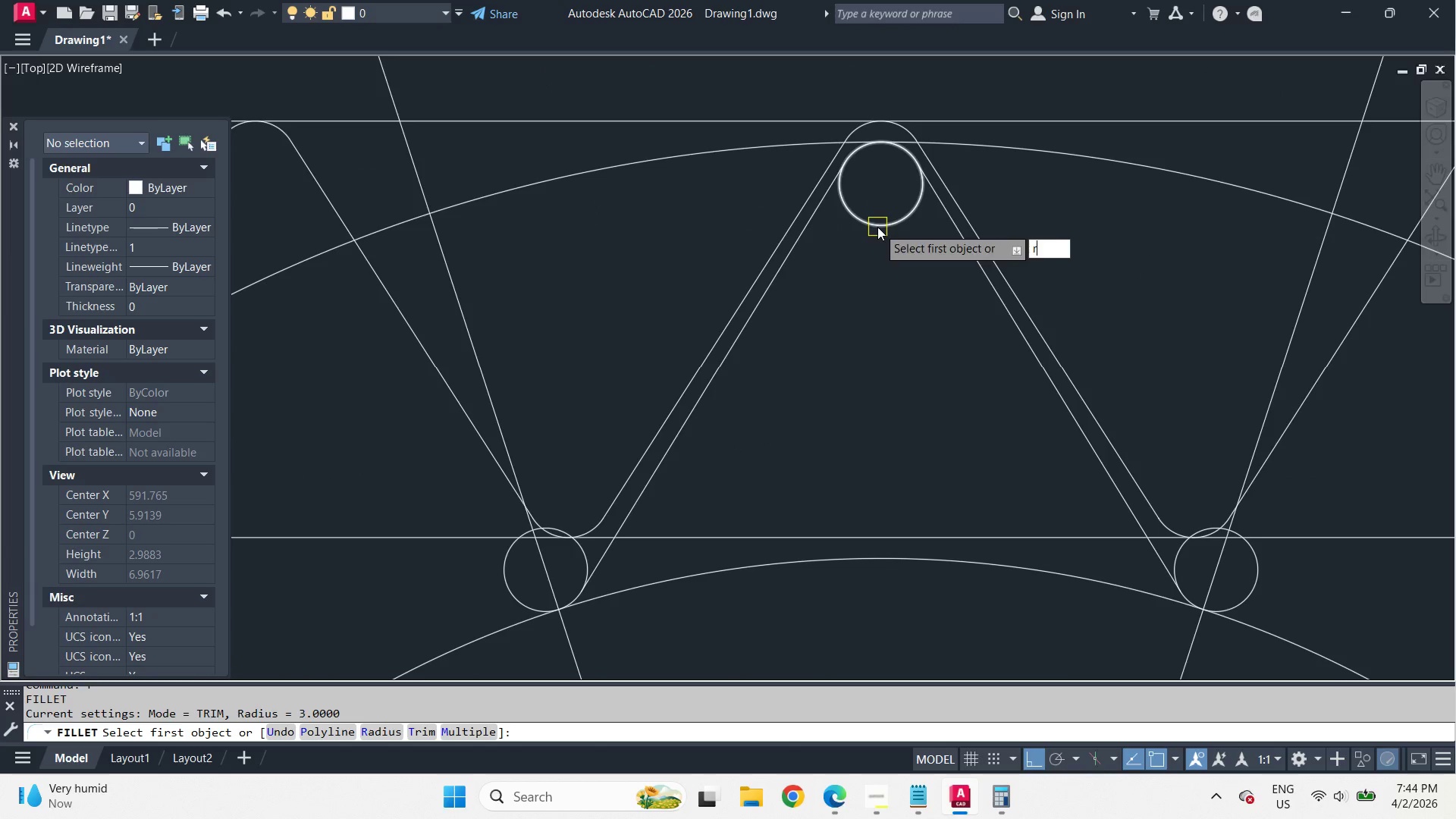 
key(Space)
 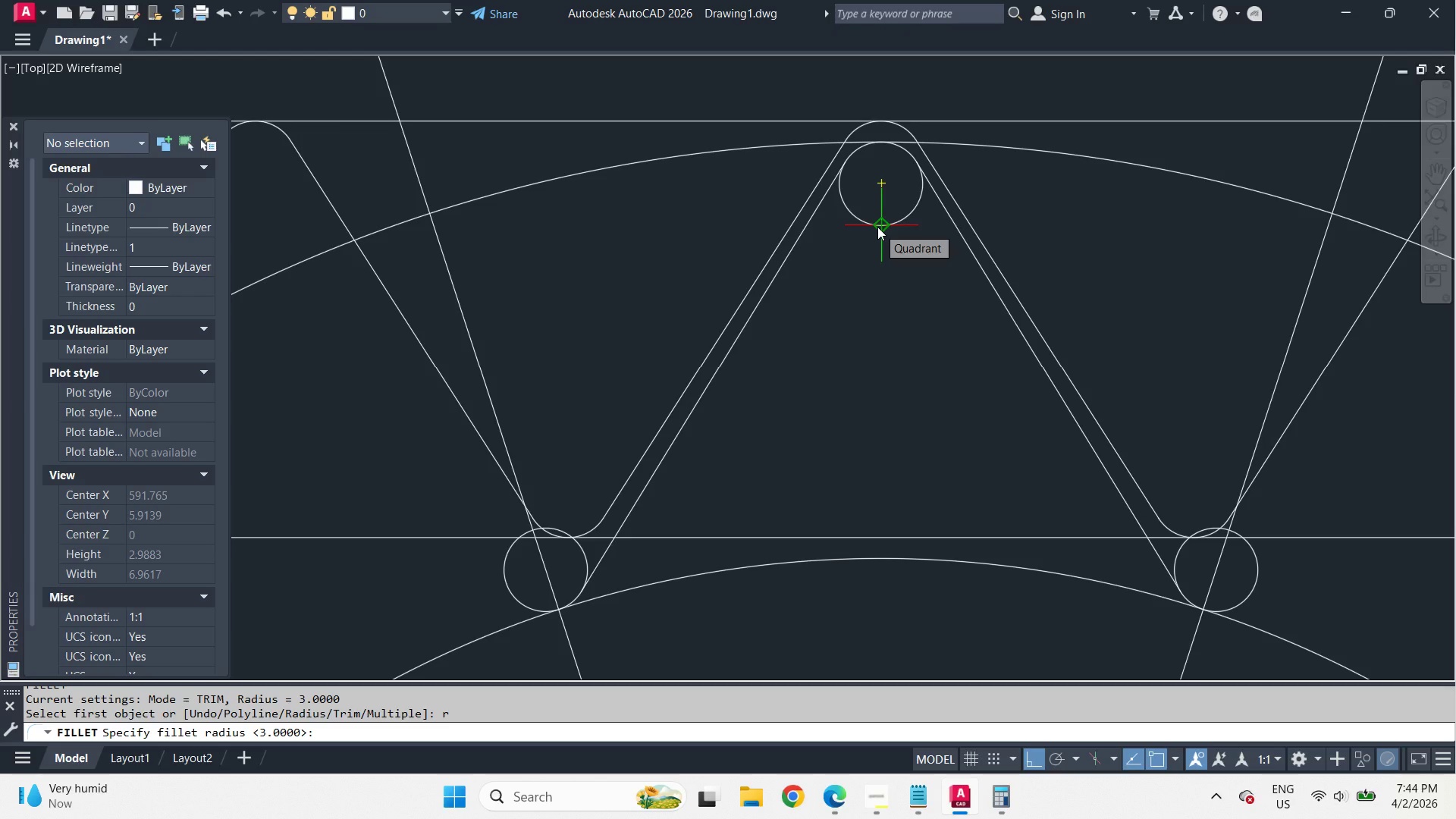 
key(Escape)
 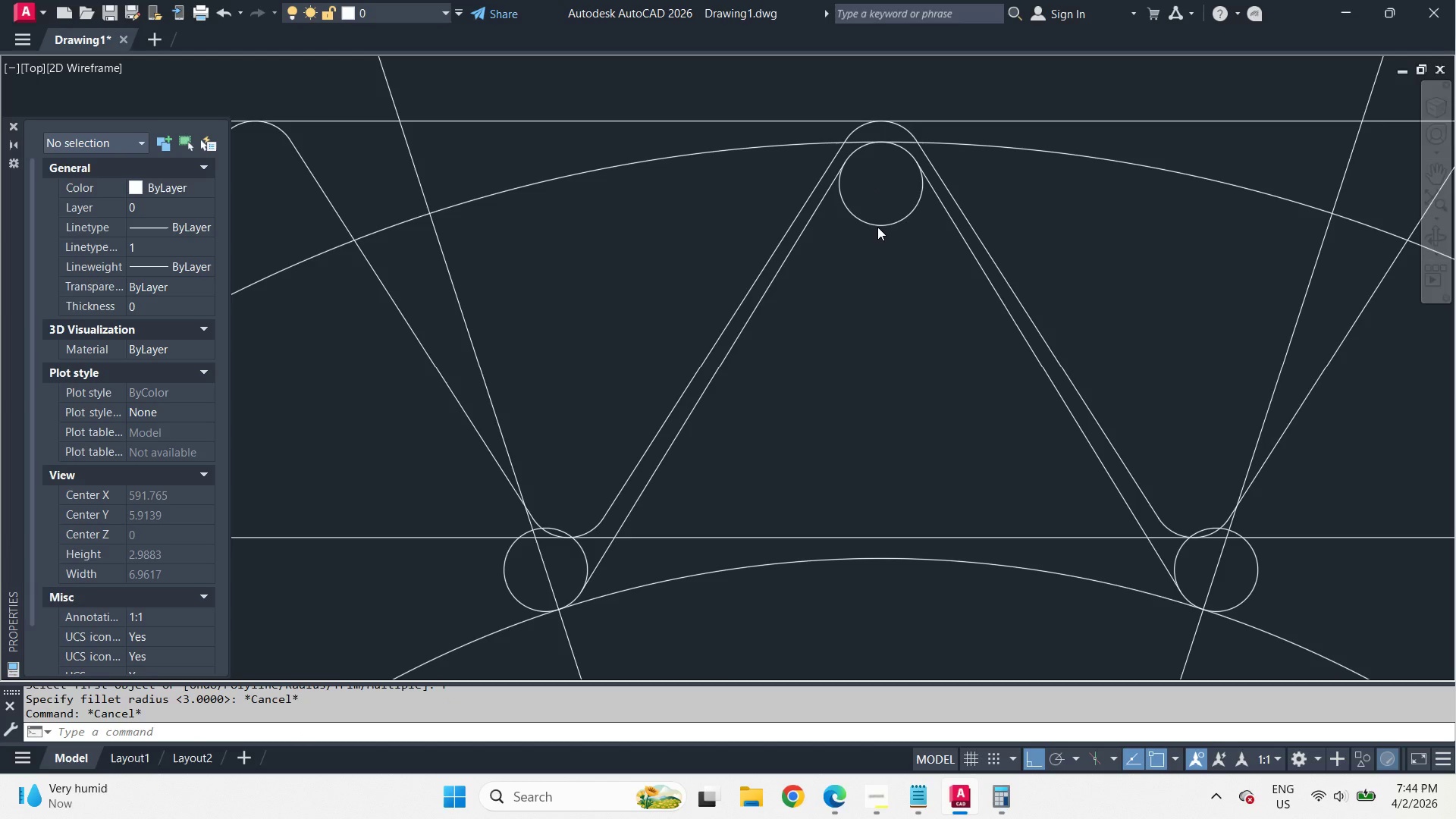 
key(Escape)
 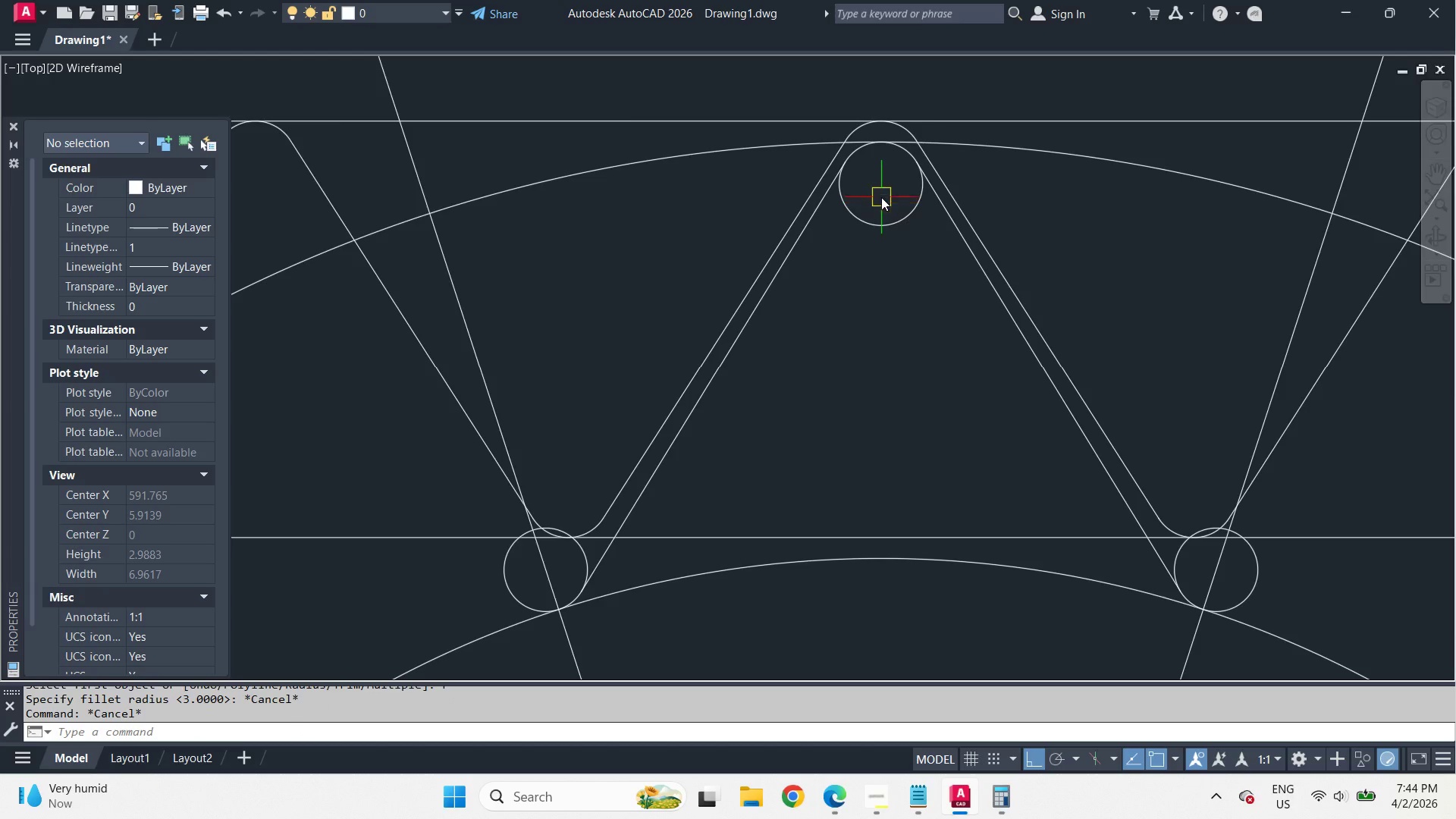 
key(F)
 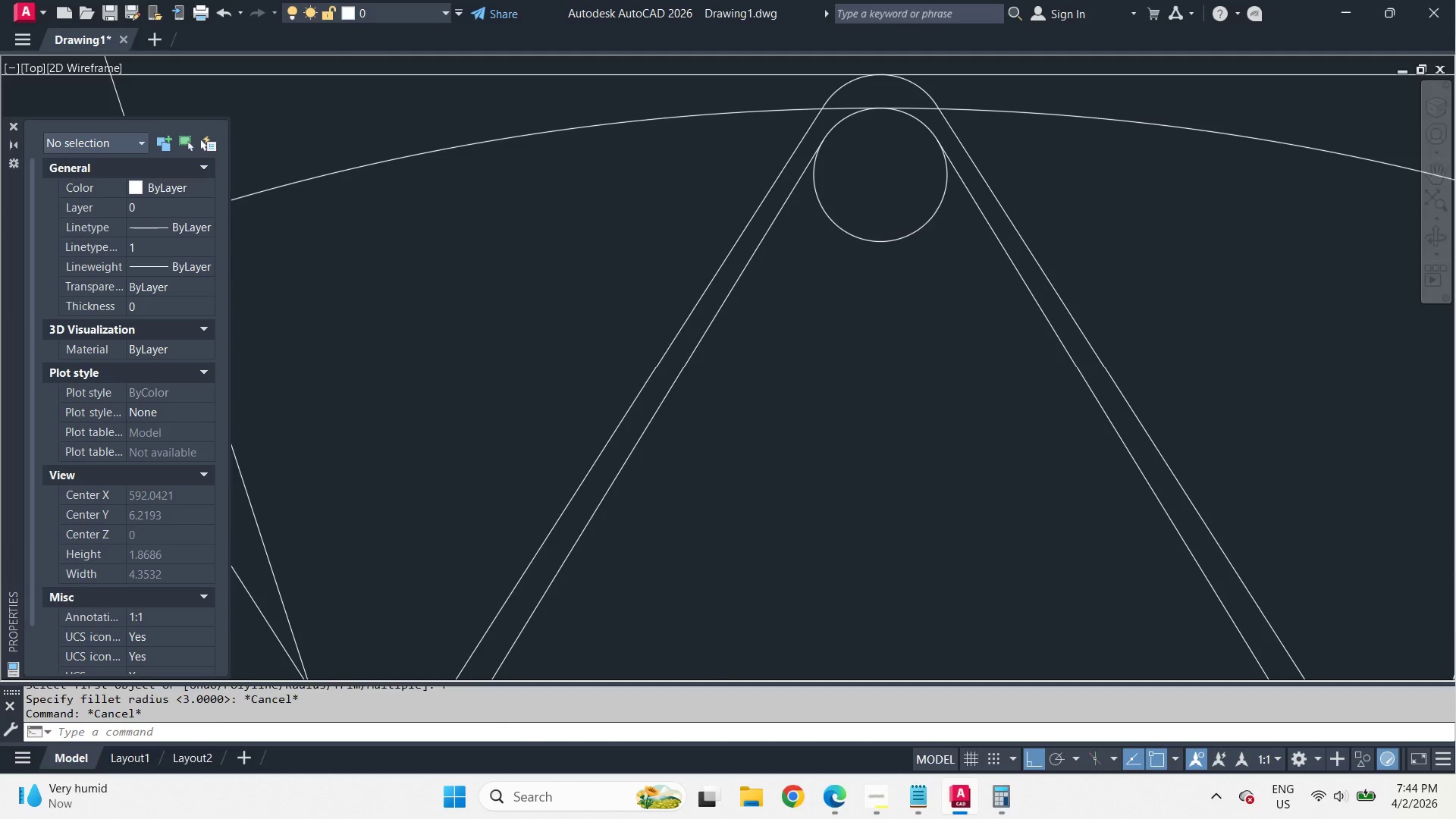 
key(Space)
 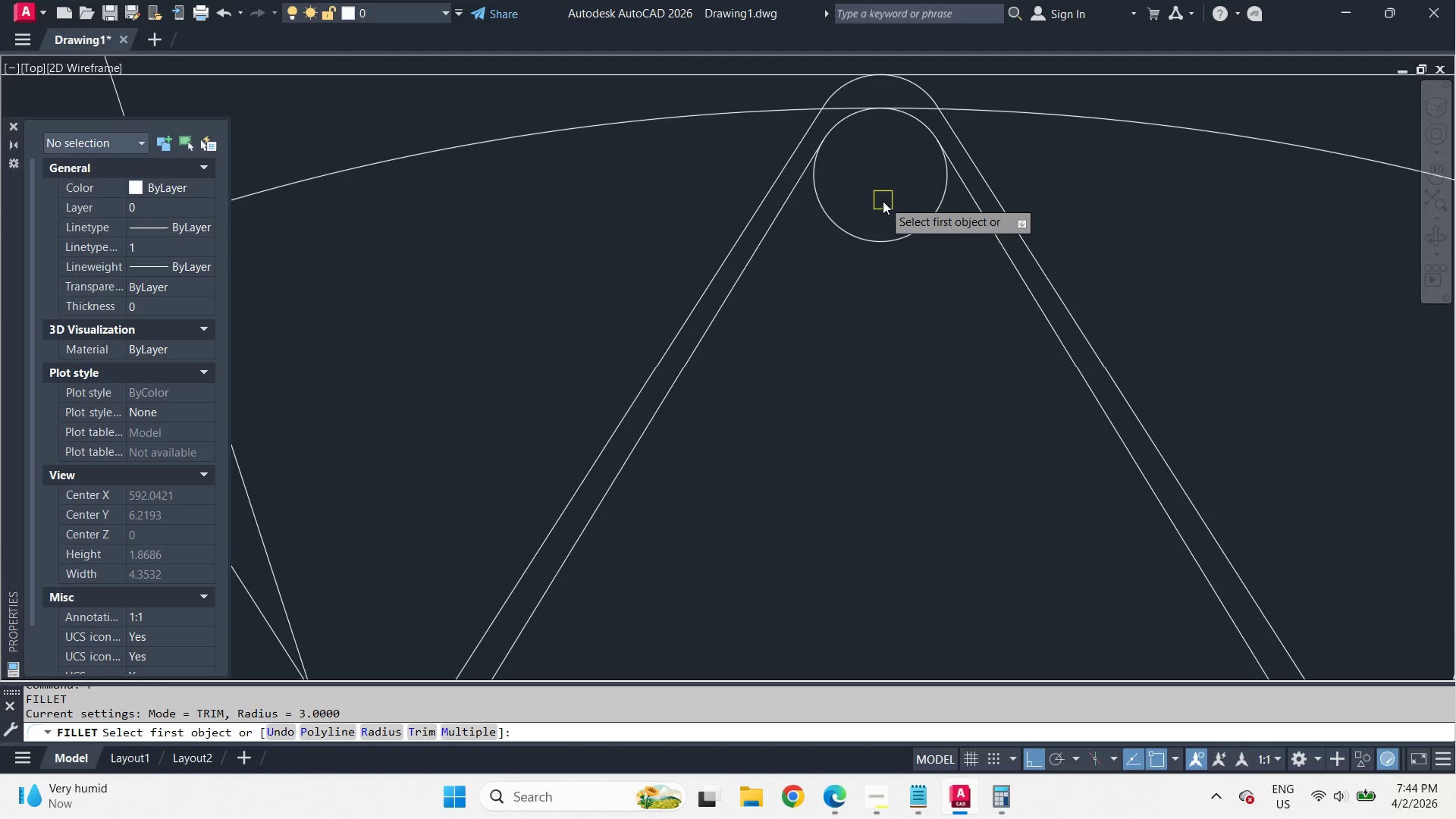 
scroll: coordinate [881, 197], scroll_direction: up, amount: 1.0
 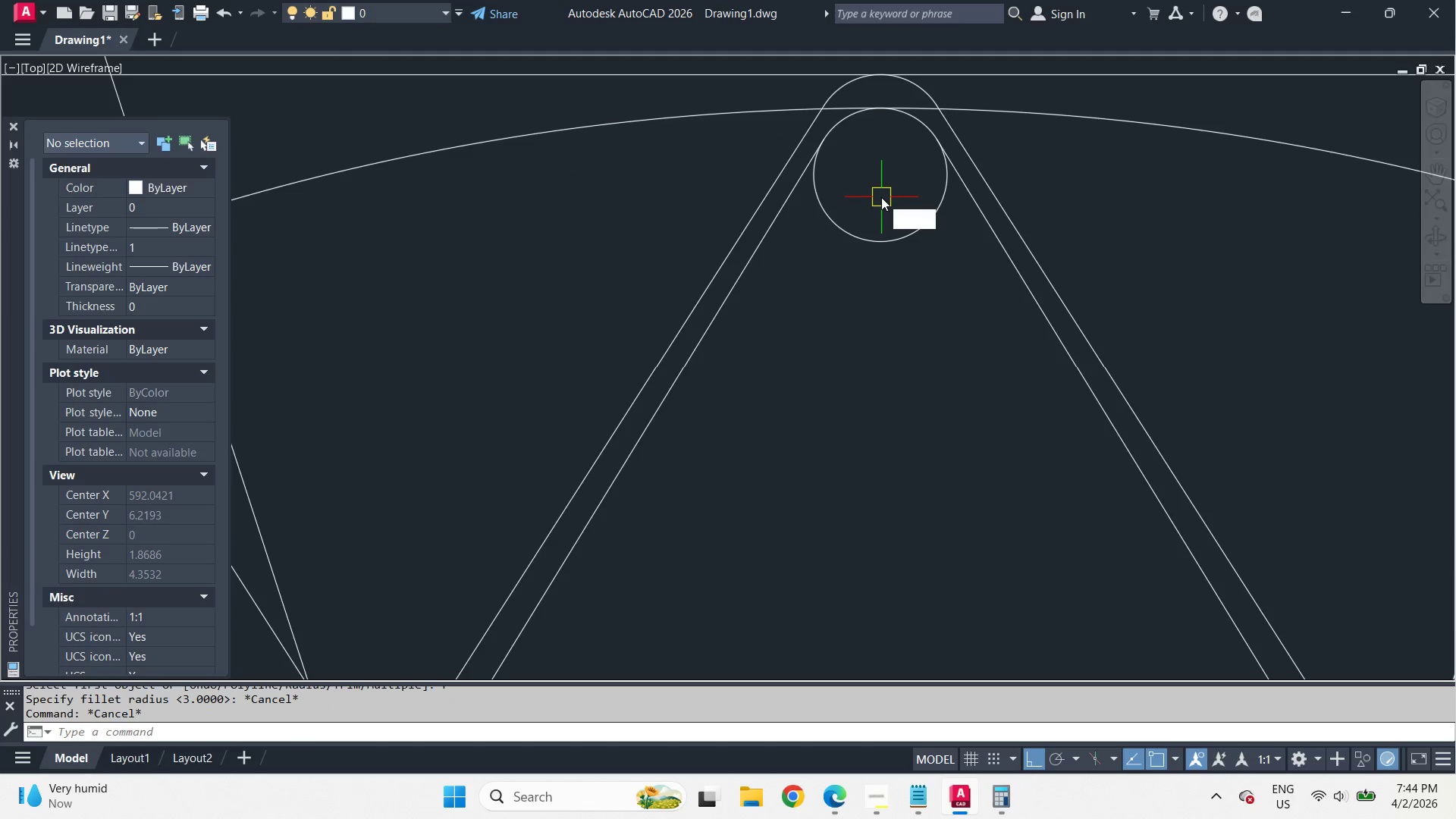 
key(R)
 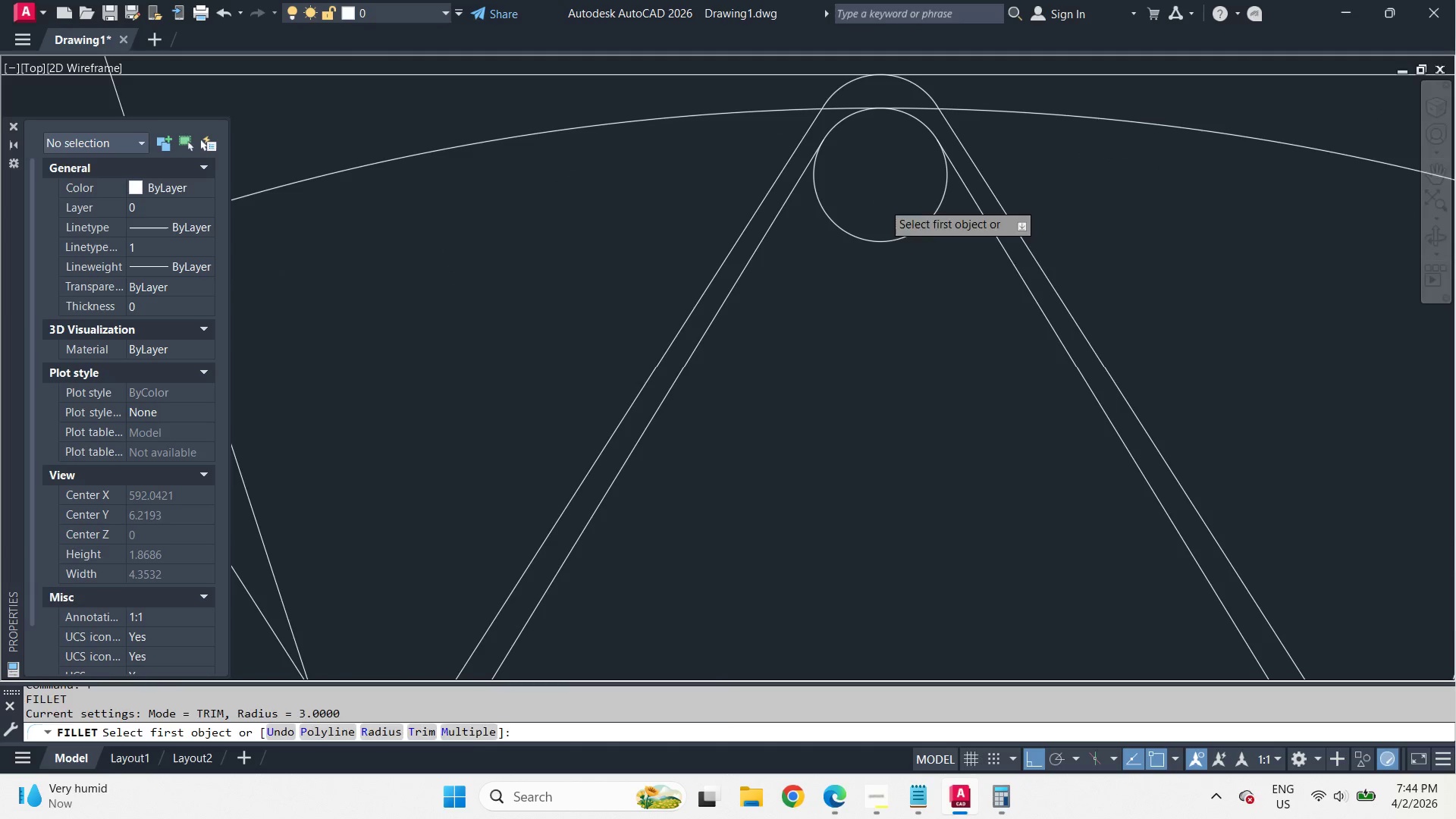 
key(Space)
 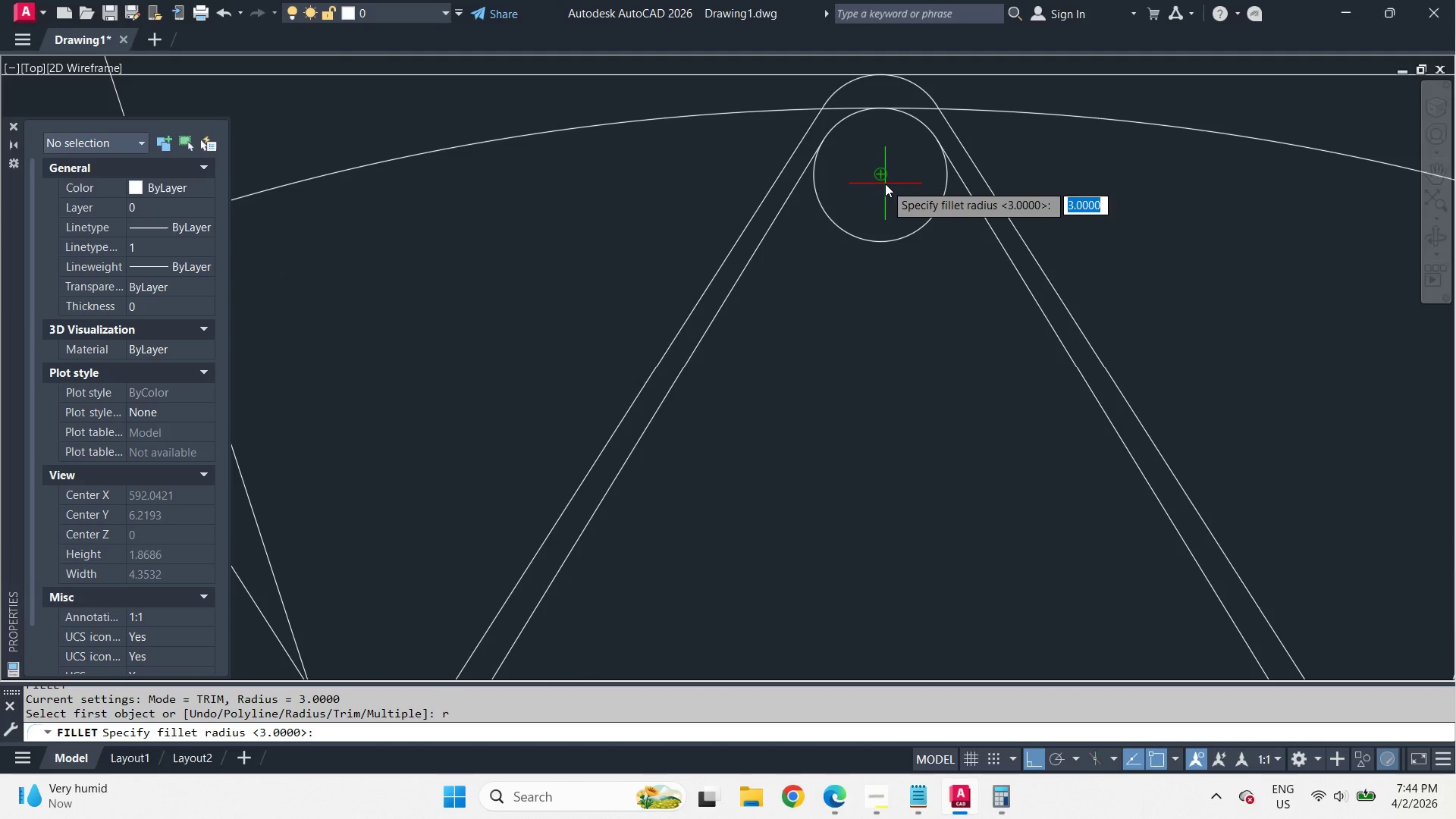 
left_click([885, 184])
 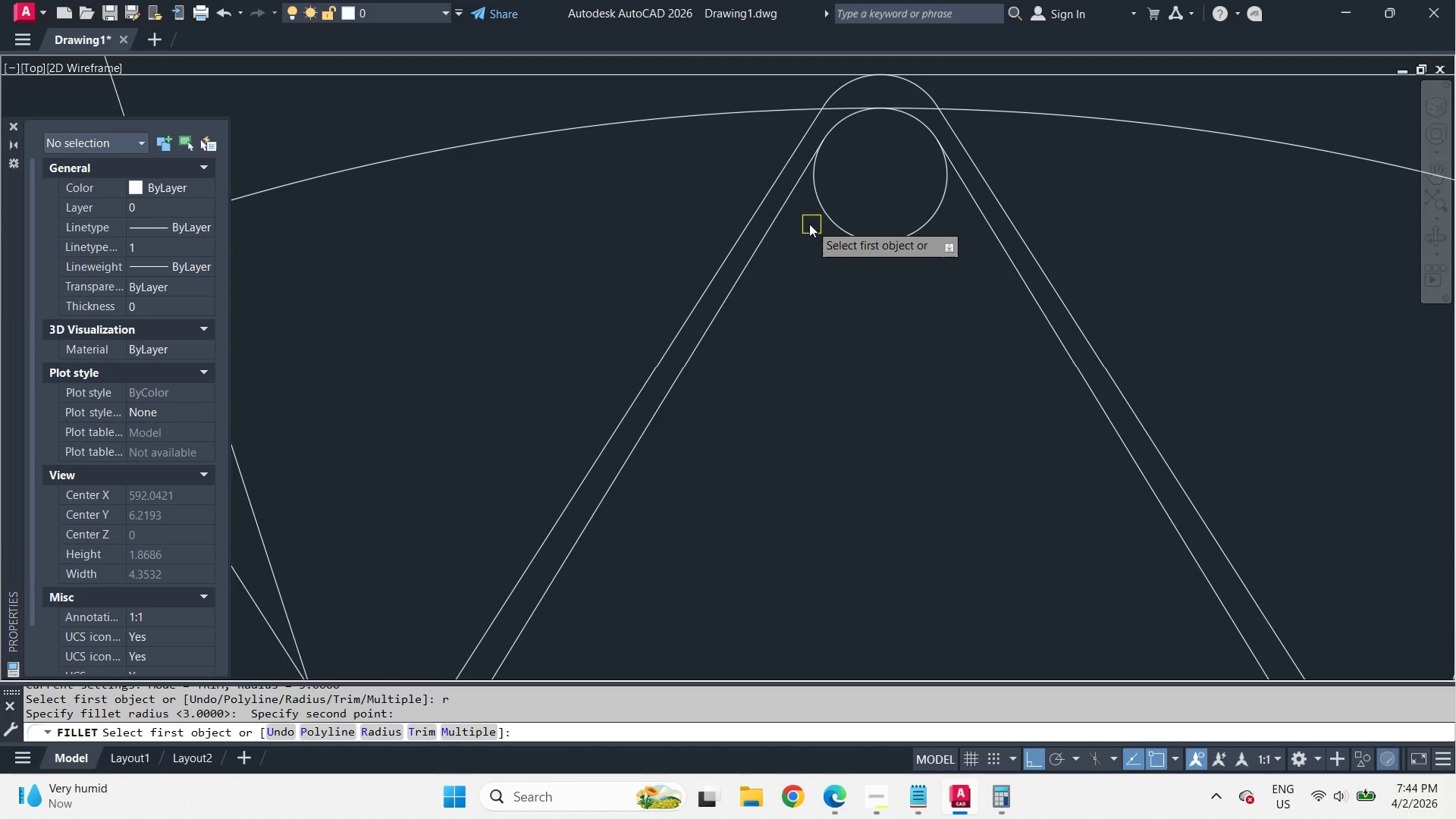 
left_click_drag(start_coordinate=[785, 212], to_coordinate=[795, 214])
 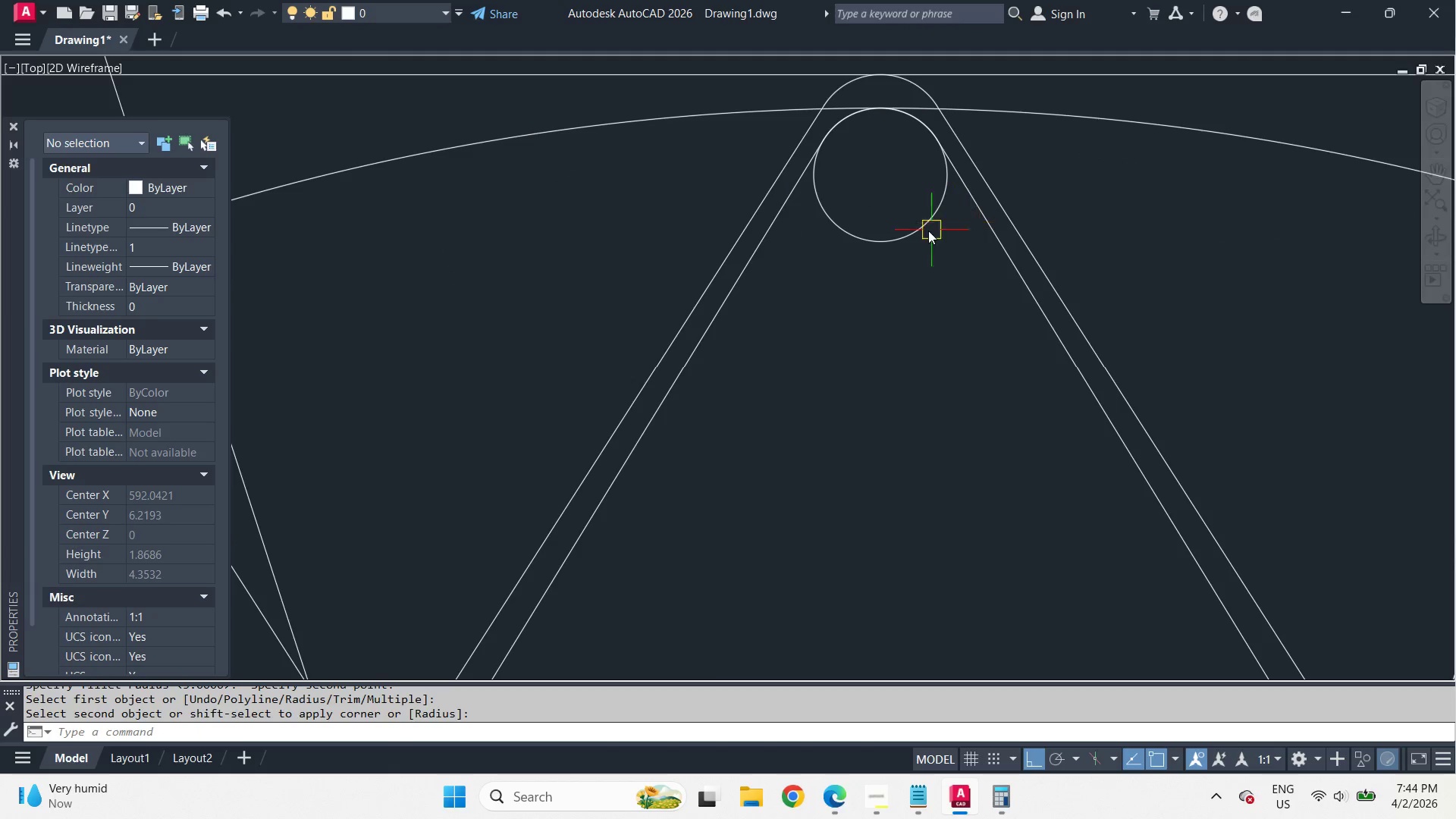 
double_click([915, 232])
 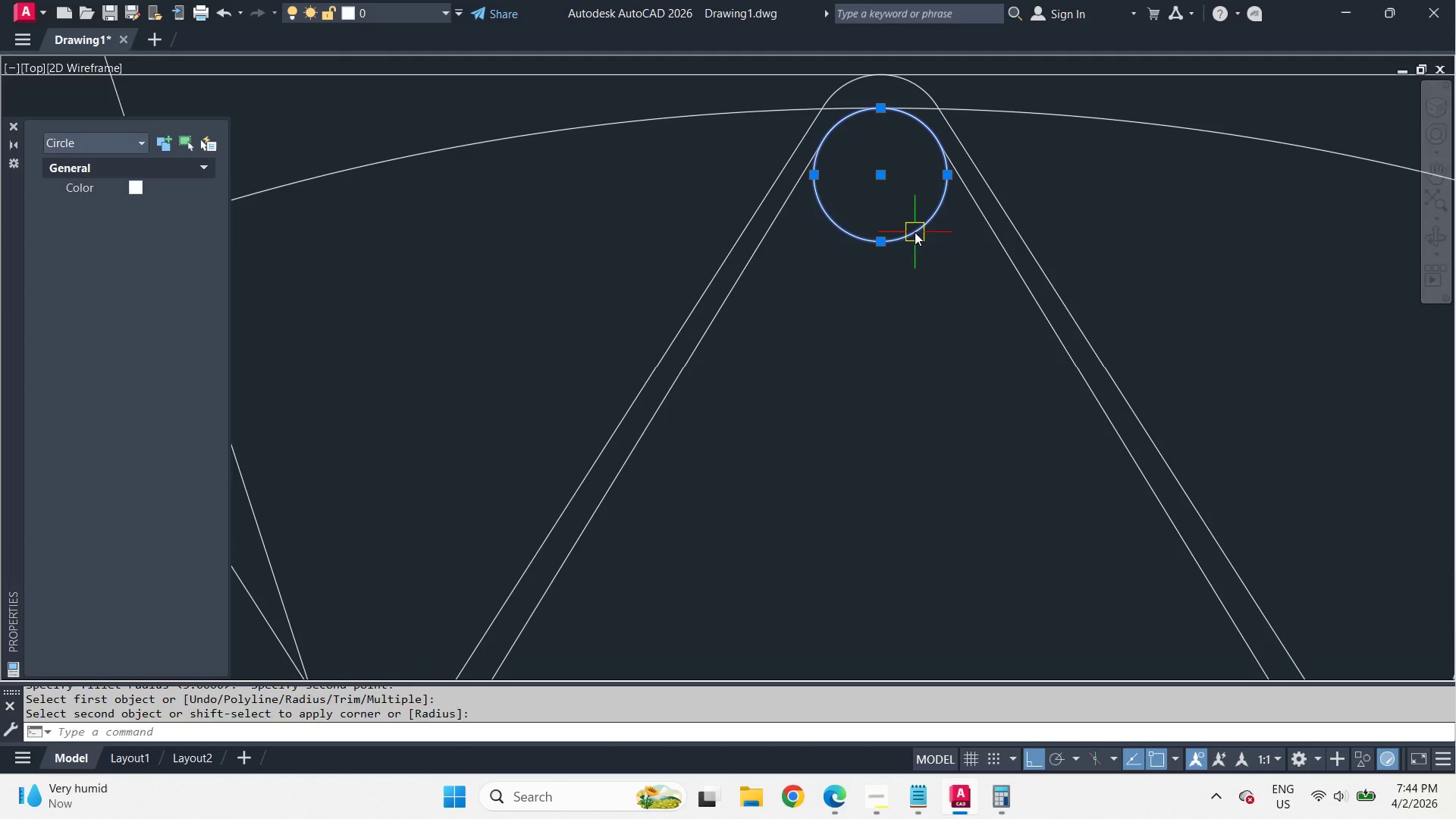 
key(E)
 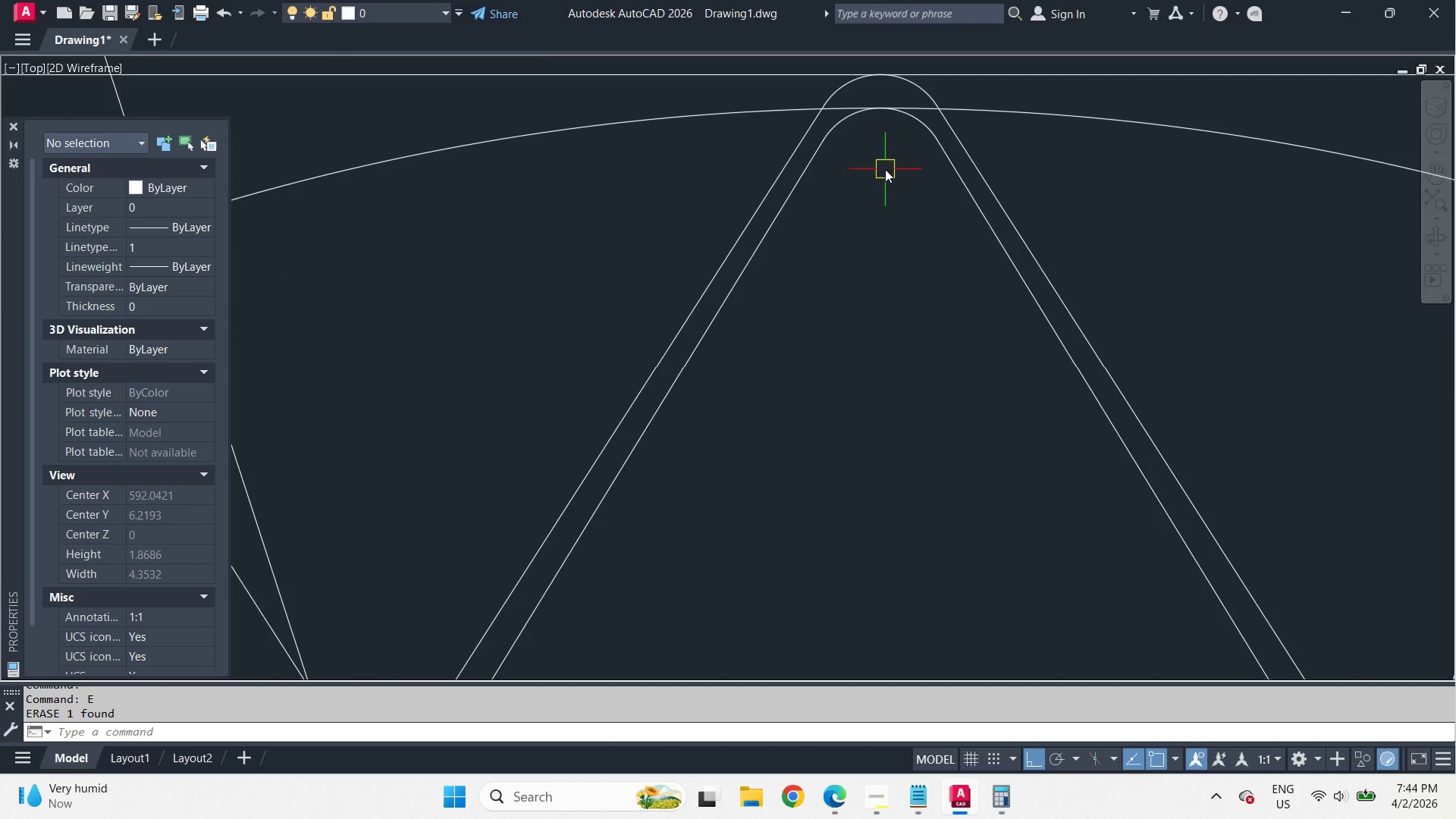 
scroll: coordinate [885, 169], scroll_direction: down, amount: 2.0
 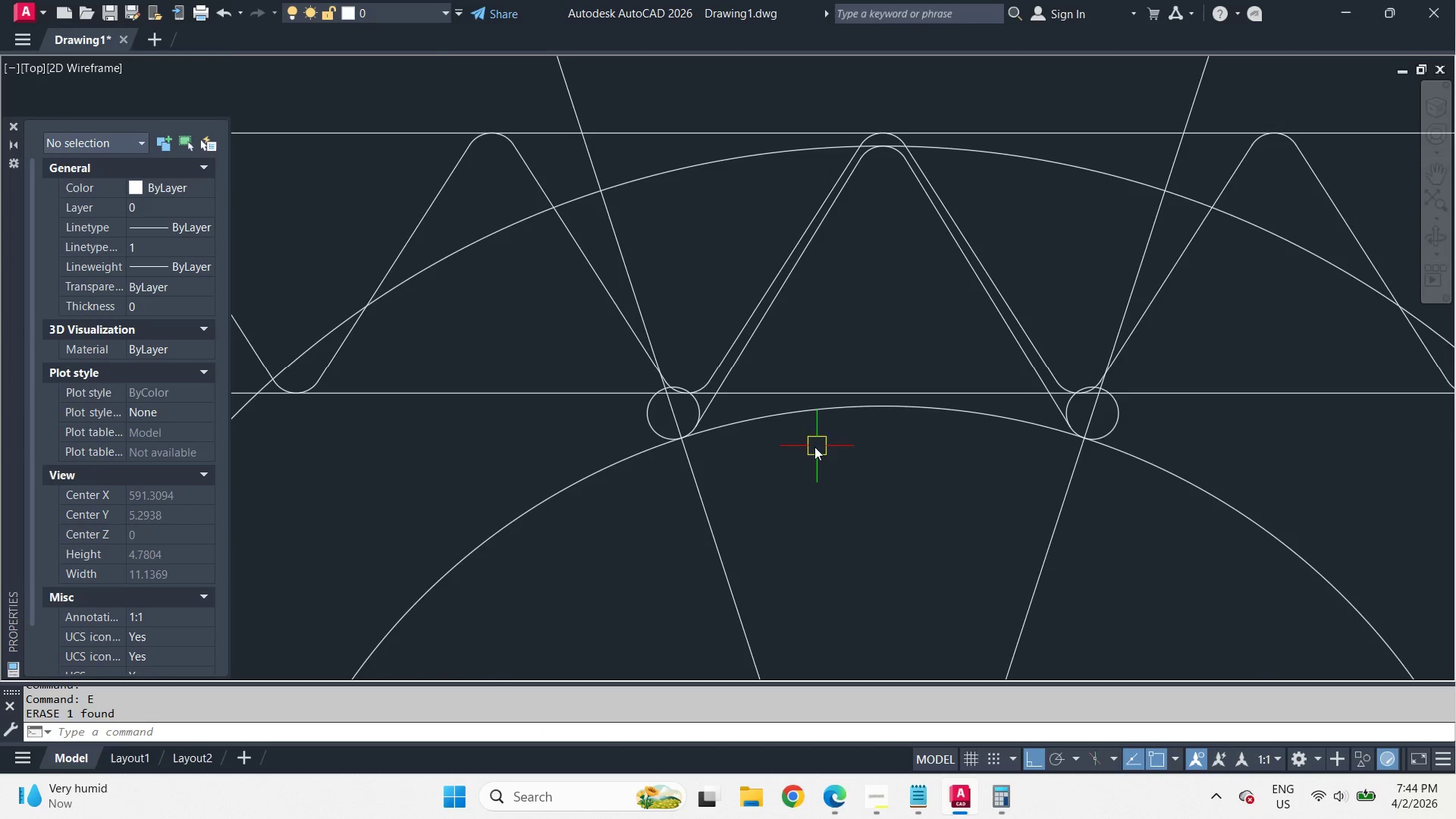 
scroll: coordinate [777, 441], scroll_direction: up, amount: 1.0
 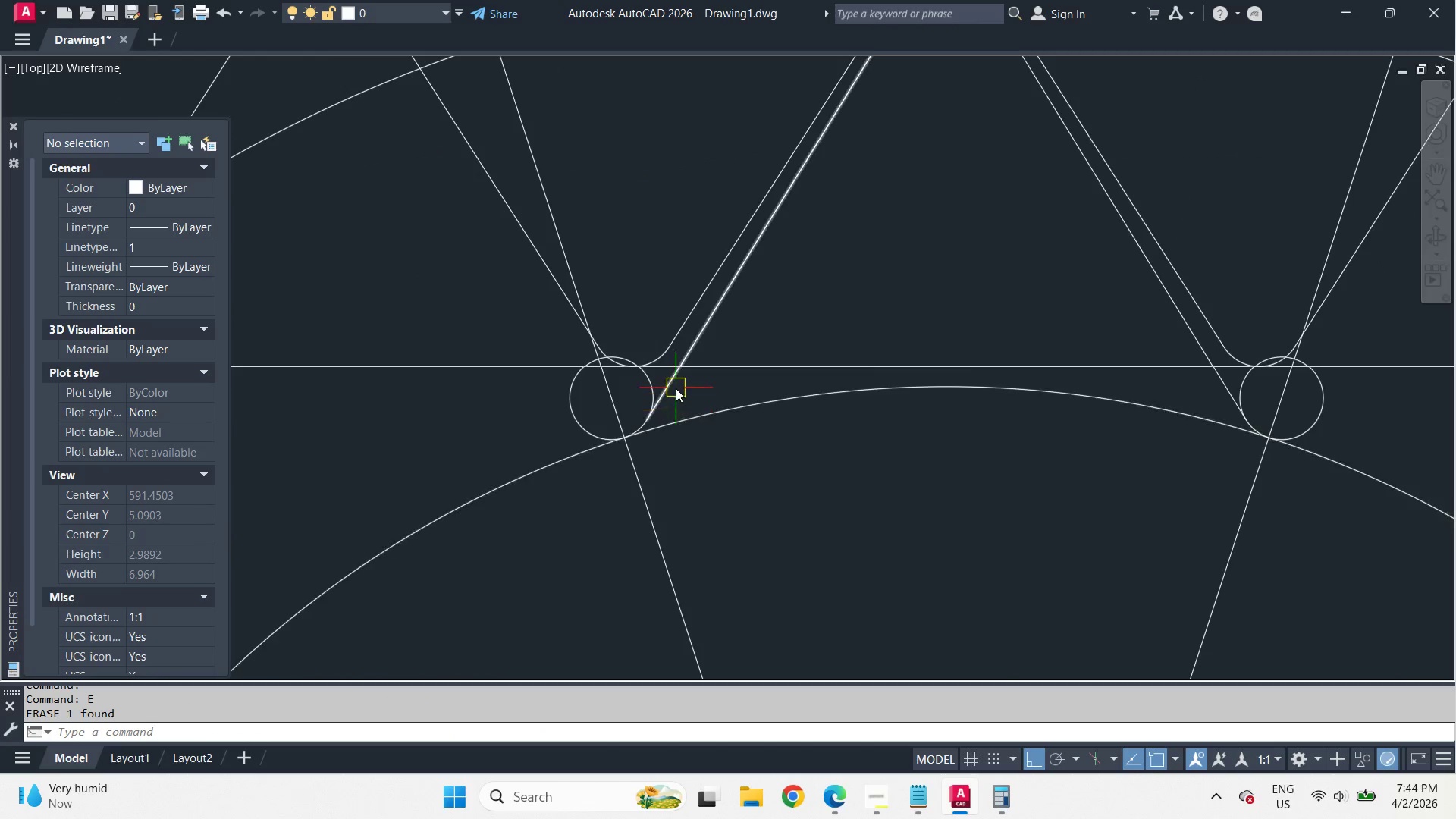 
left_click([676, 387])
 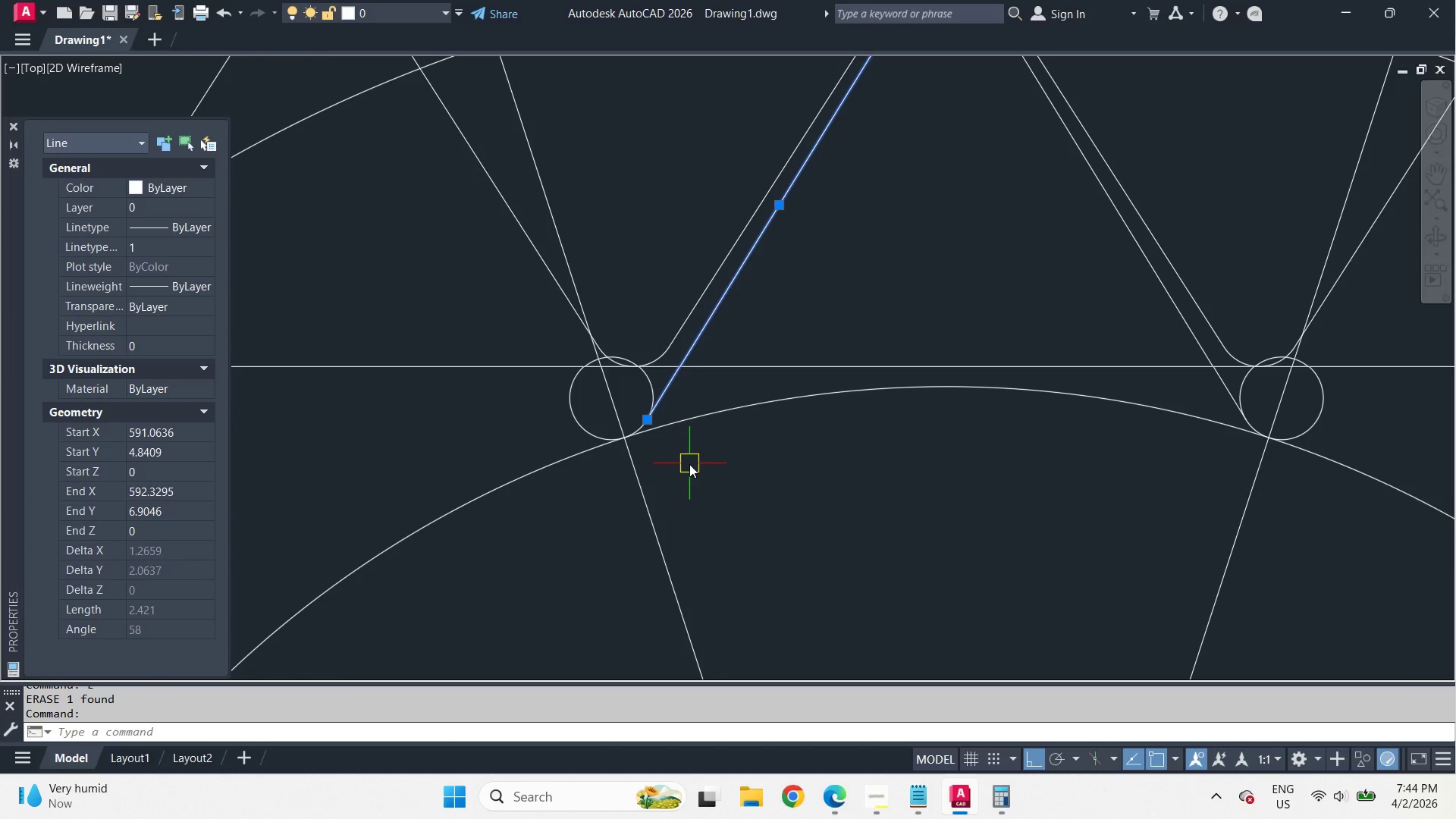 
type(mi )
 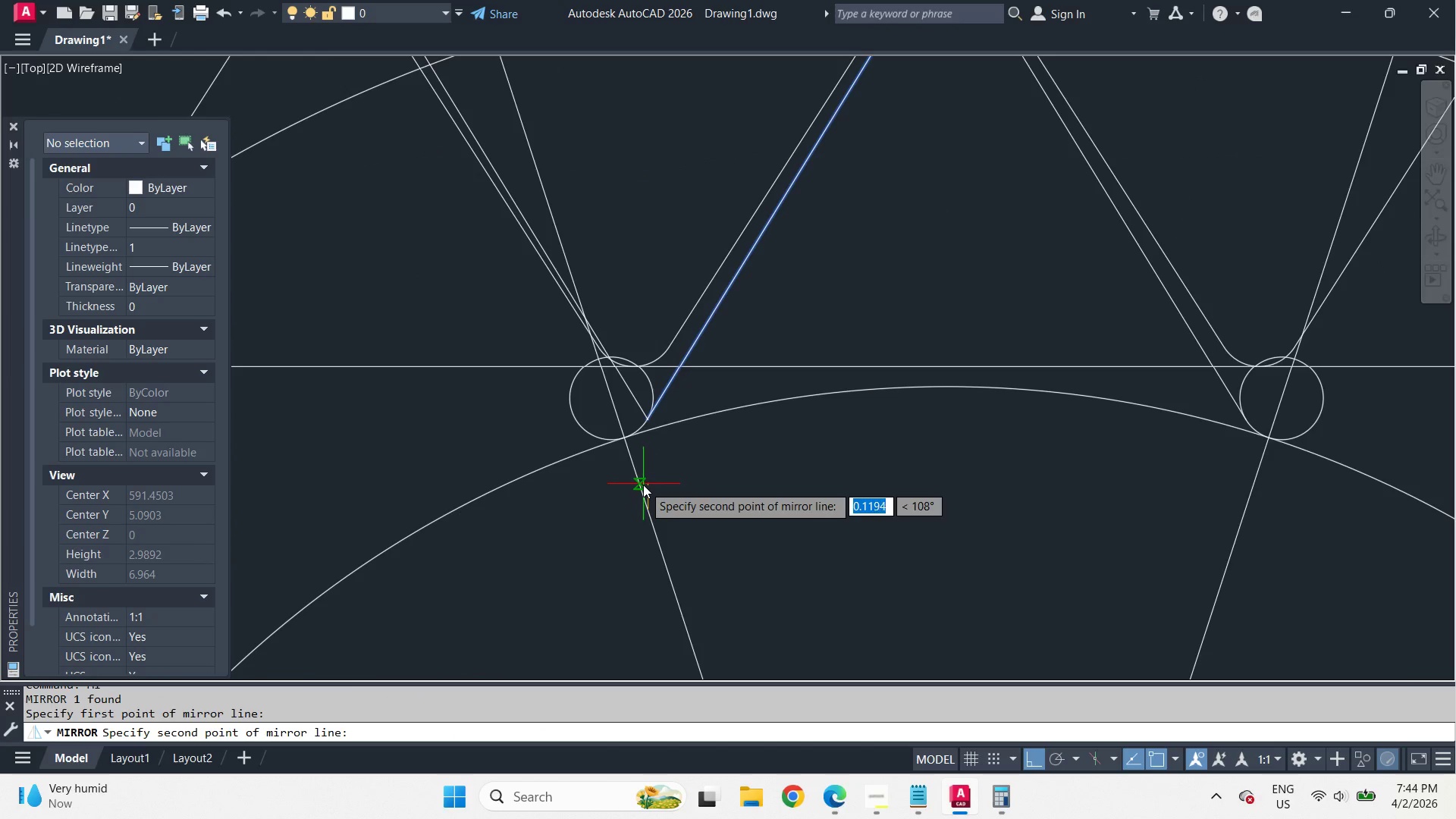 
left_click([643, 485])
 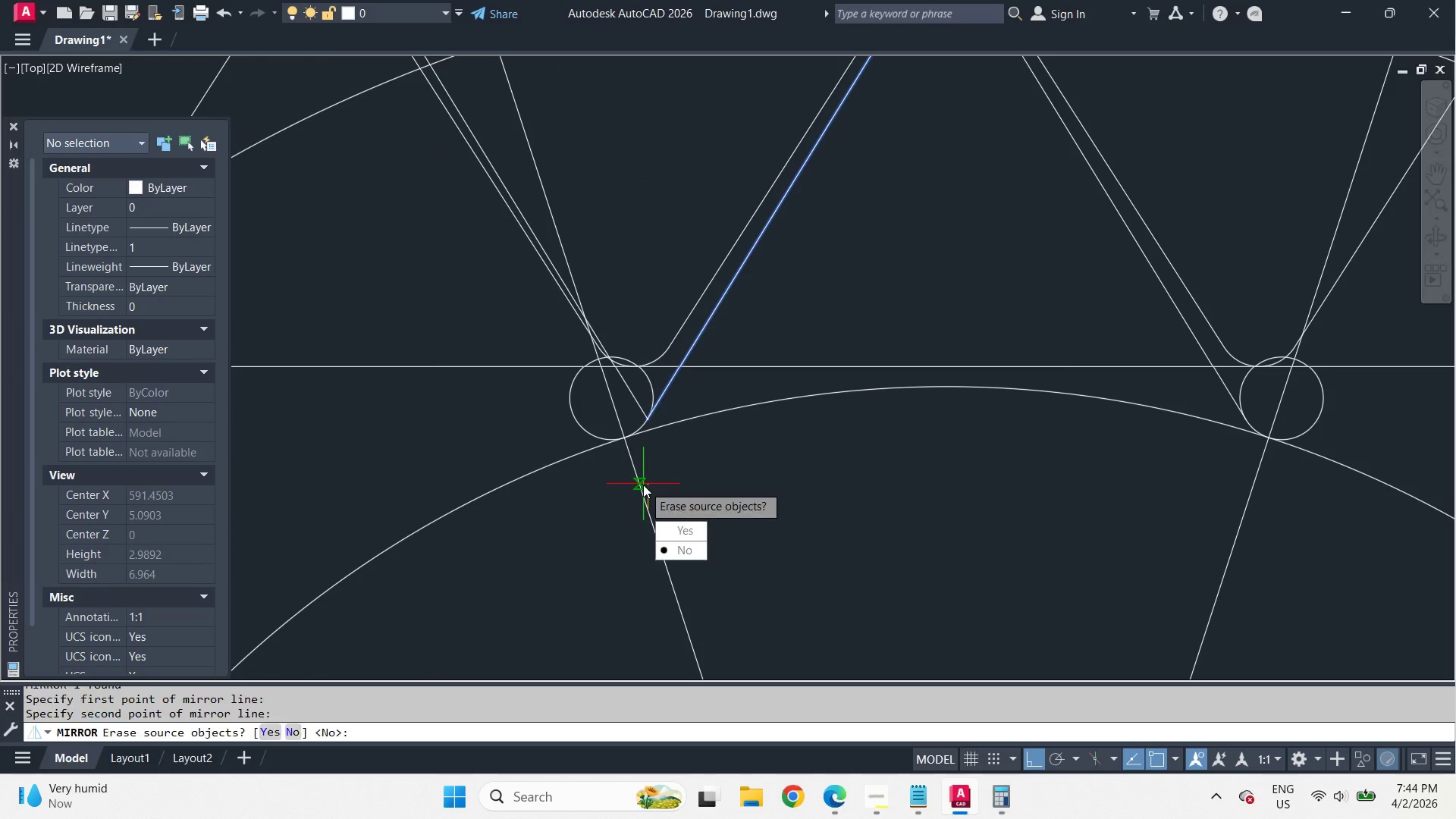 
type( tr )
 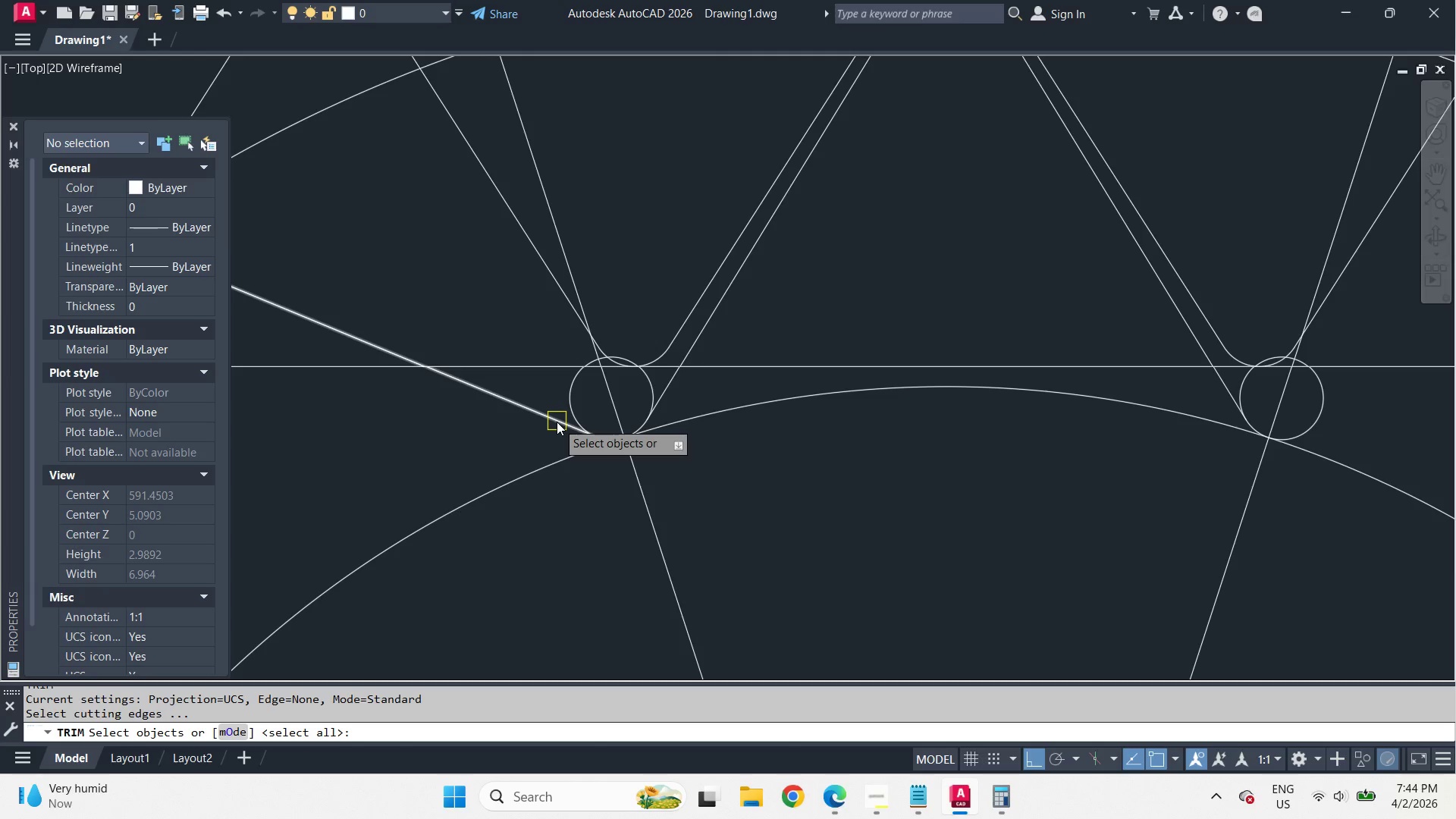 
key(Escape)
 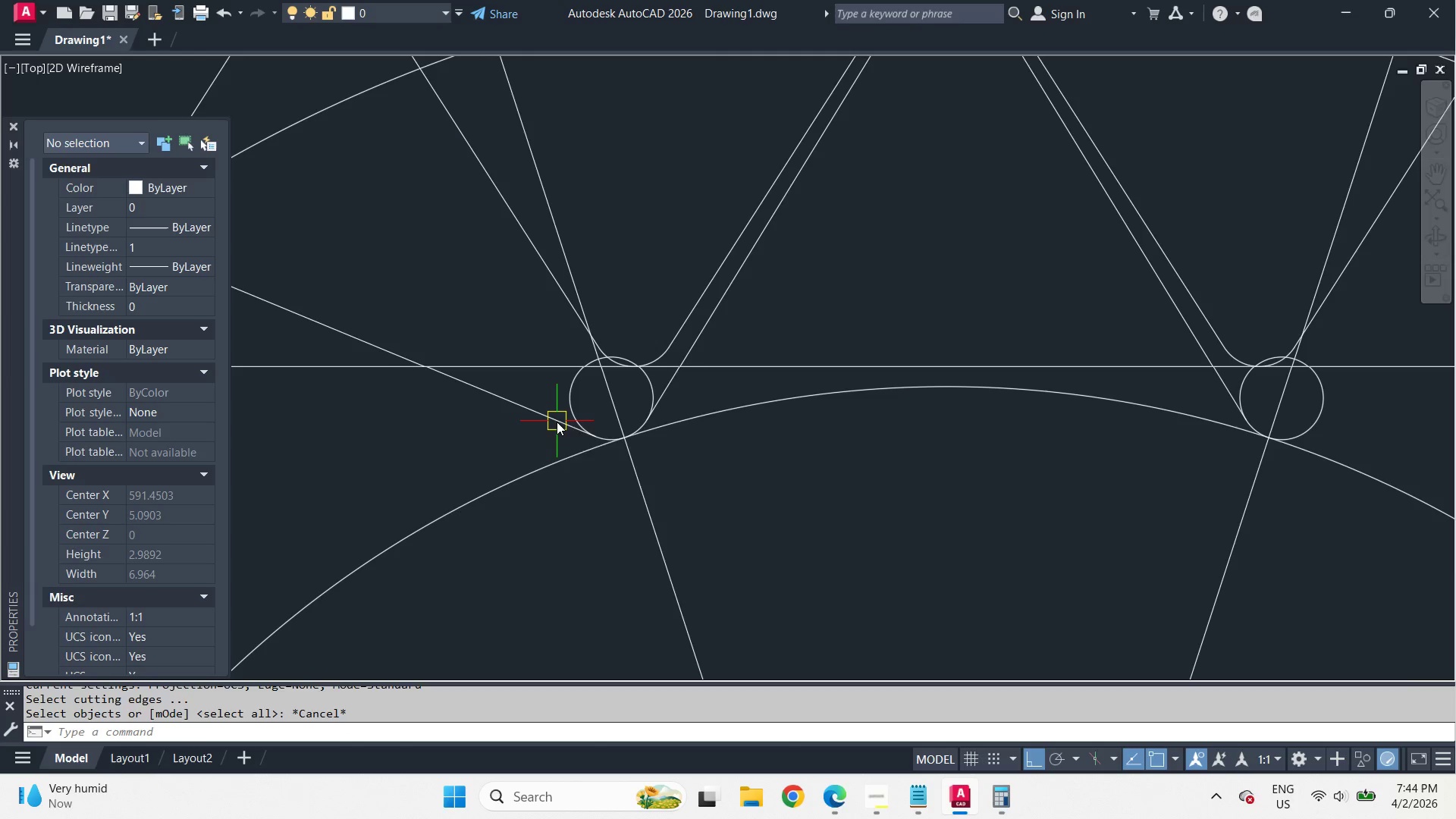 
key(F)
 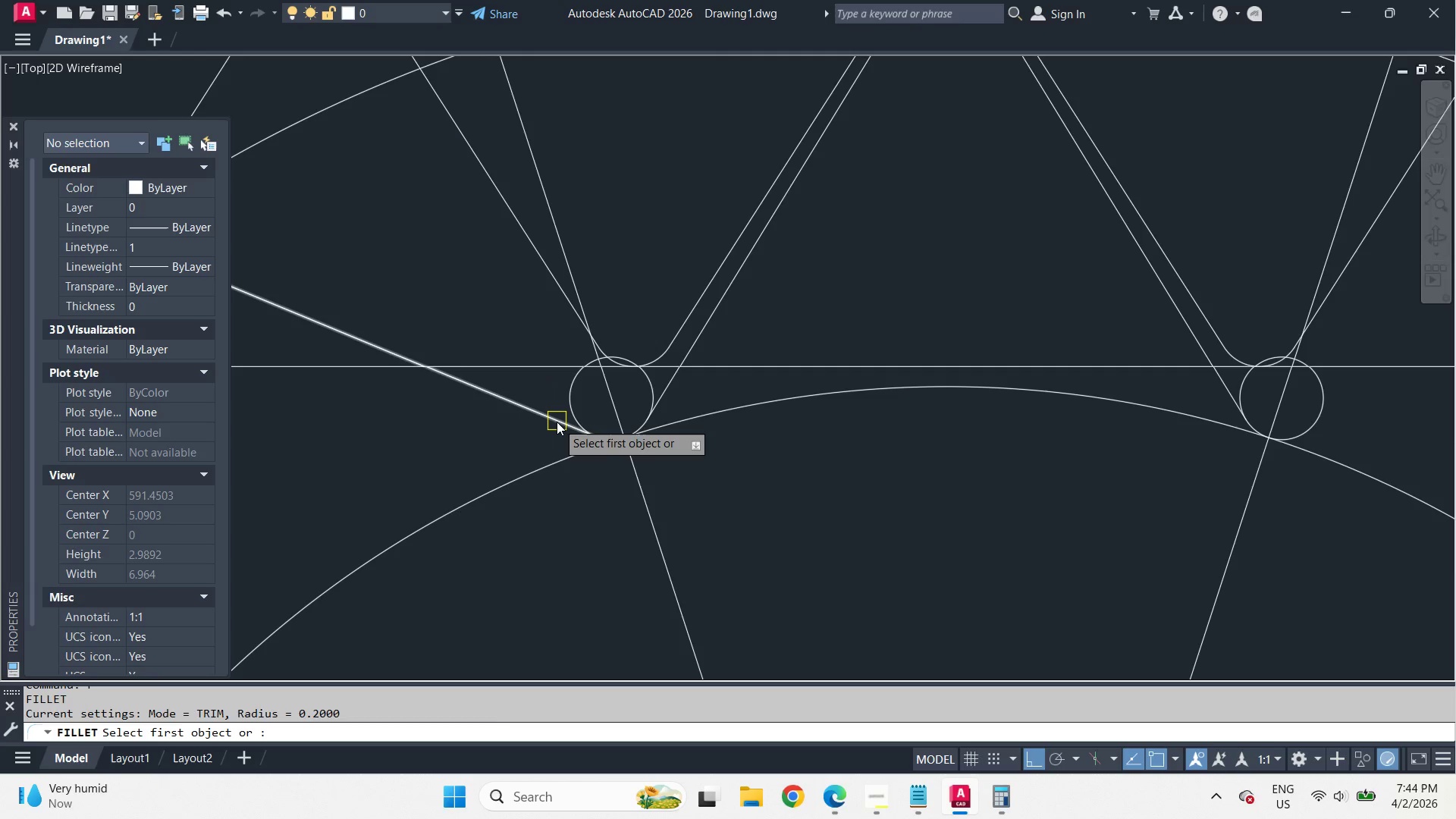 
key(Space)
 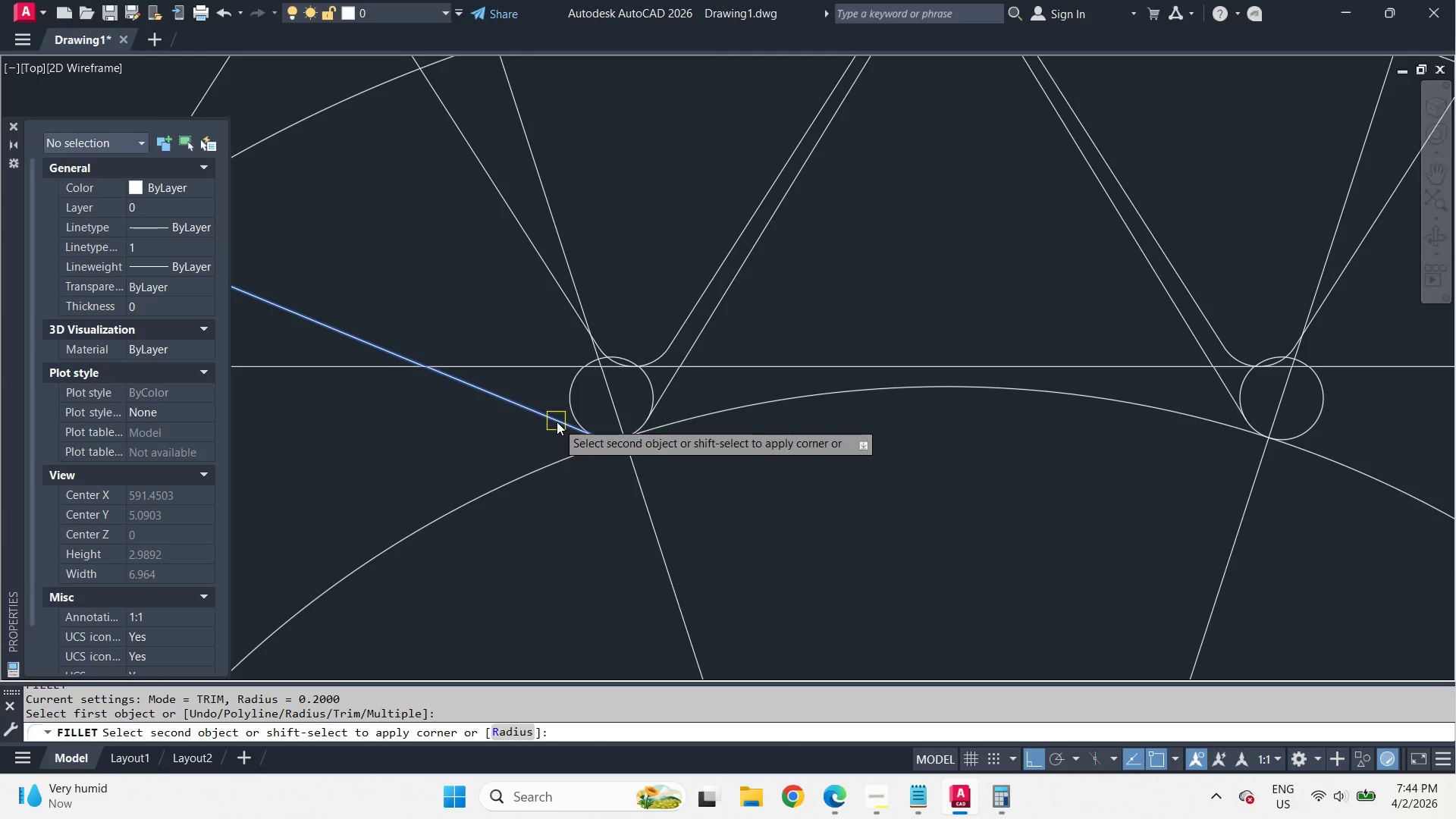 
left_click_drag(start_coordinate=[556, 422], to_coordinate=[561, 422])
 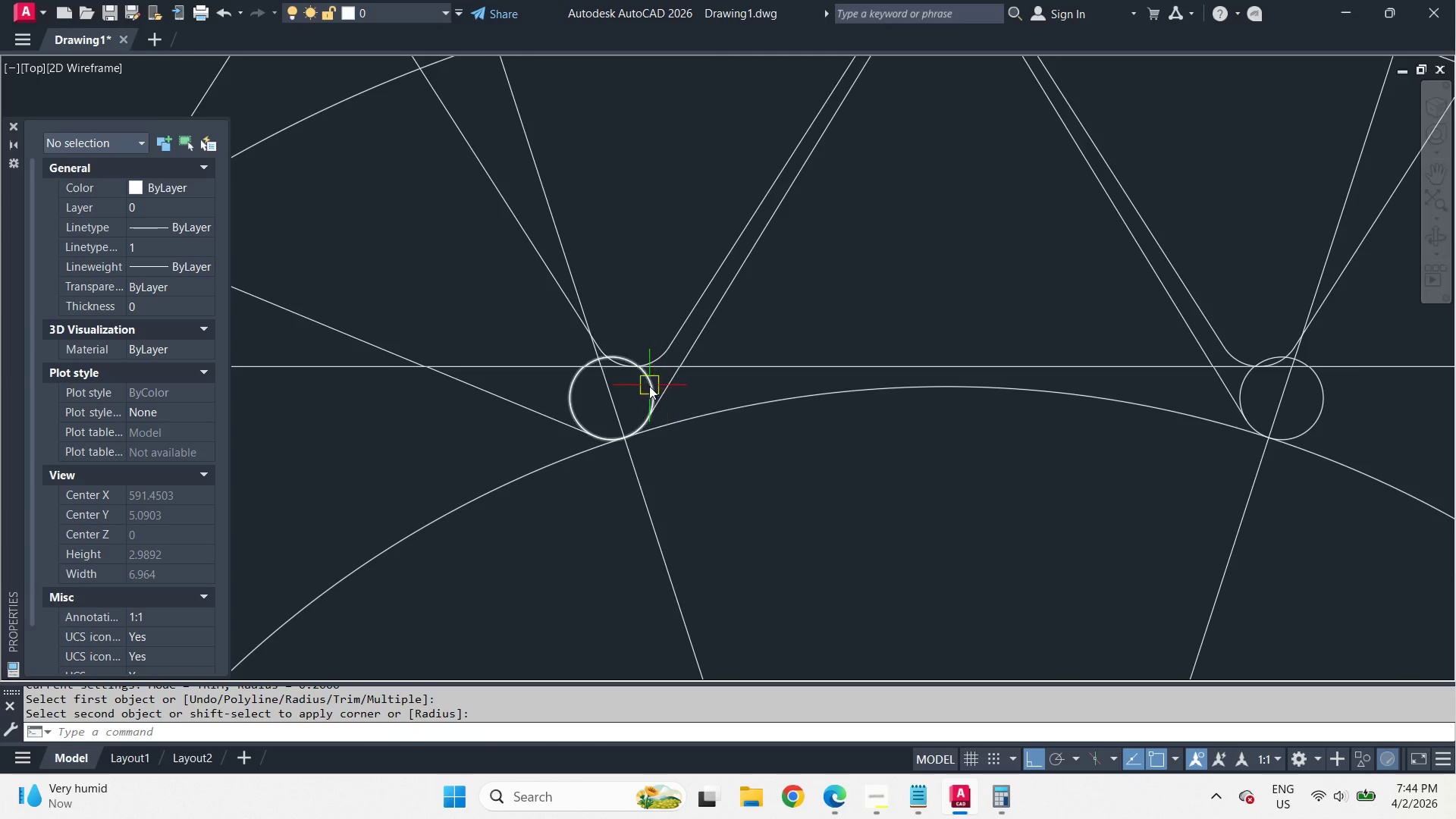 
double_click([647, 385])
 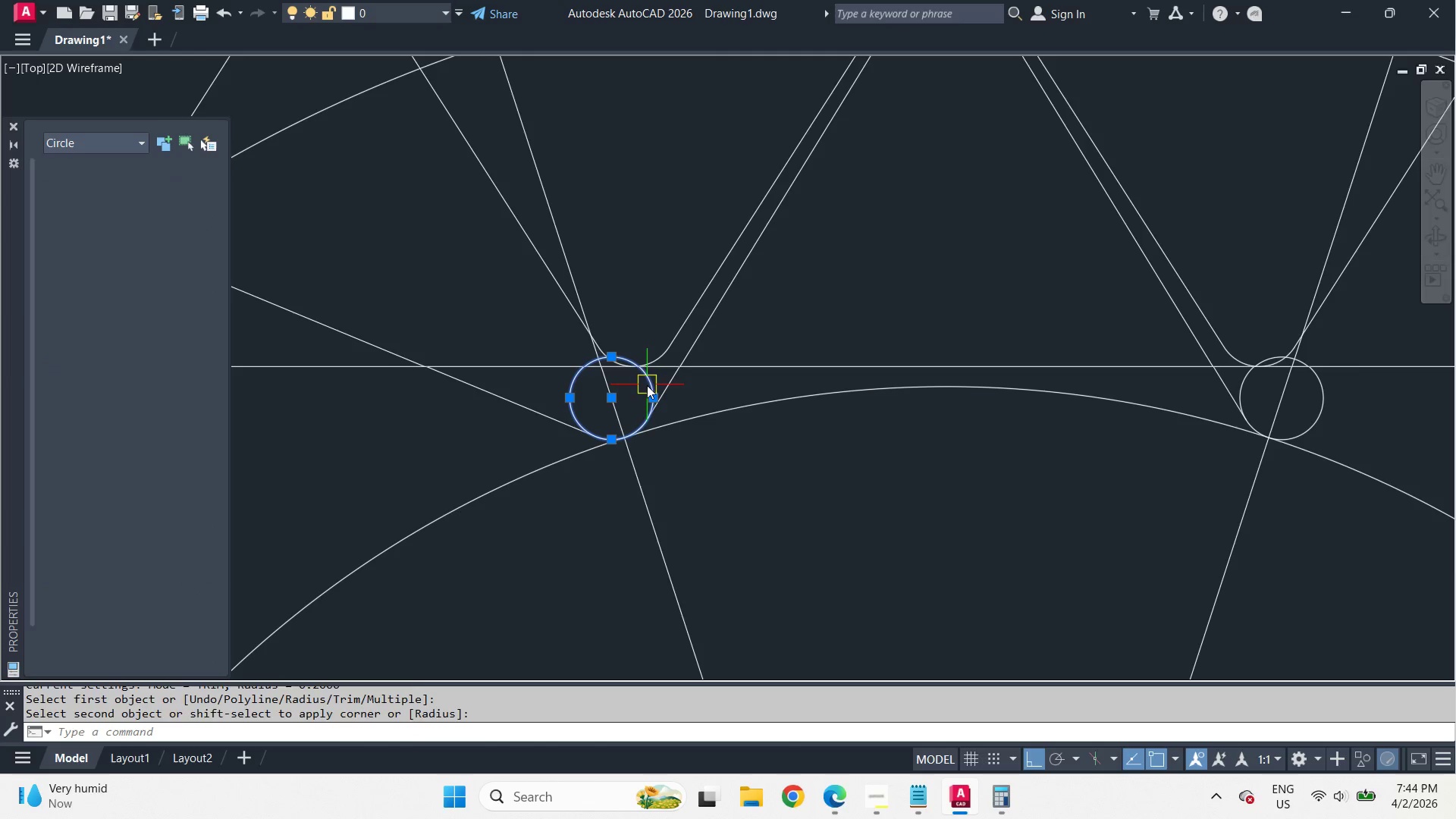 
key(E)
 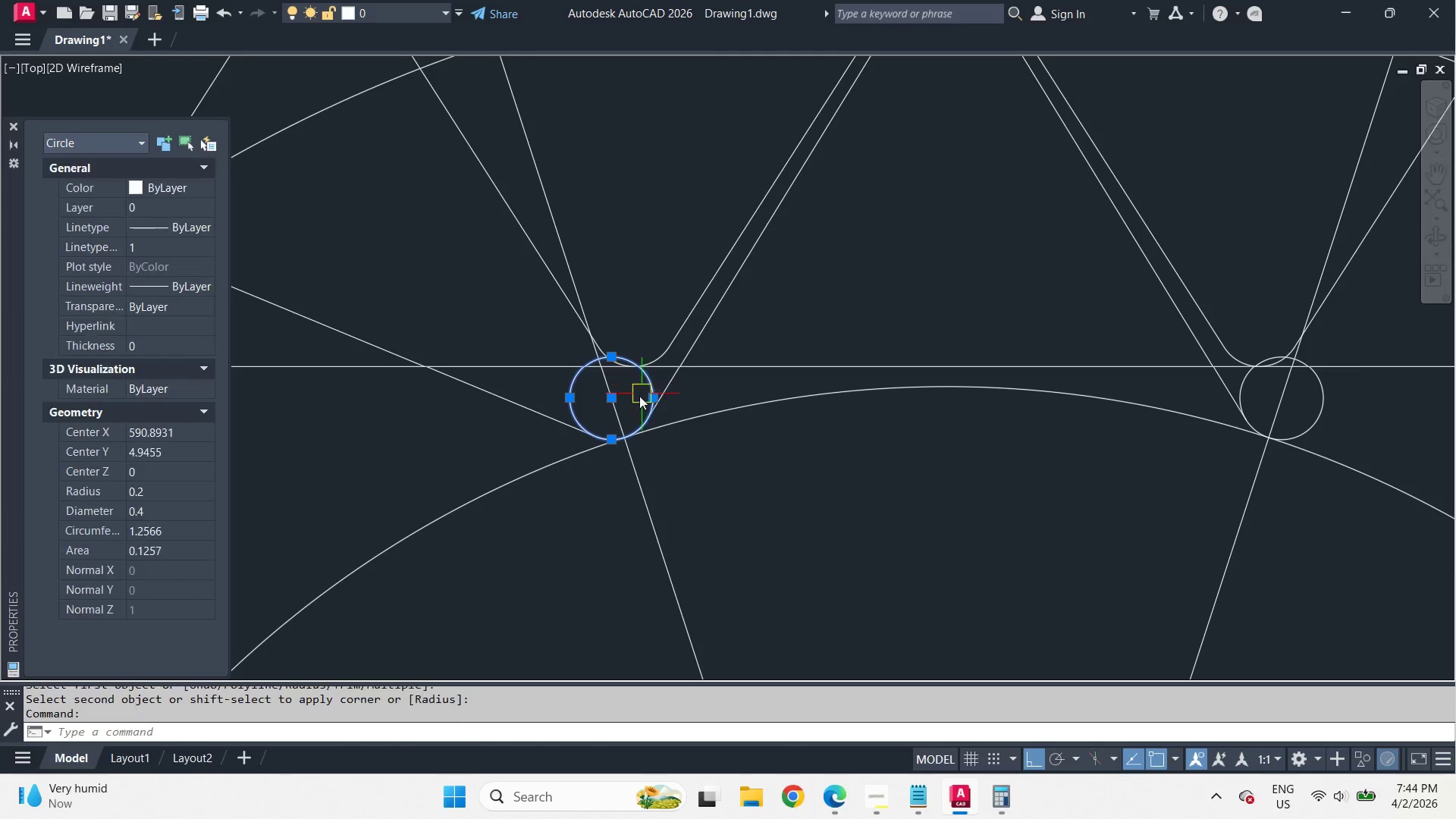 
key(Space)
 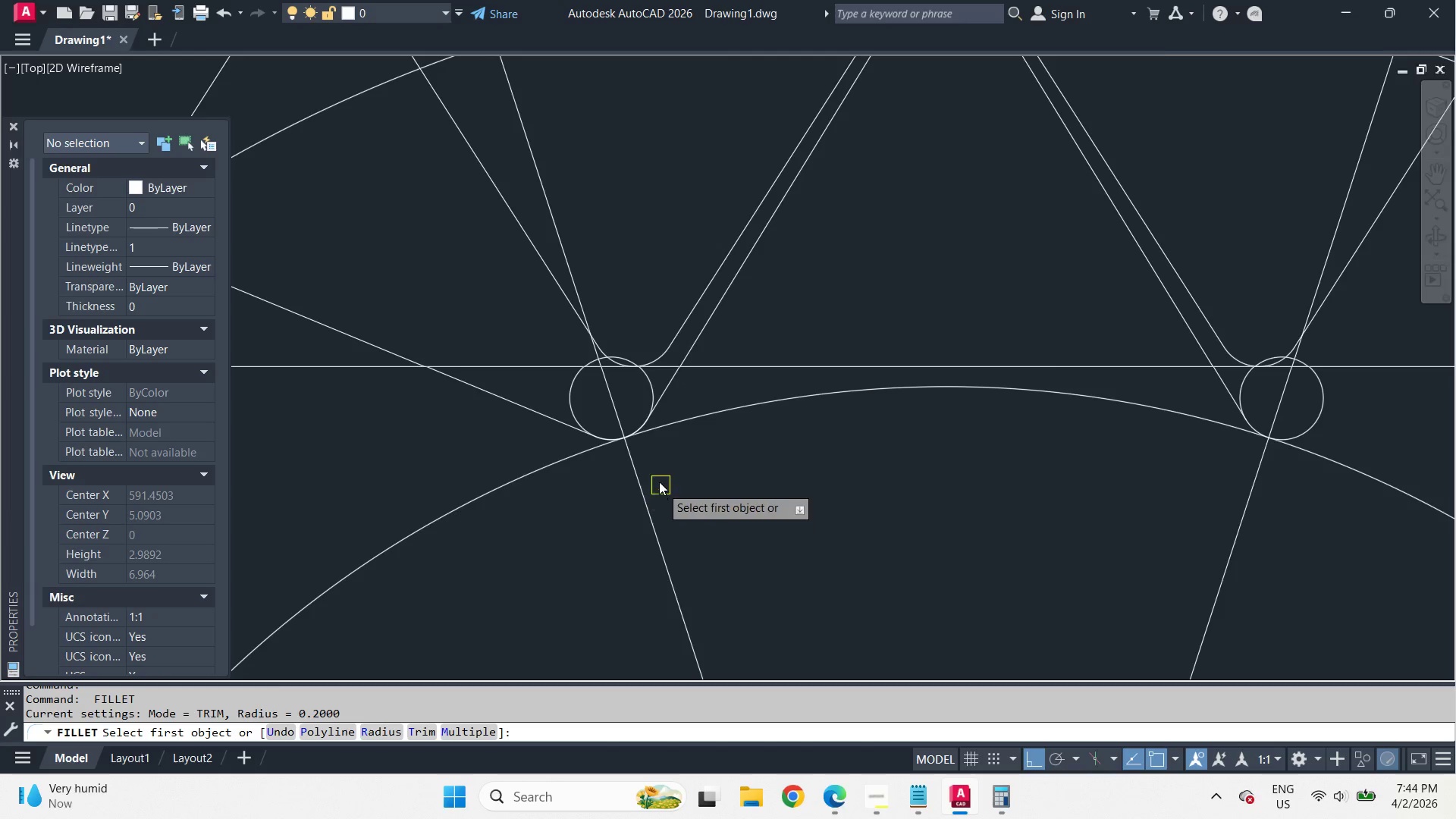 
key(Escape)
 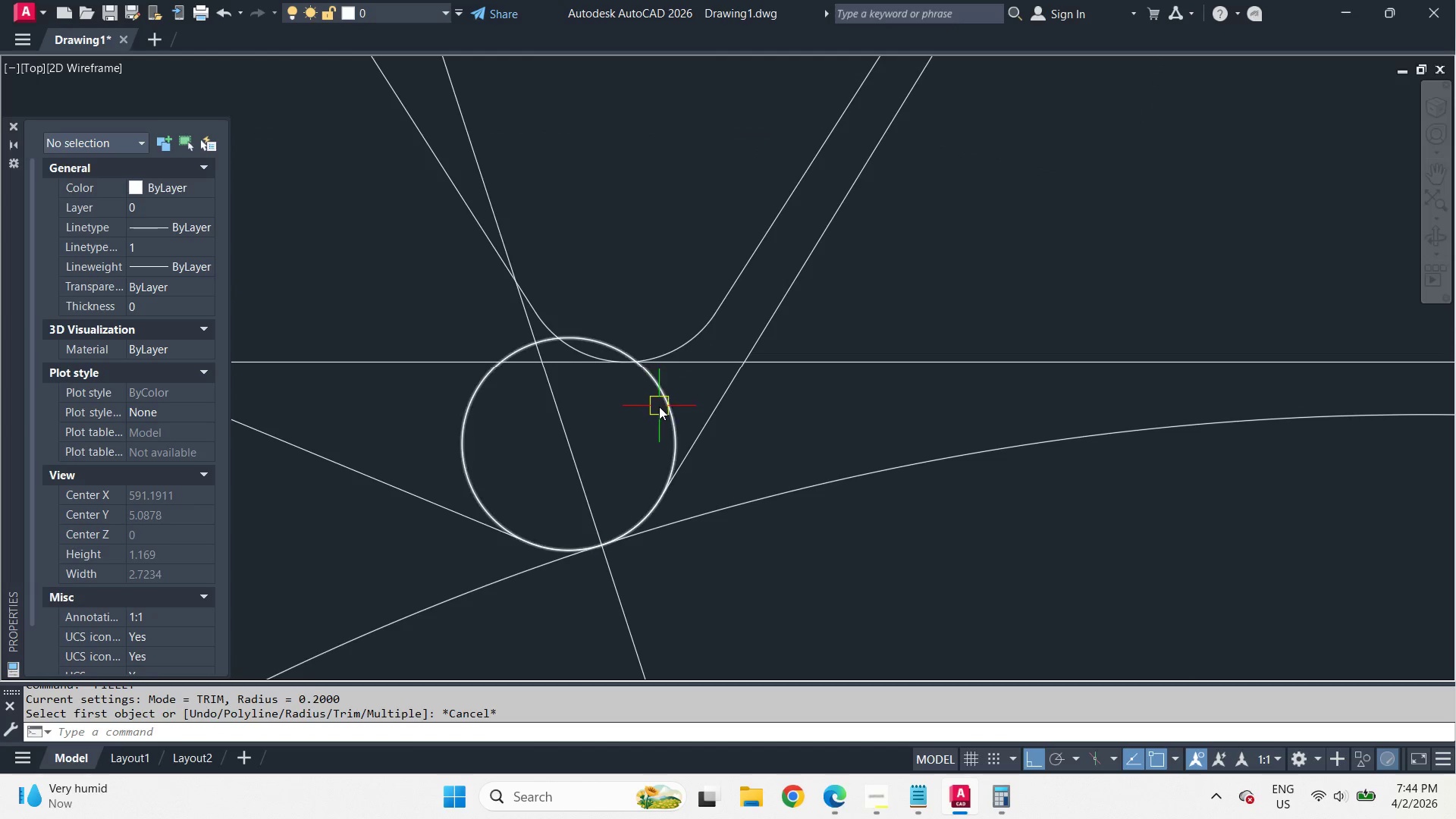 
left_click([661, 406])
 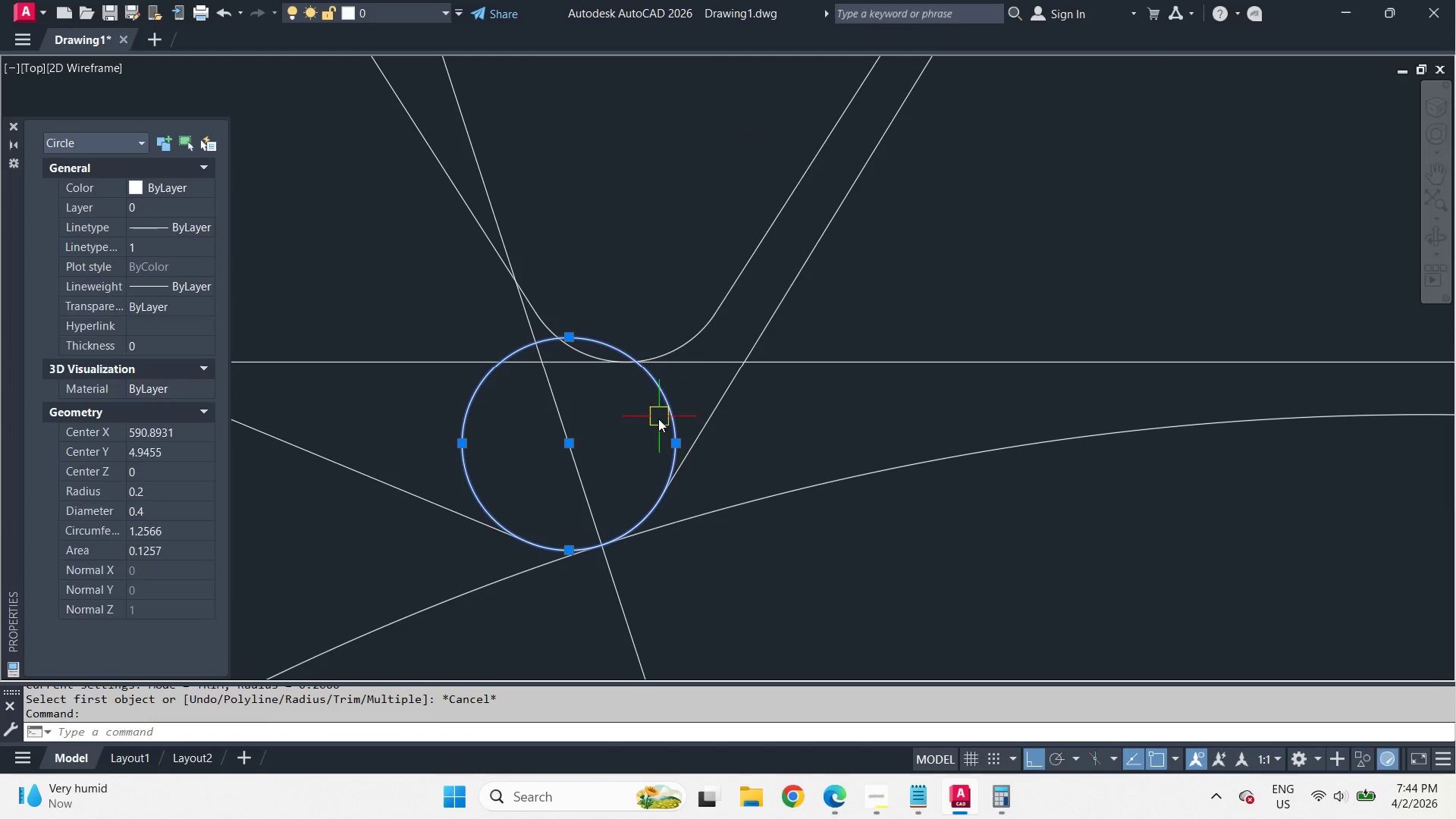 
scroll: coordinate [646, 406], scroll_direction: up, amount: 2.0
 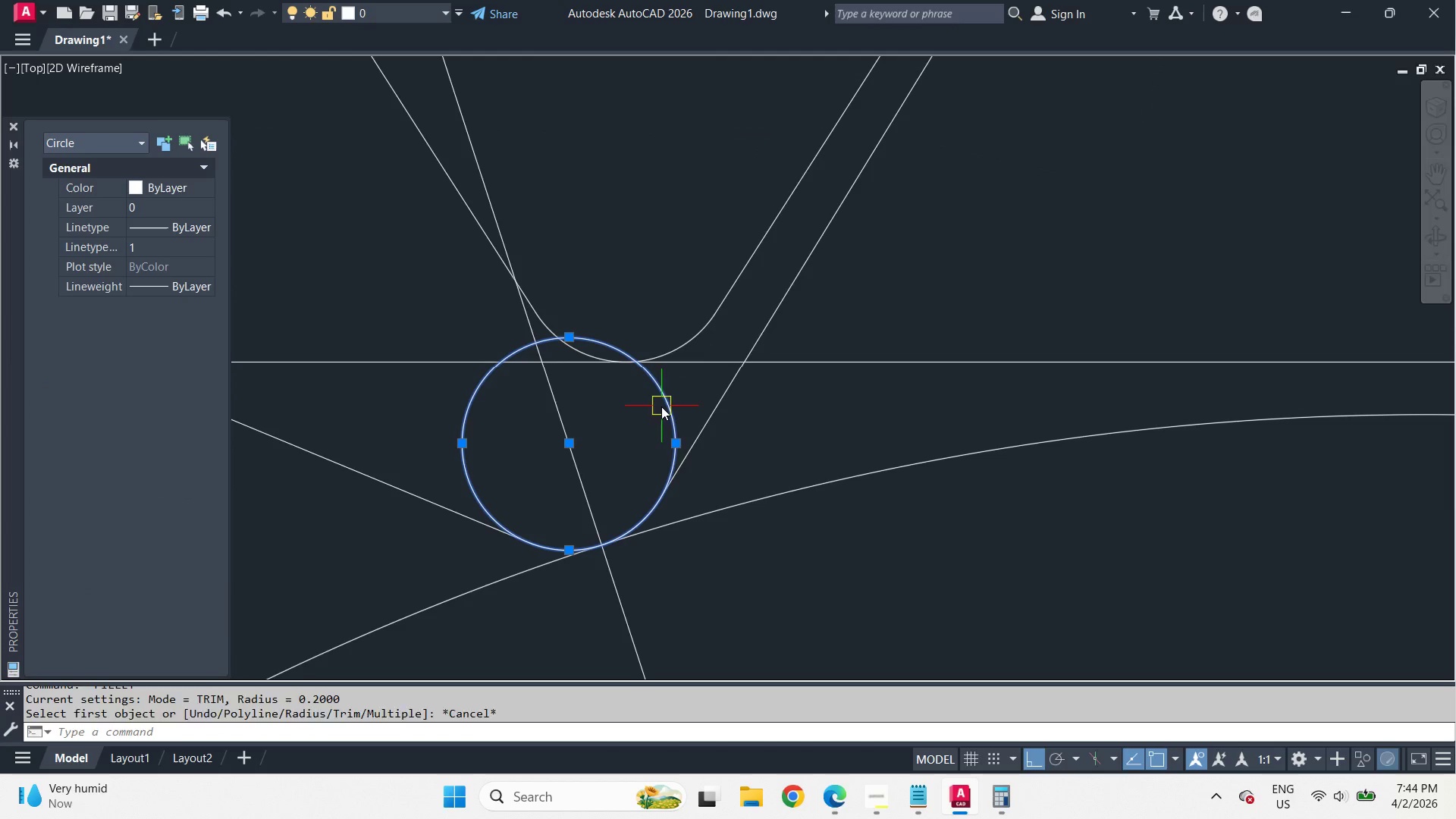 
key(E)
 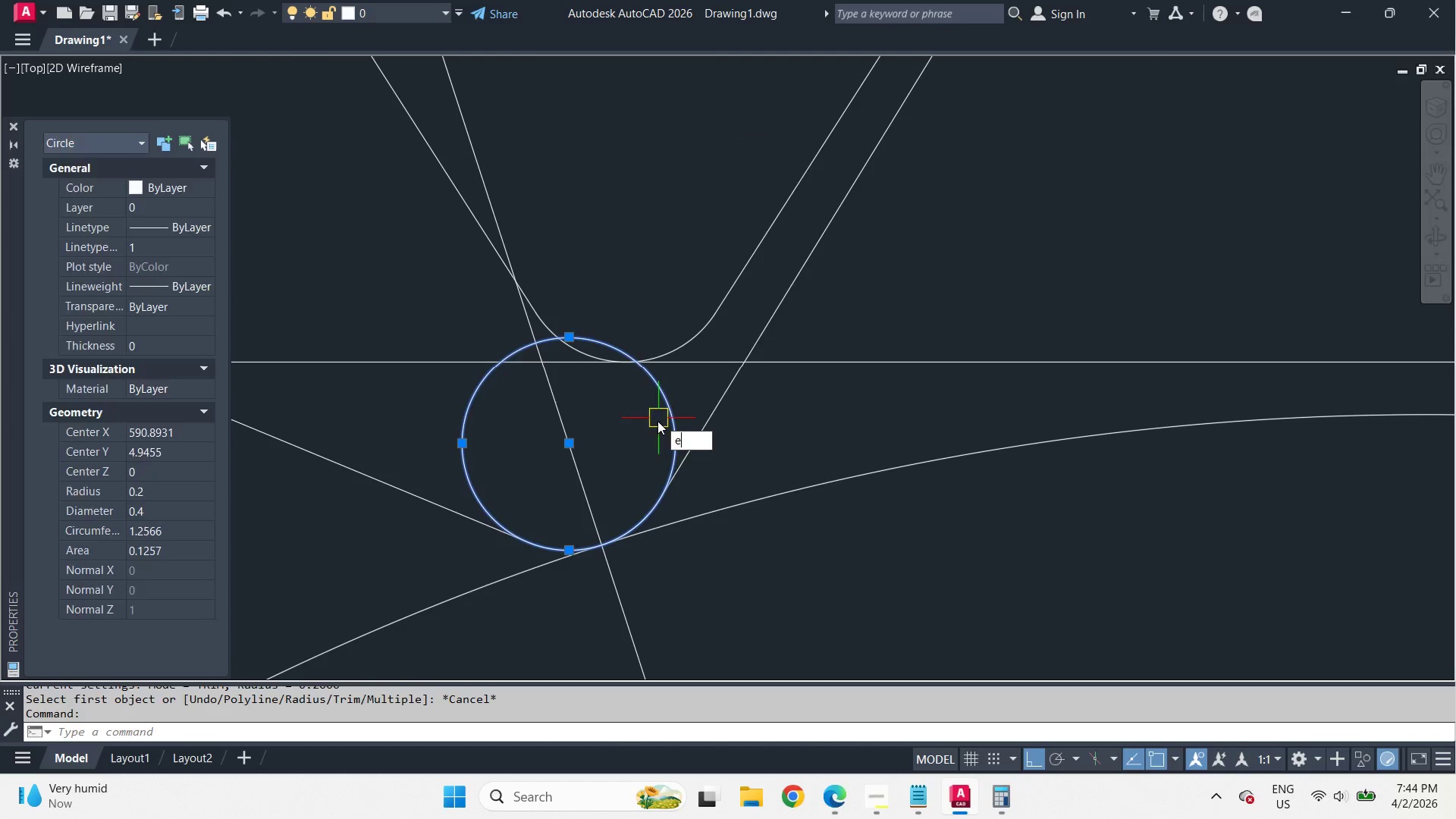 
key(Space)
 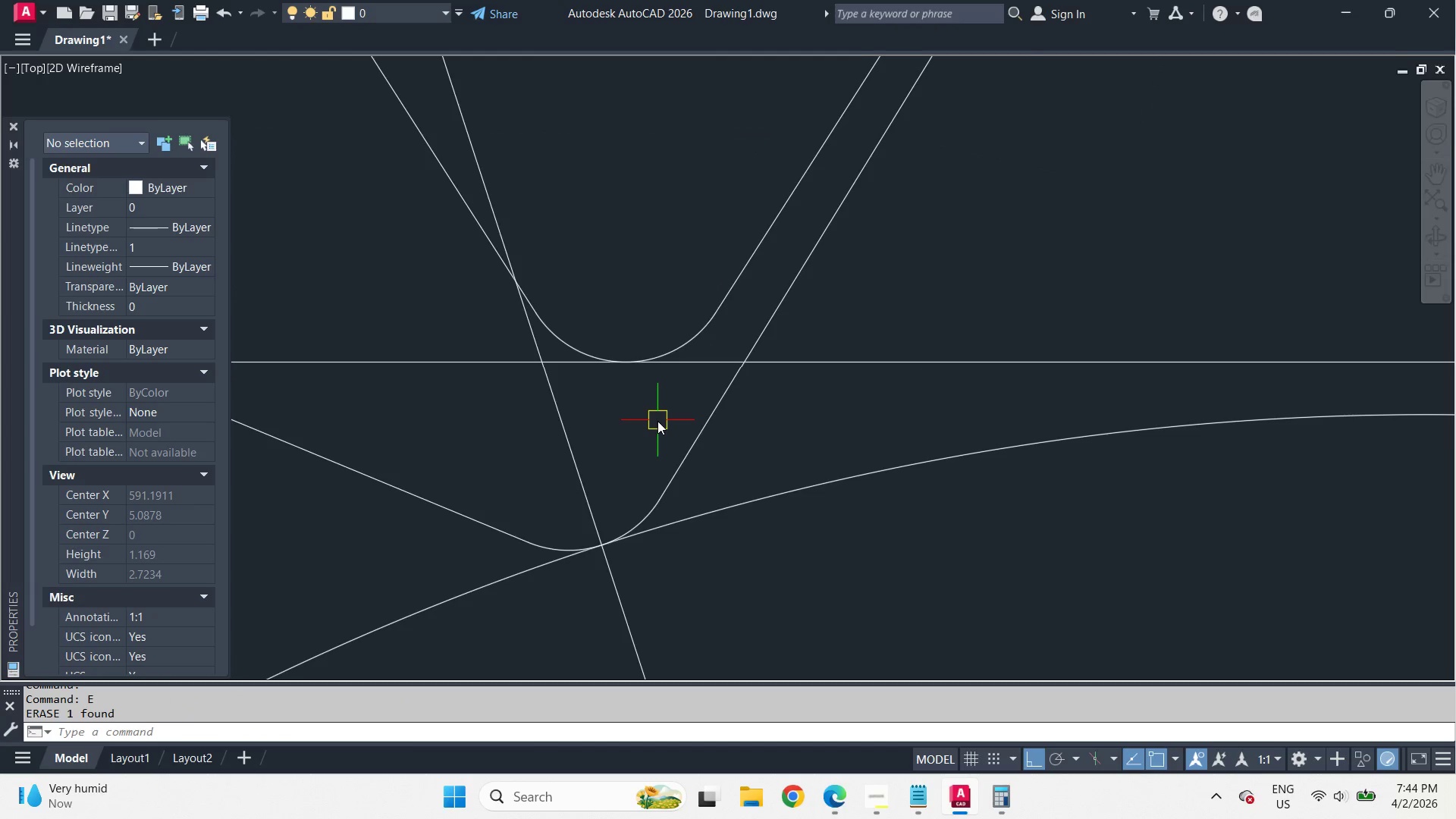 
scroll: coordinate [657, 422], scroll_direction: down, amount: 2.0
 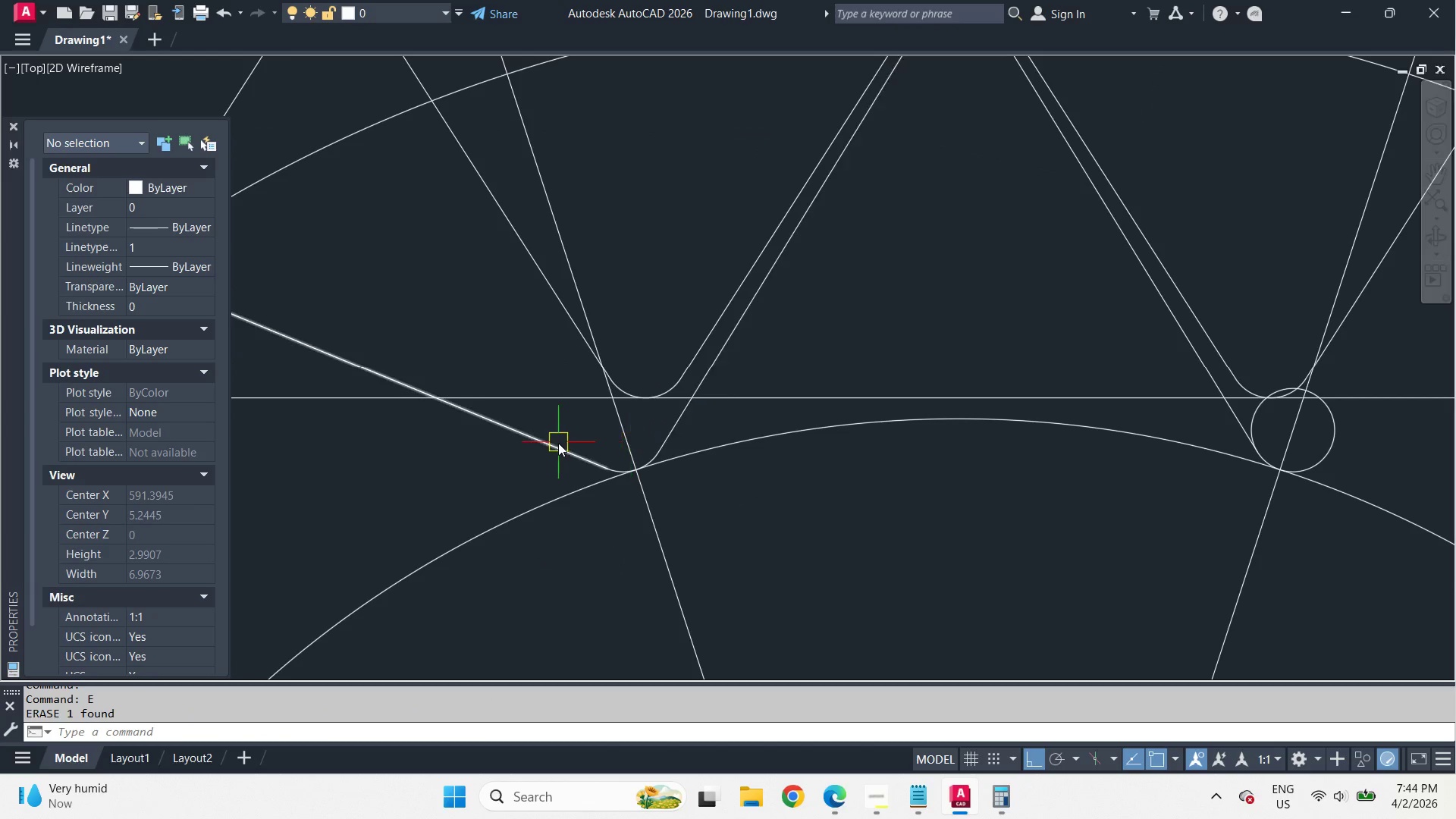 
left_click([558, 443])
 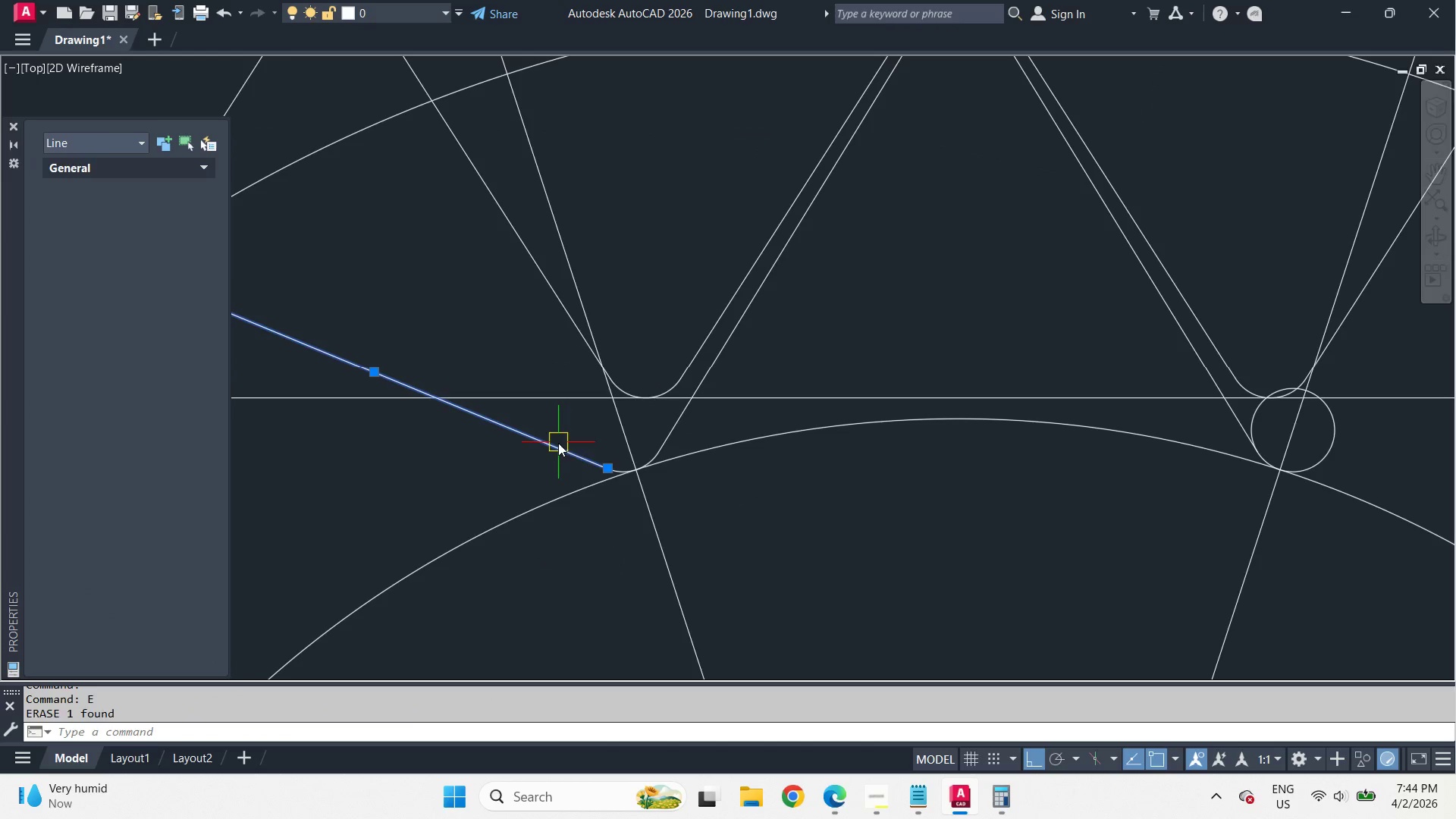 
key(E)
 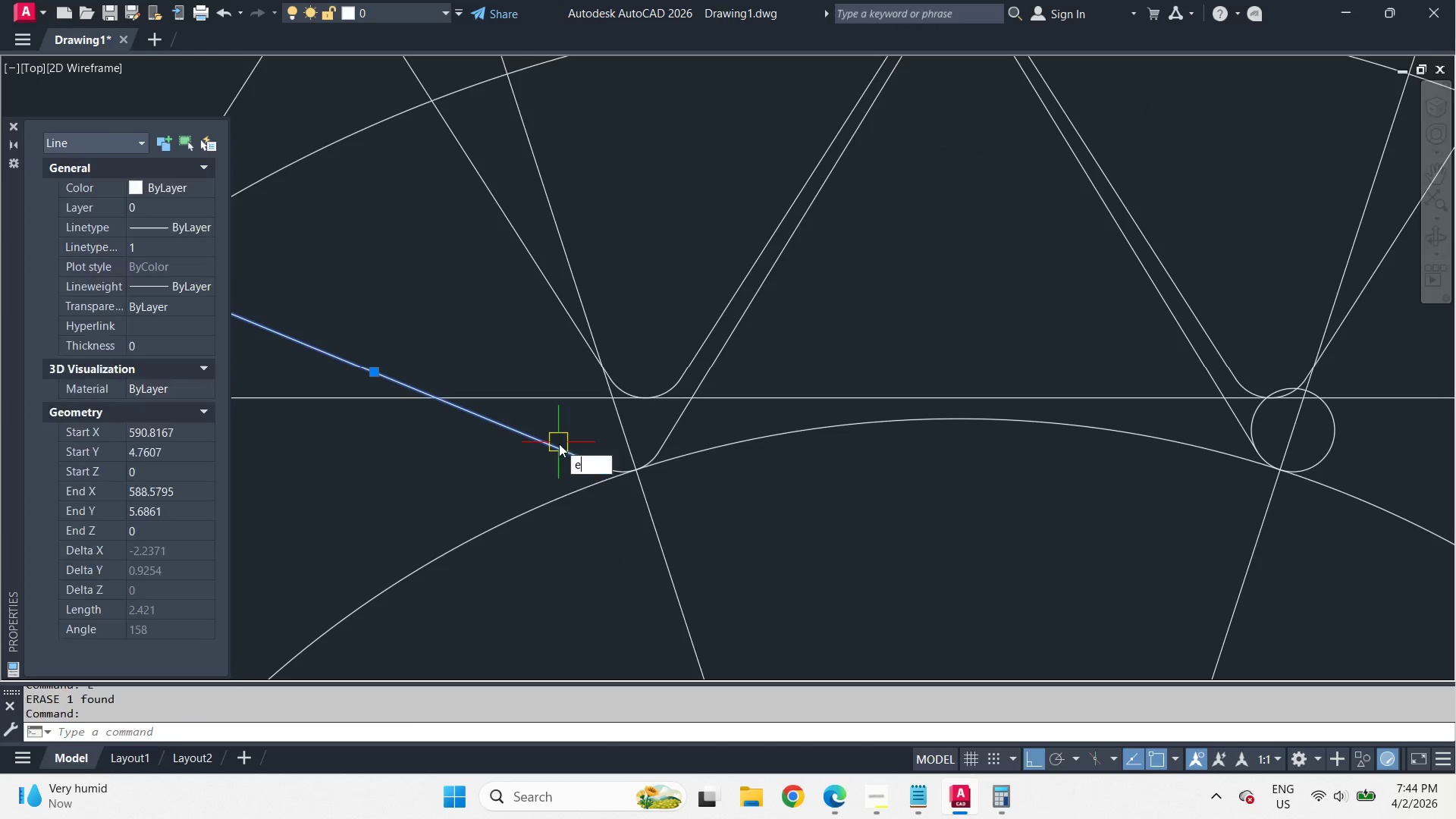 
key(Space)
 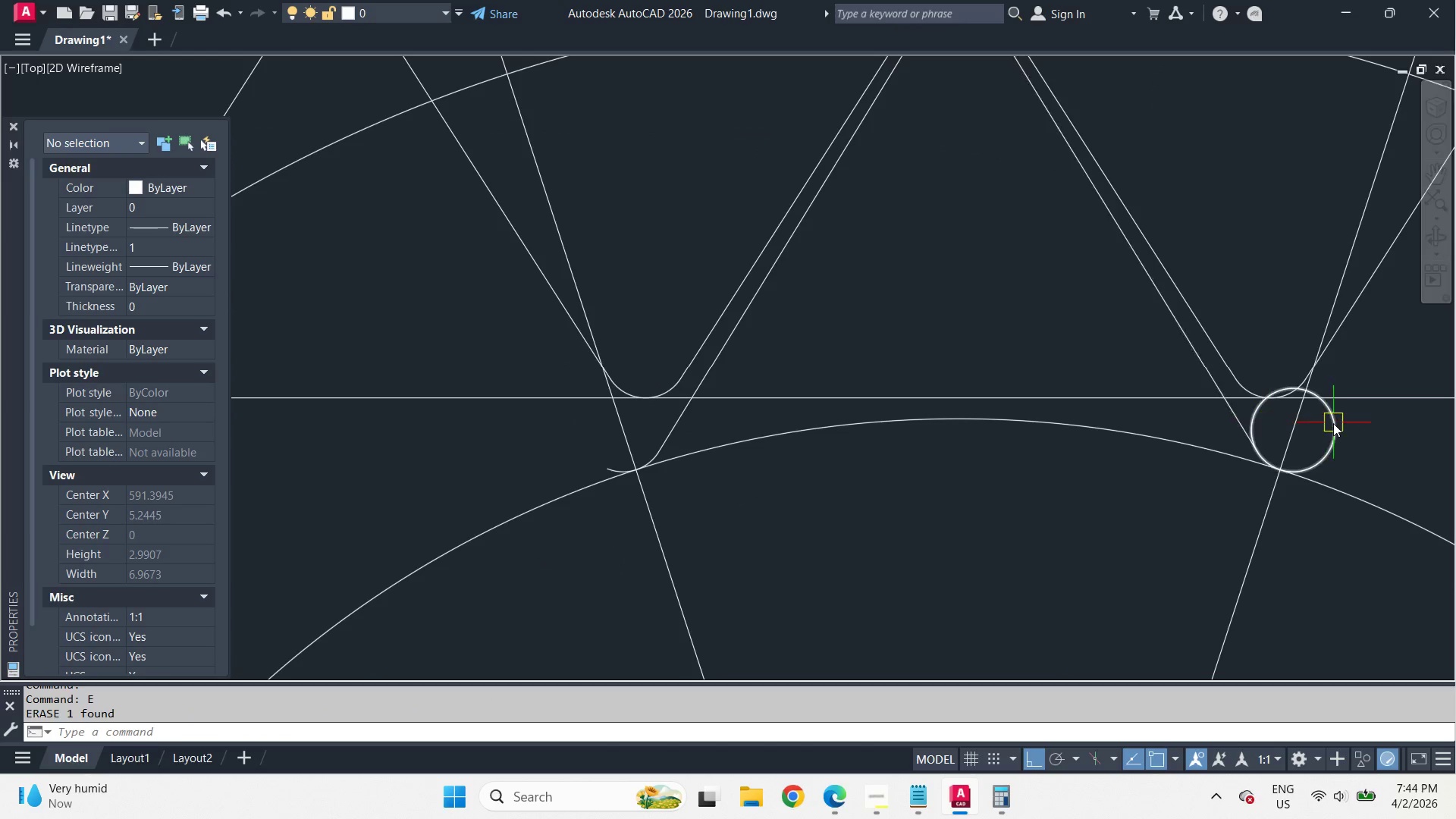 
left_click([1338, 426])
 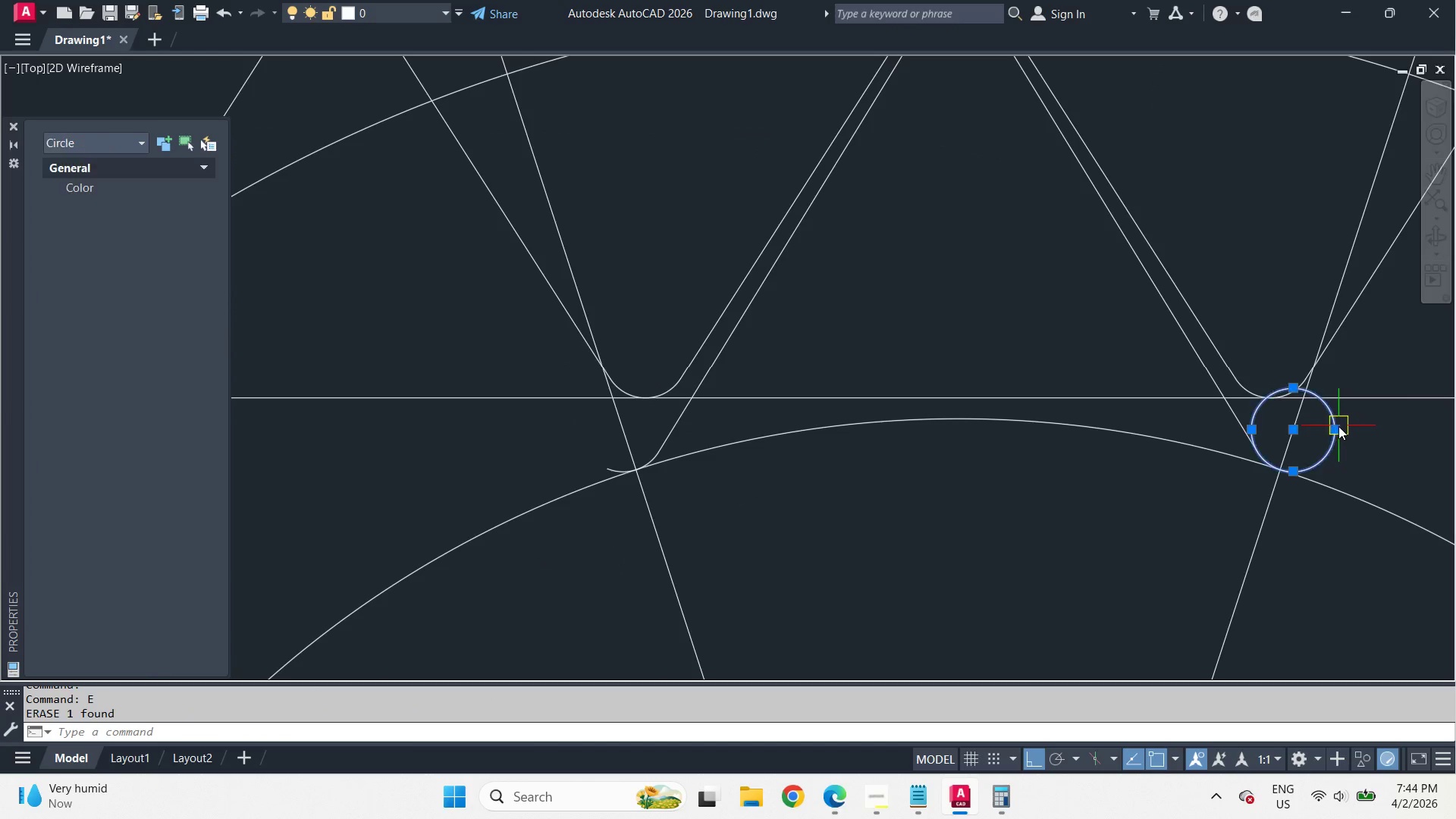 
key(E)
 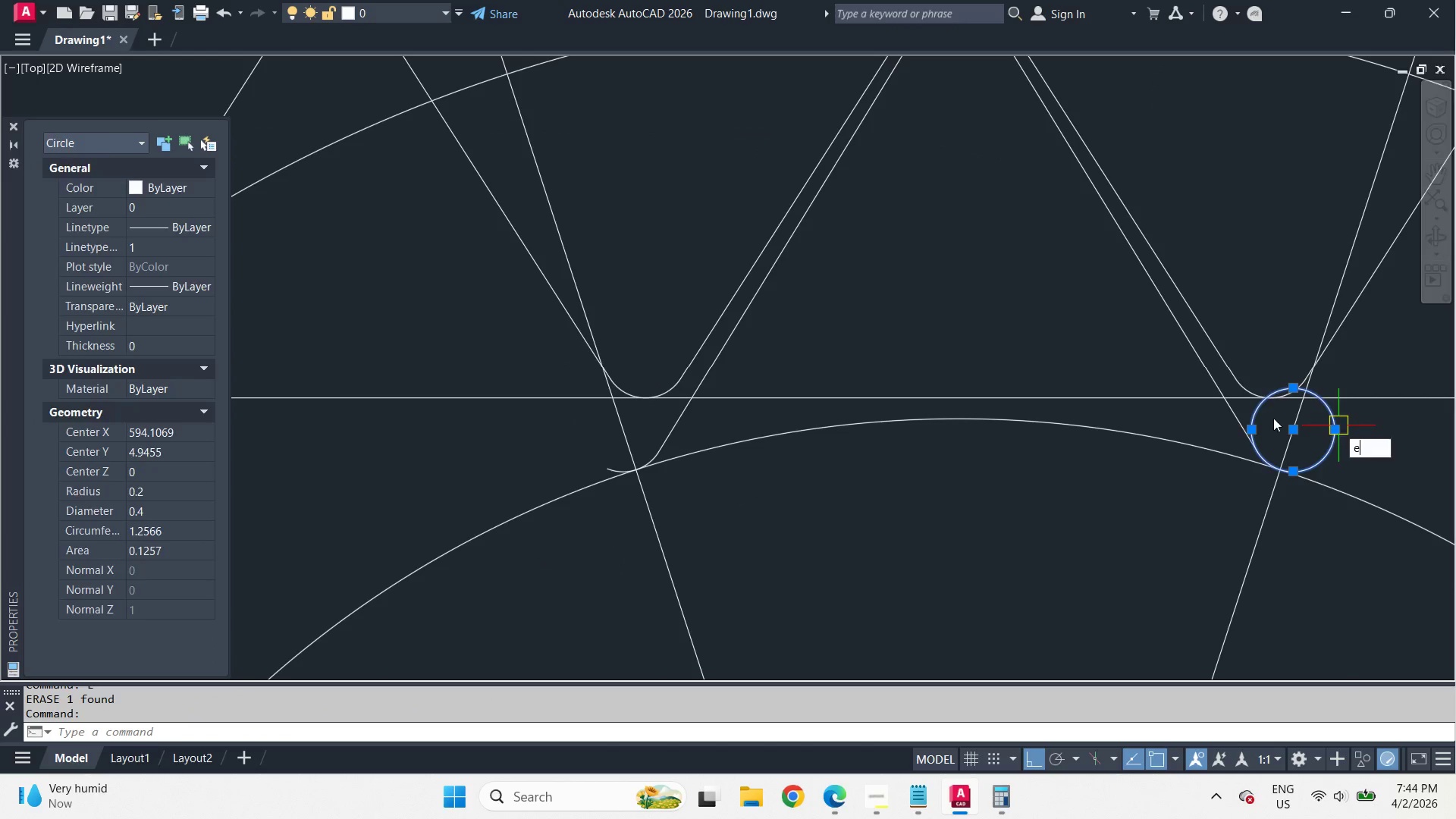 
key(Space)
 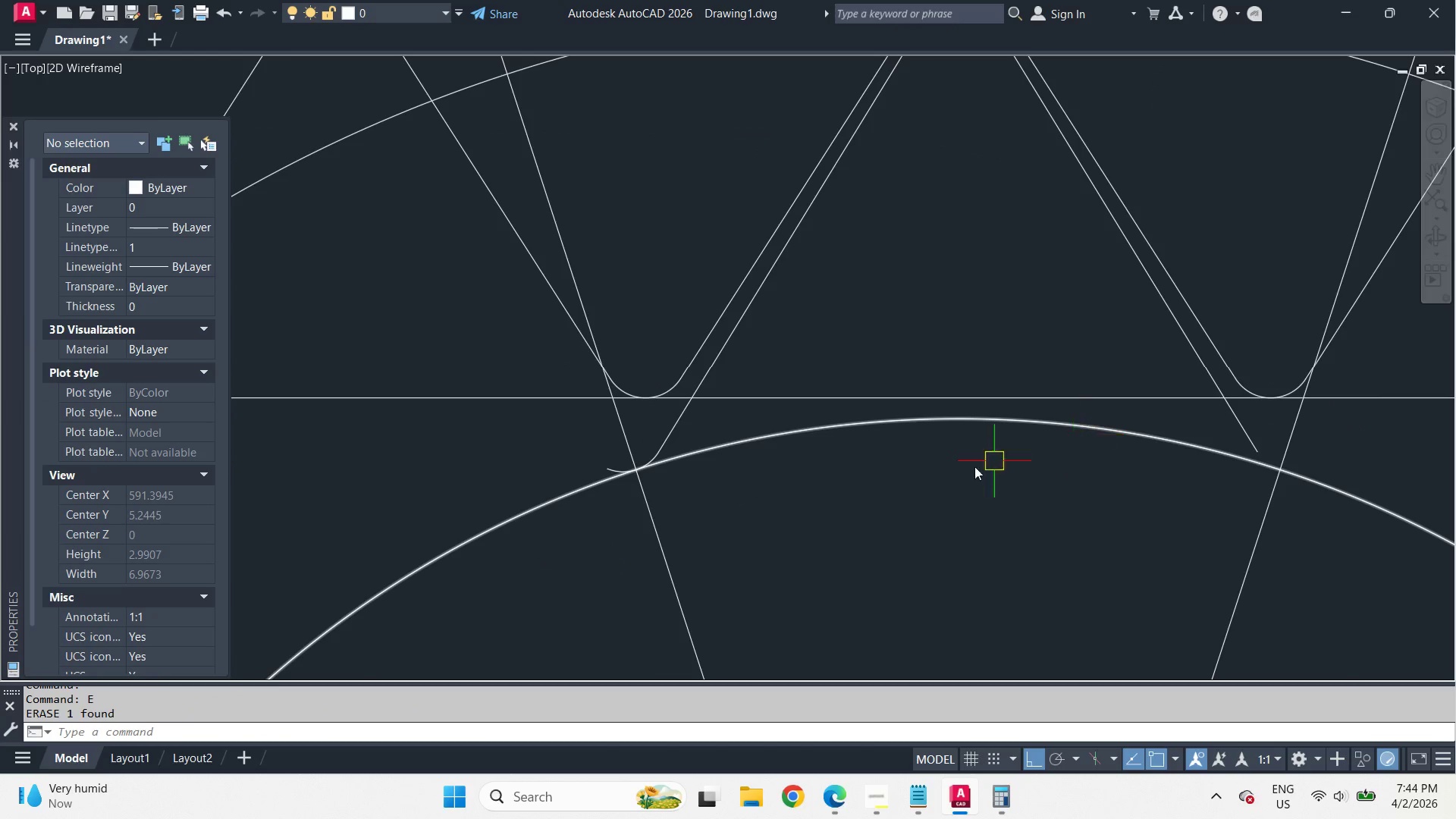 
scroll: coordinate [903, 473], scroll_direction: down, amount: 2.0
 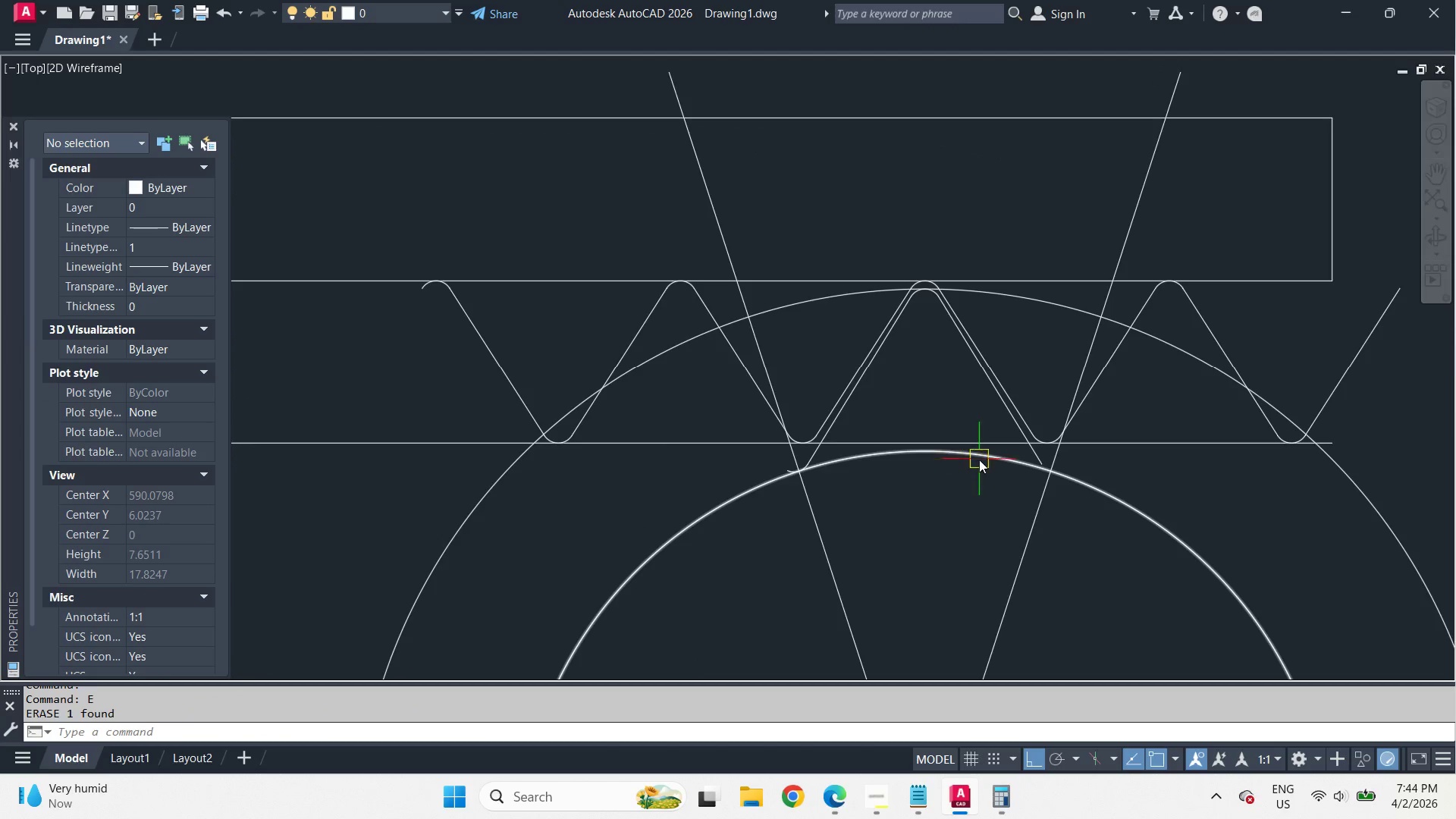 
scroll: coordinate [979, 457], scroll_direction: up, amount: 1.0
 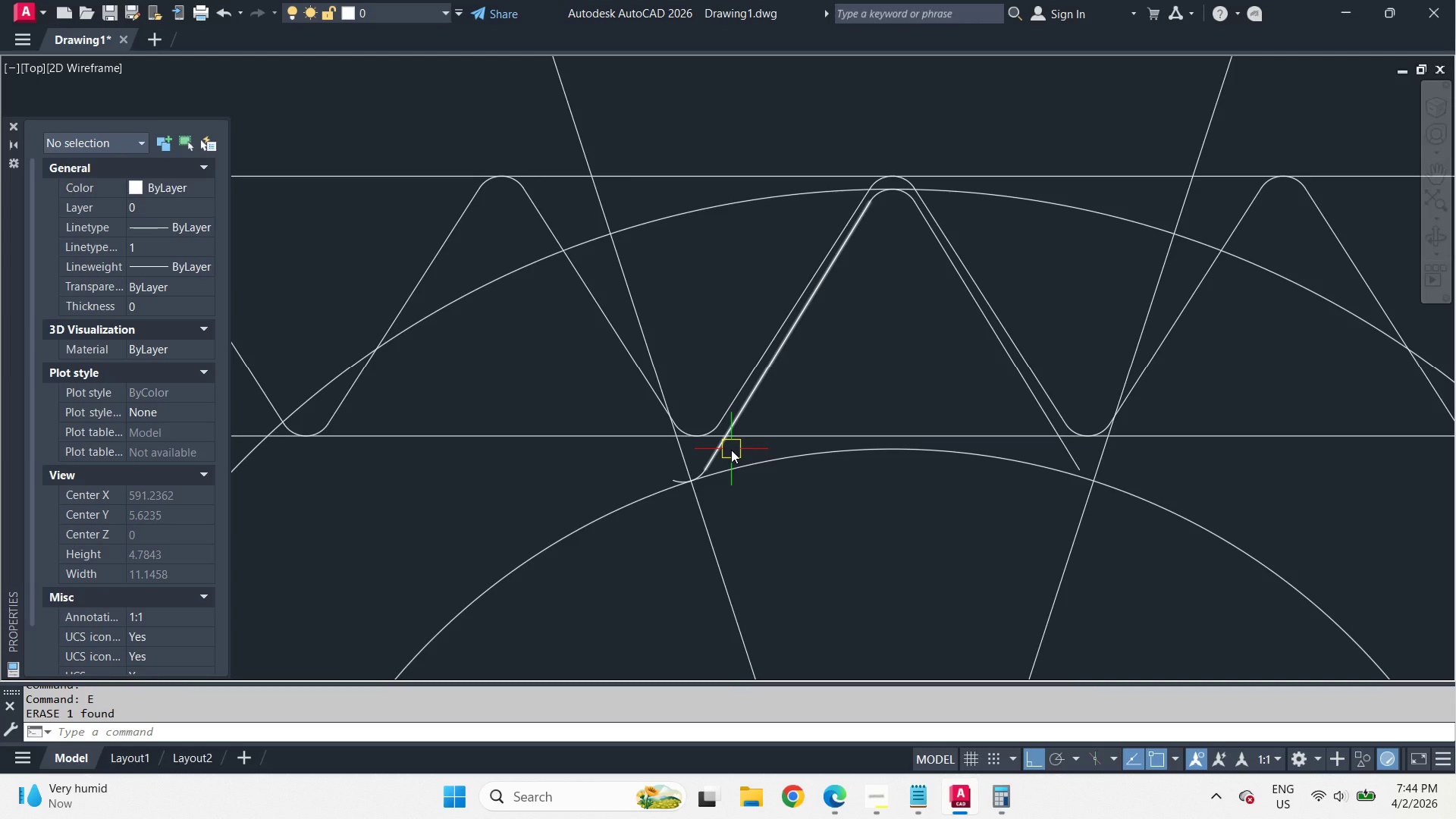 
left_click([731, 450])
 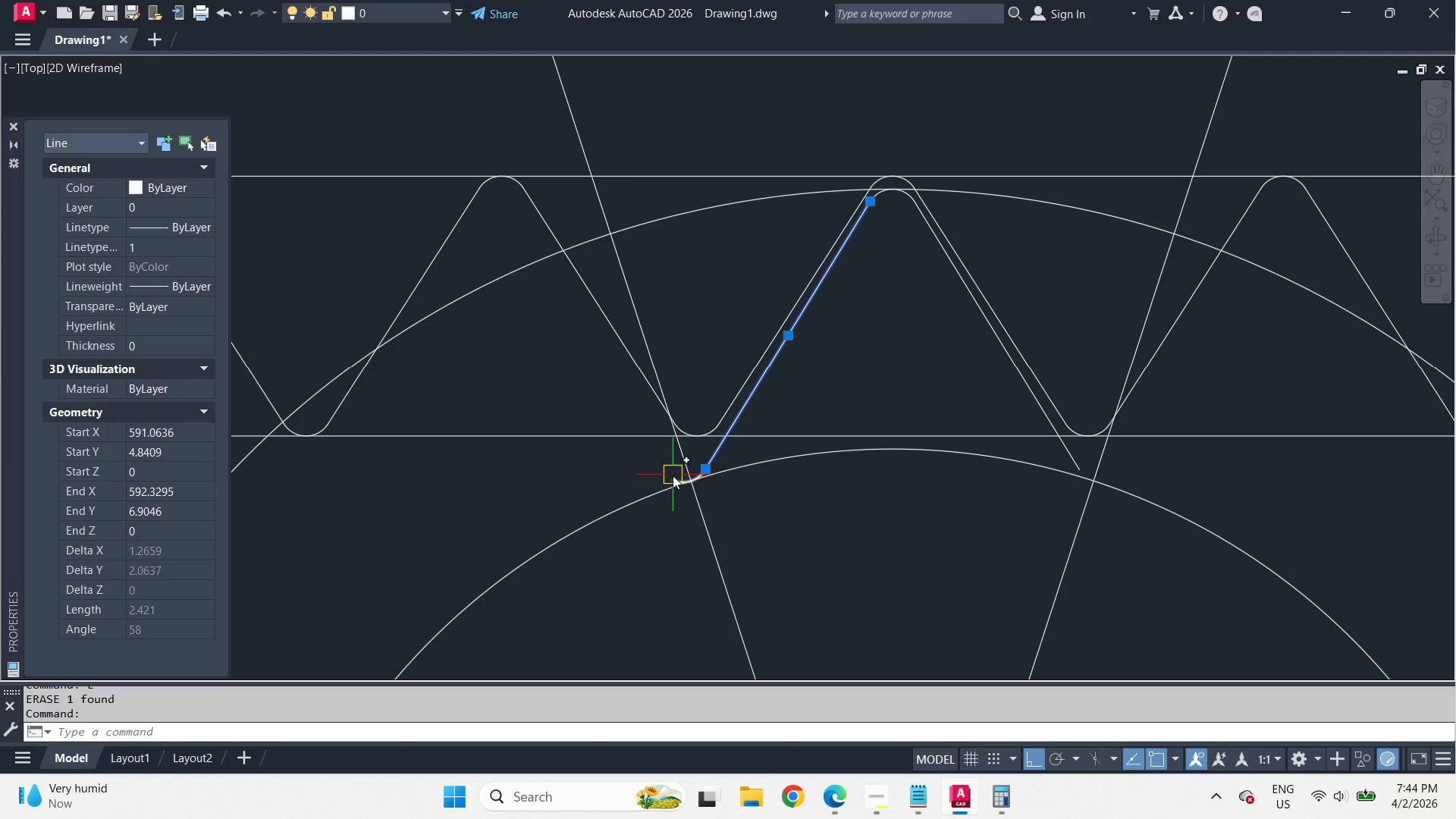 
left_click([673, 475])
 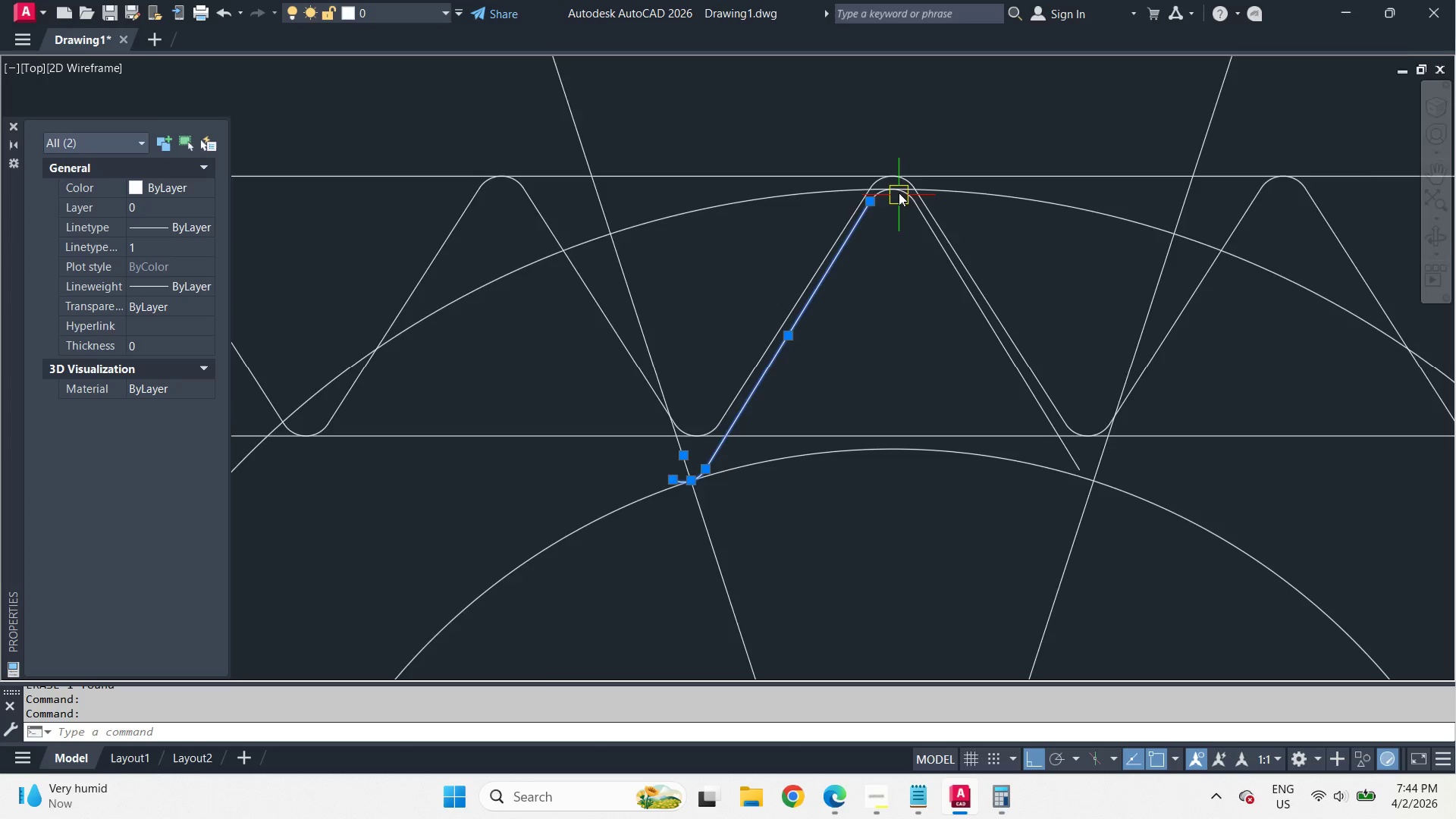 
scroll: coordinate [899, 188], scroll_direction: up, amount: 2.0
 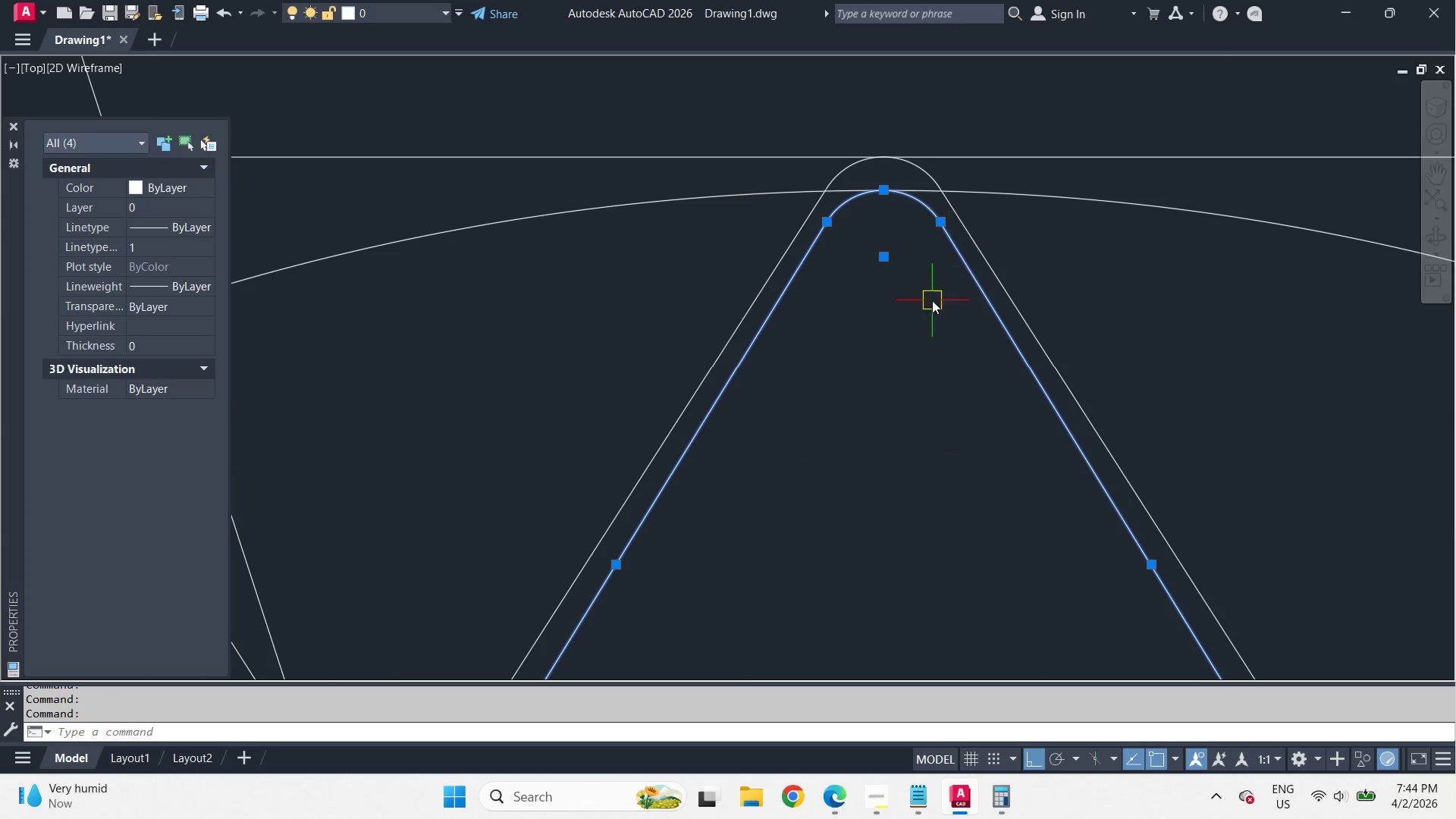 
key(J)
 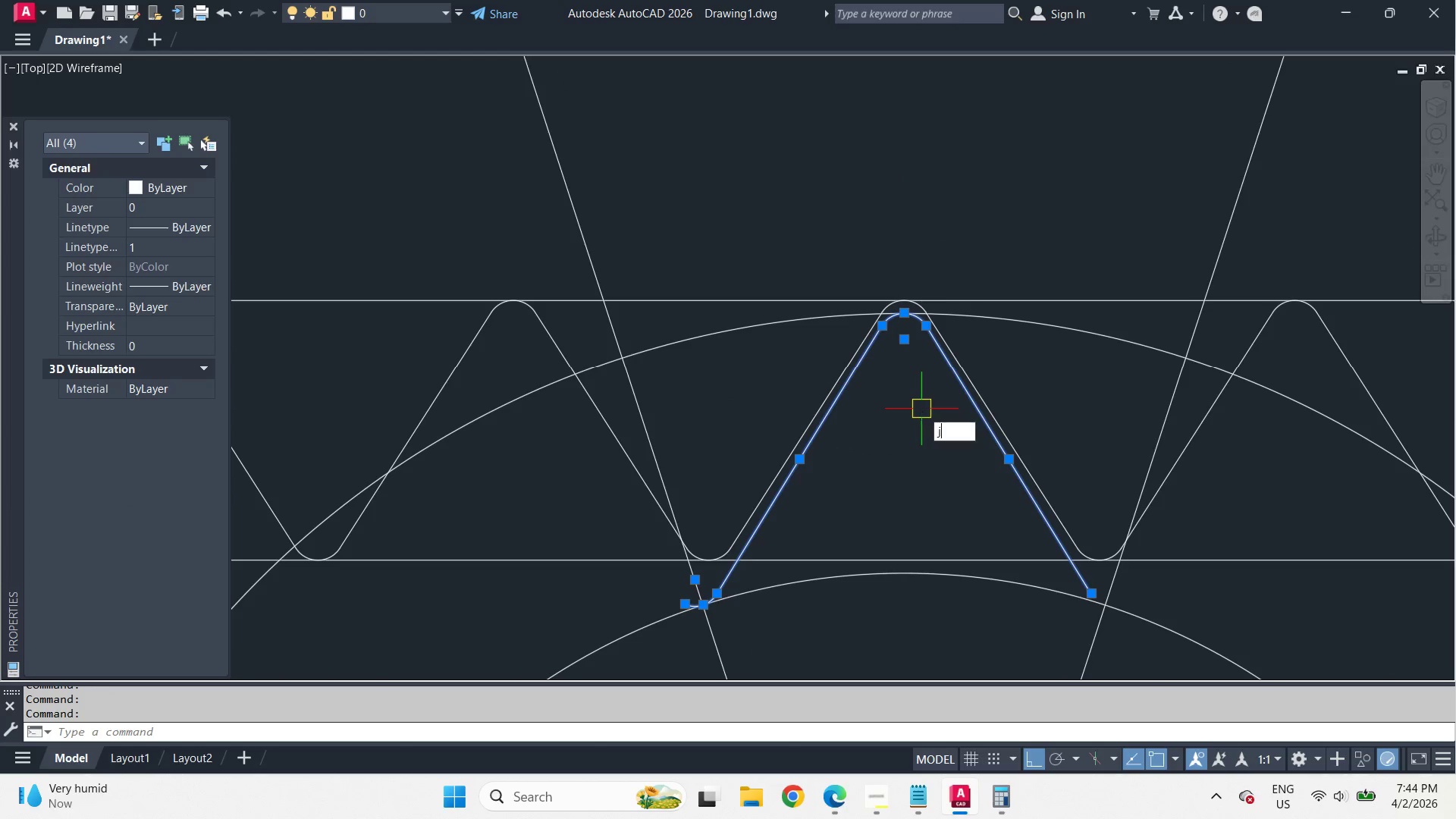 
key(Space)
 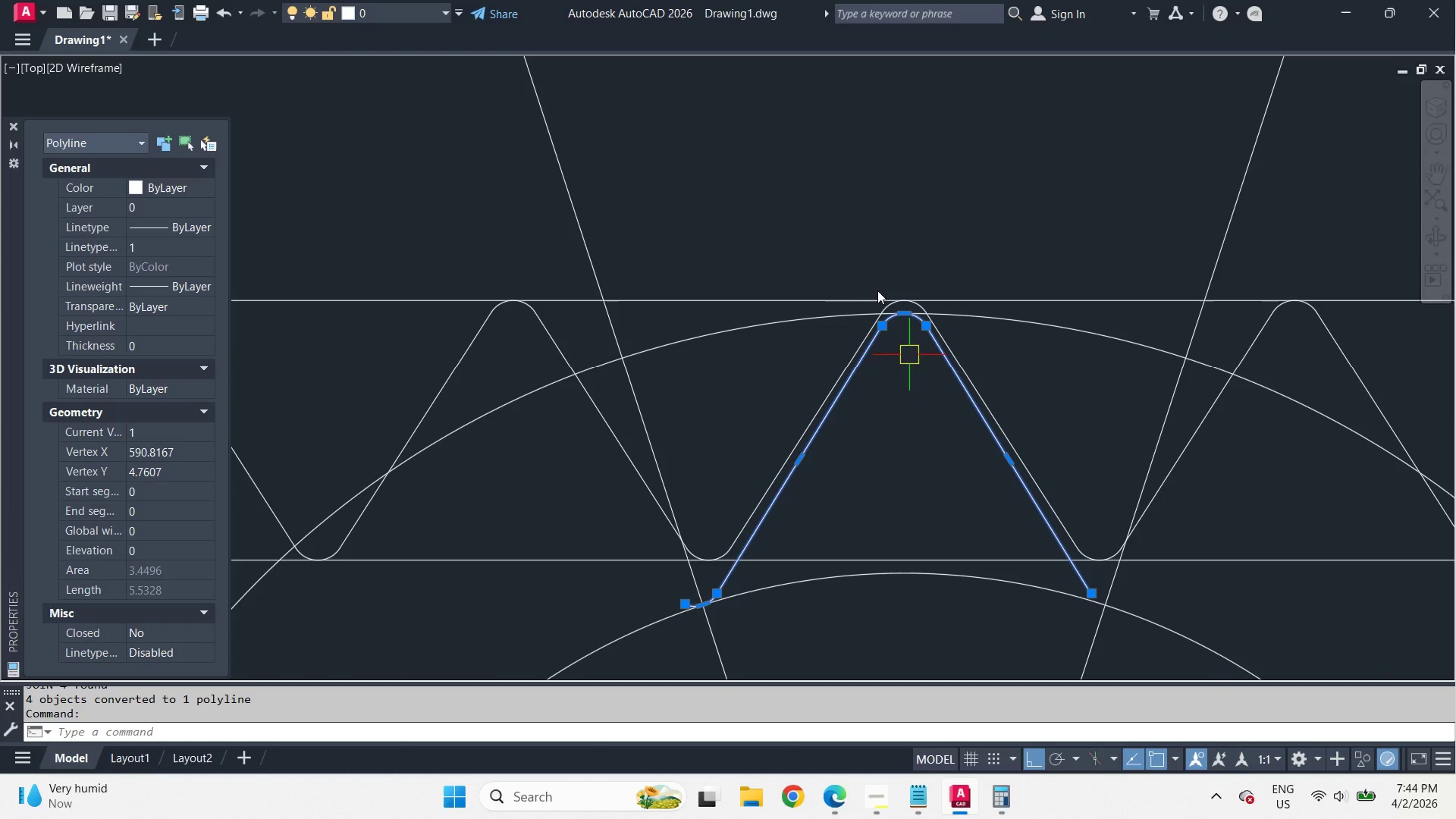 
scroll: coordinate [921, 410], scroll_direction: down, amount: 2.0
 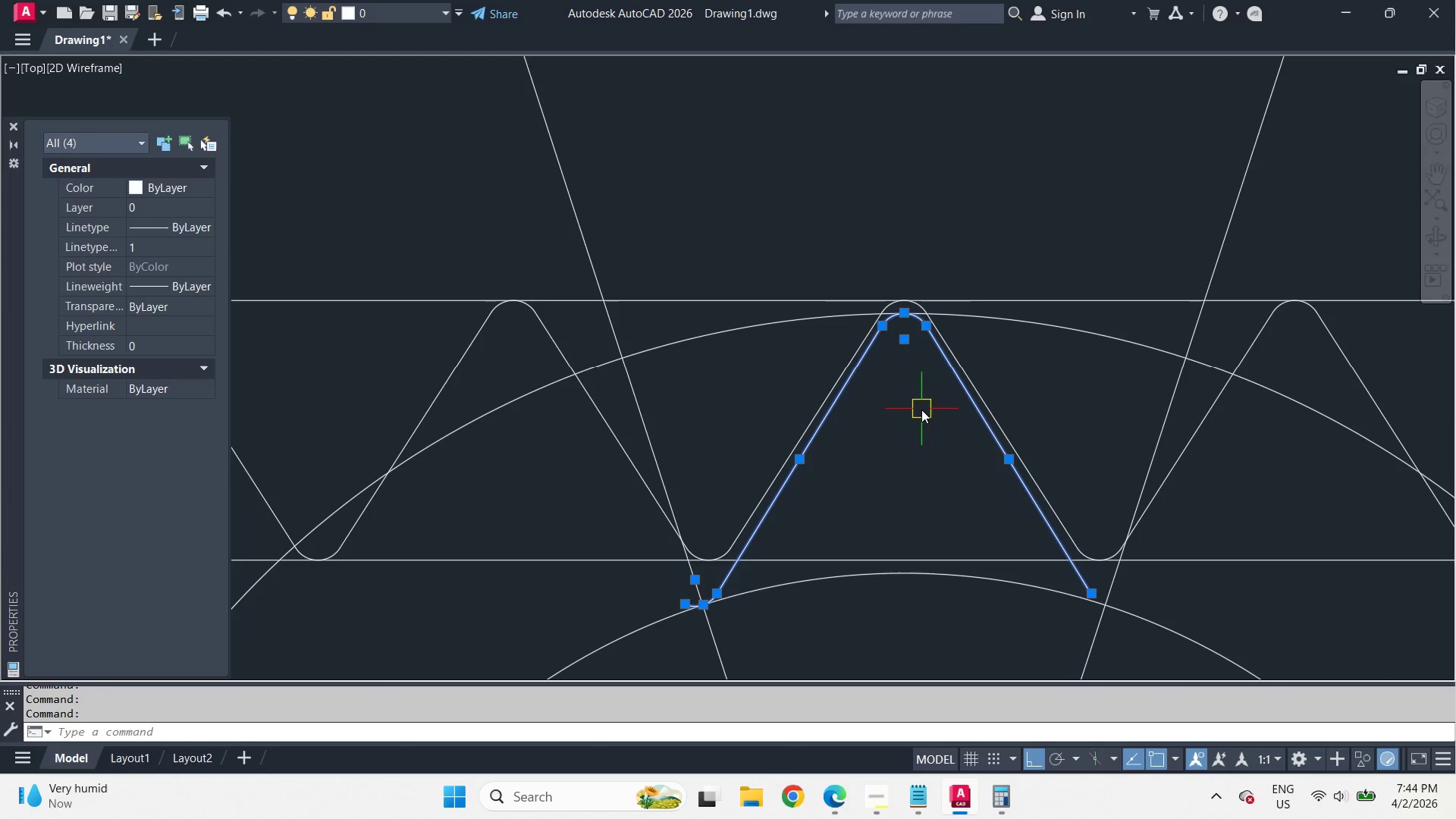 
key(A)
 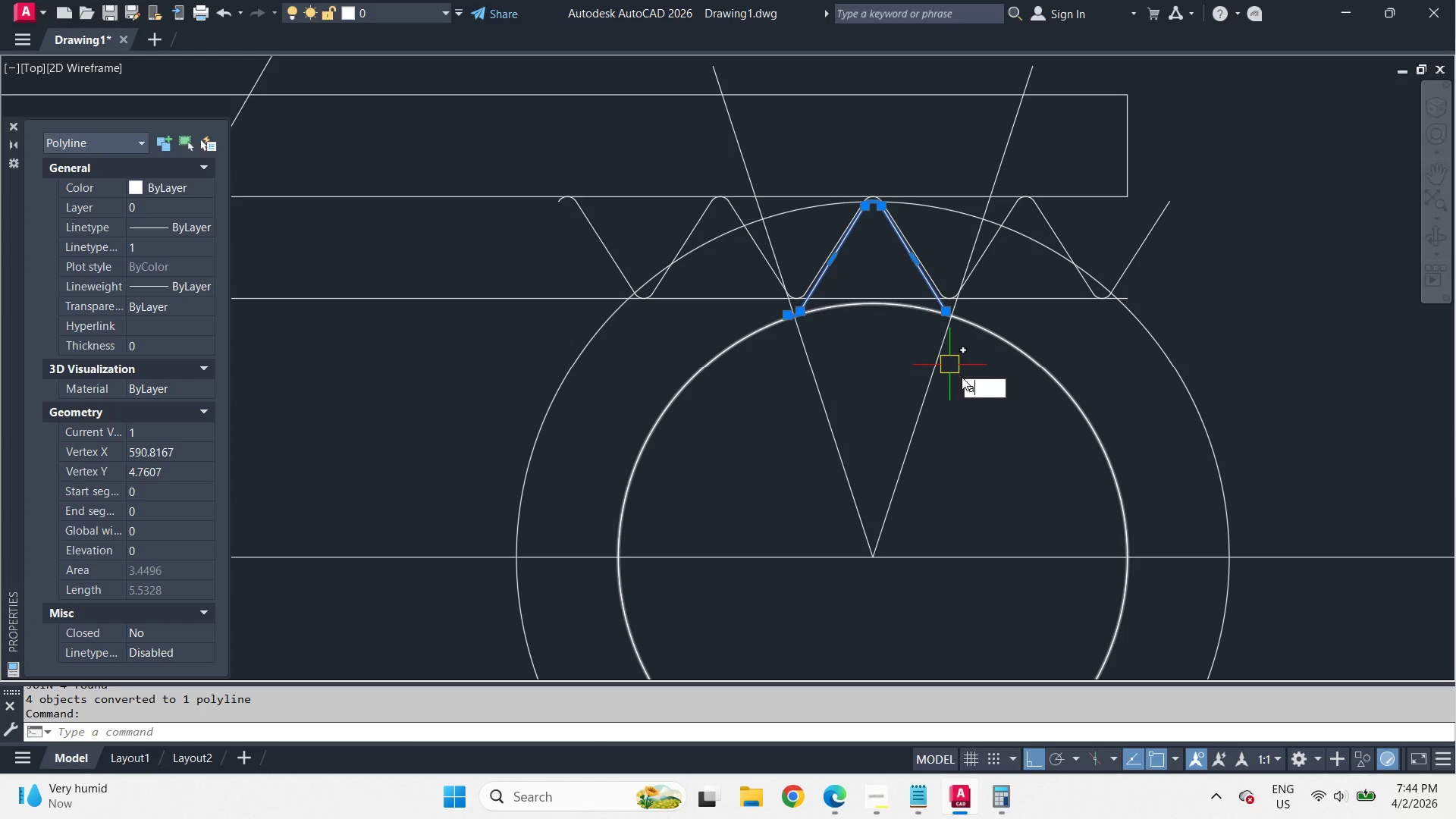 
scroll: coordinate [852, 130], scroll_direction: down, amount: 2.0
 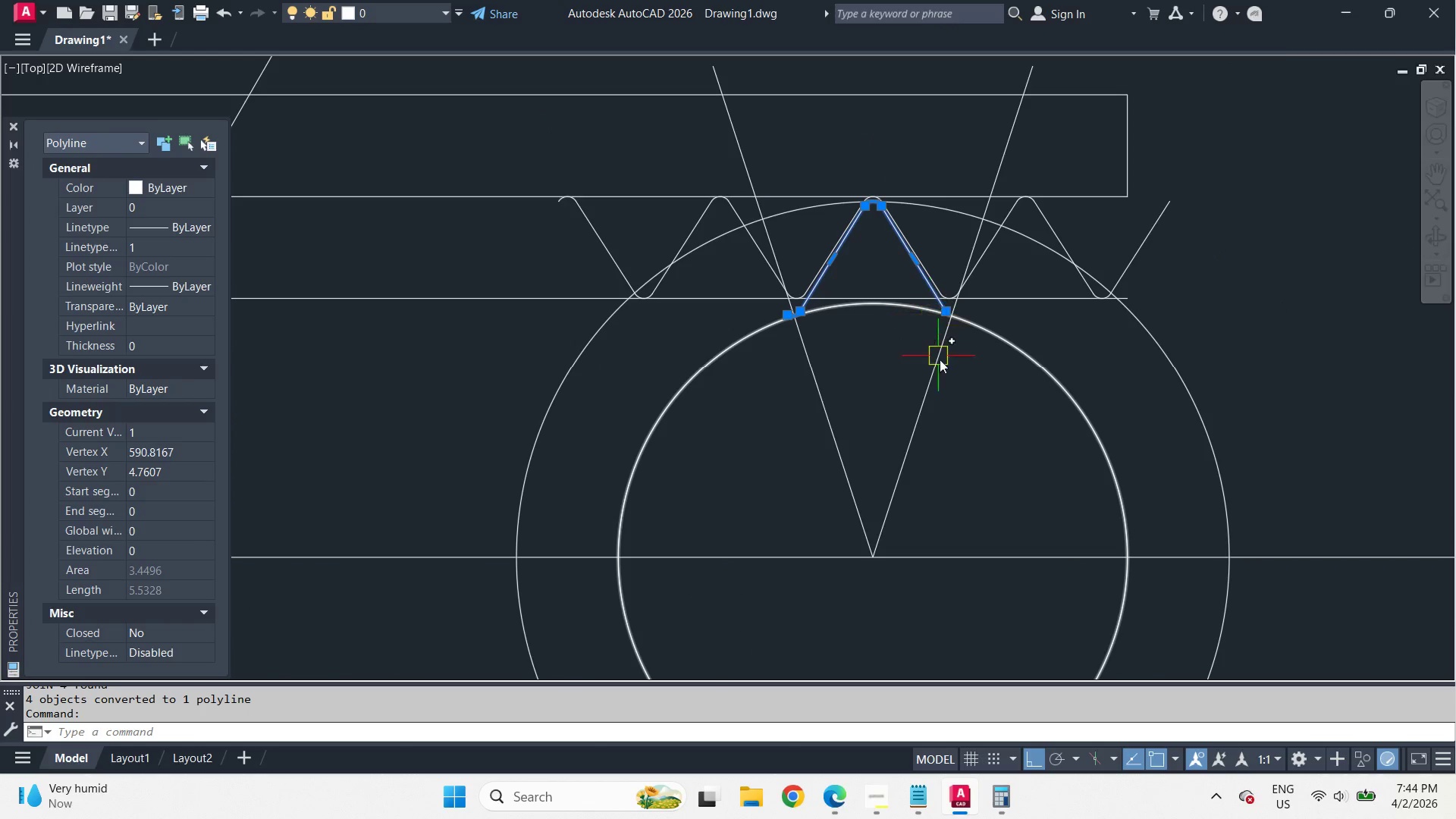 
key(R)
 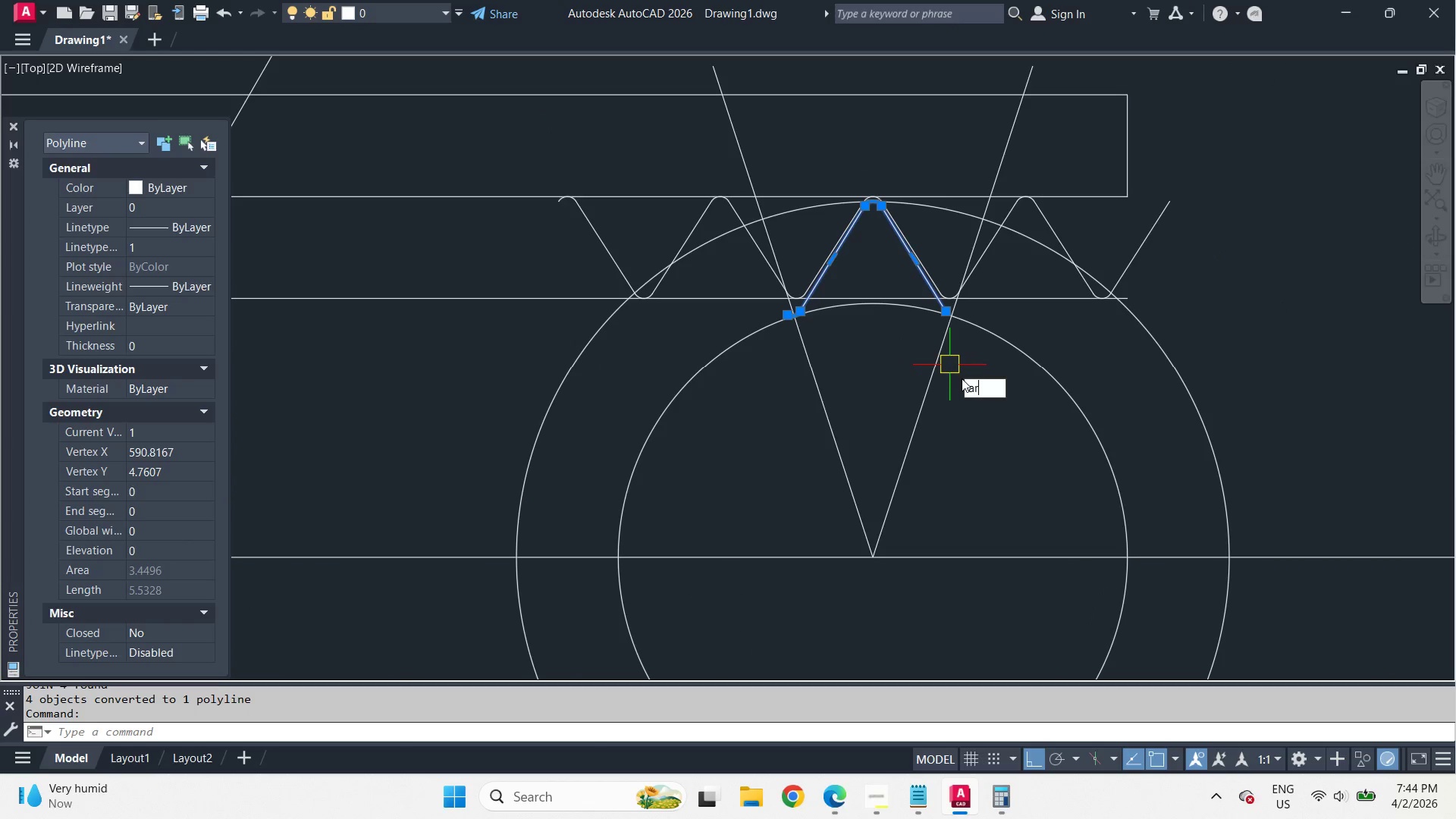 
key(Space)
 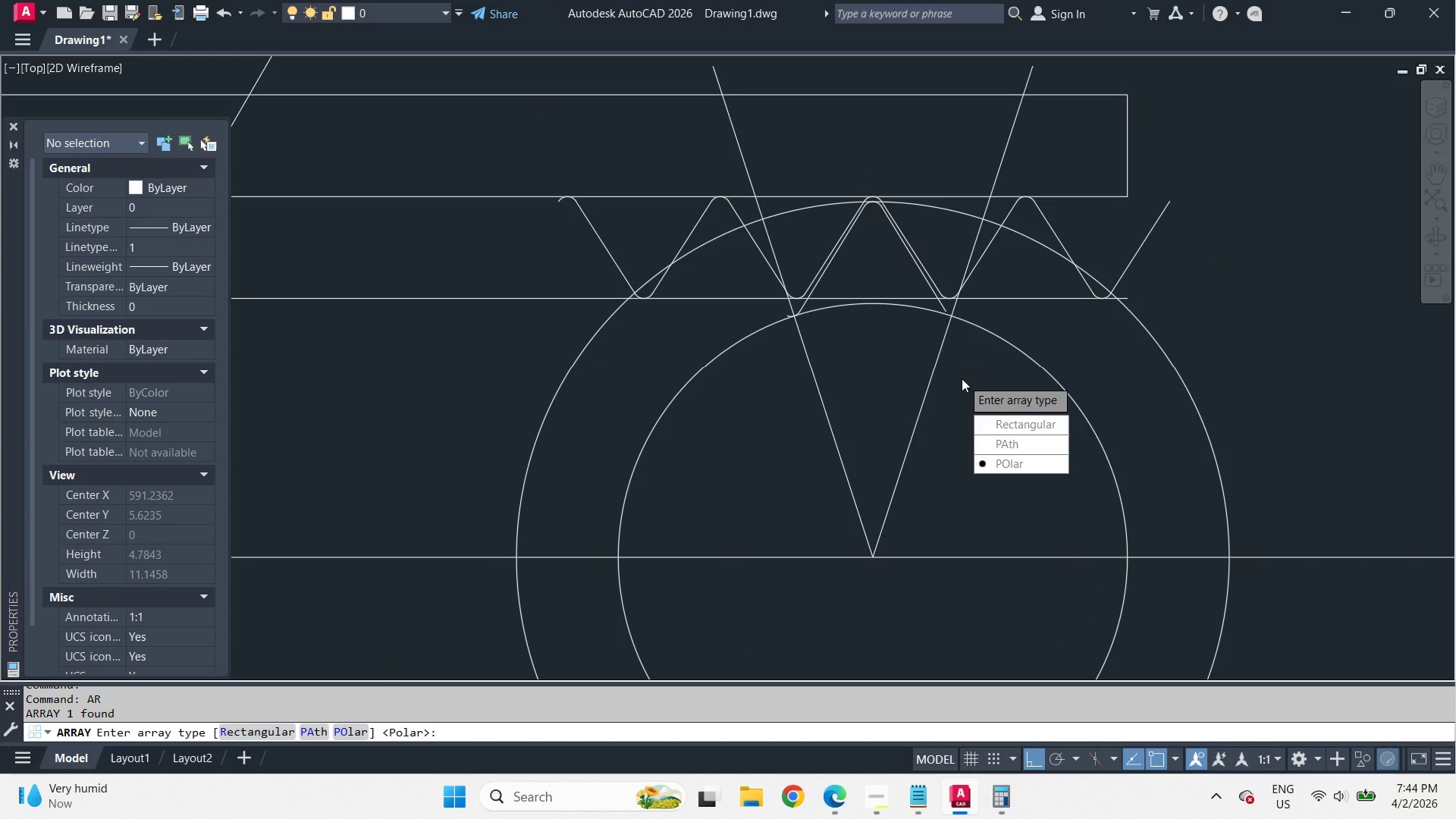 
key(Space)
 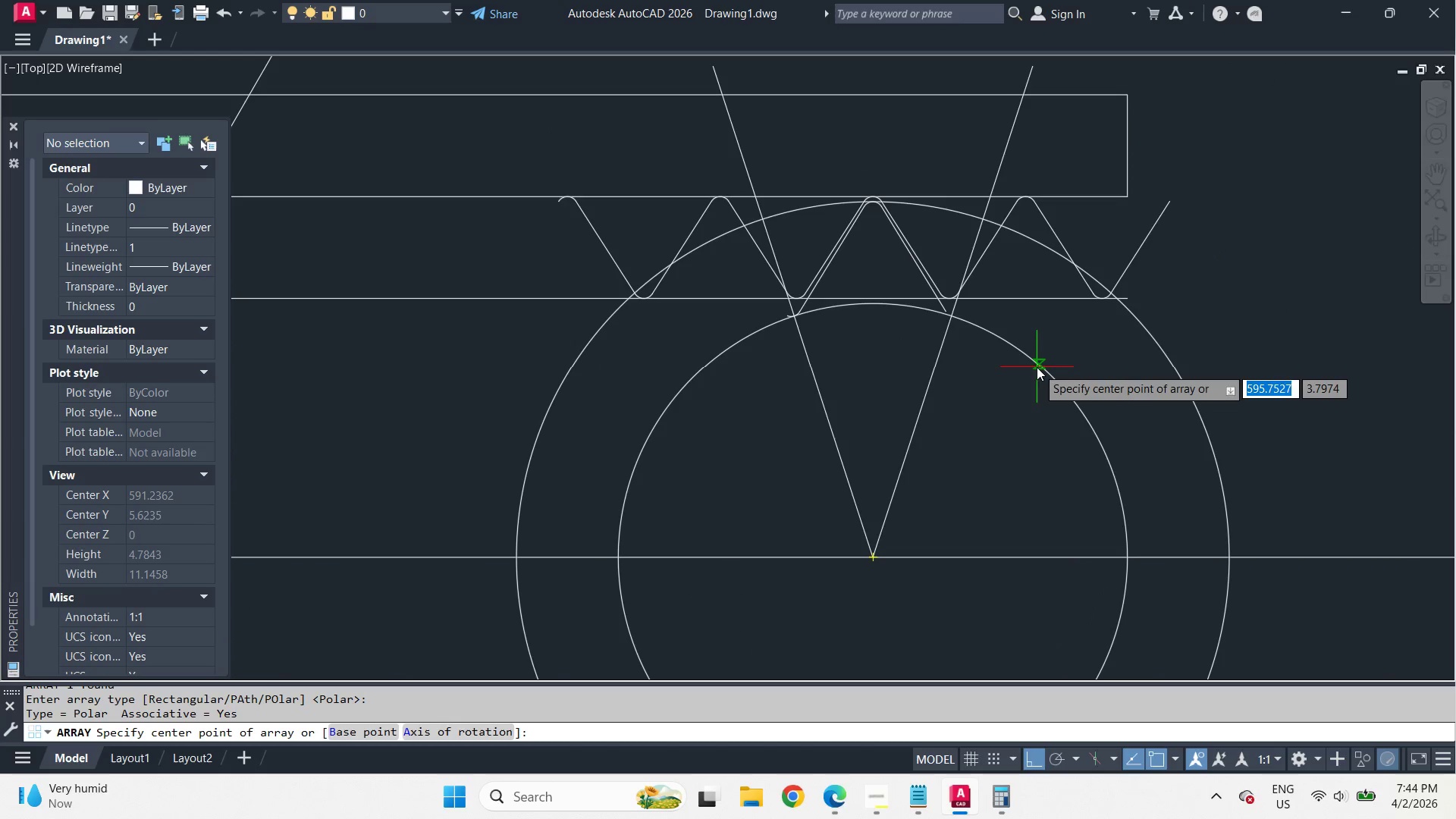 
type(cen )
 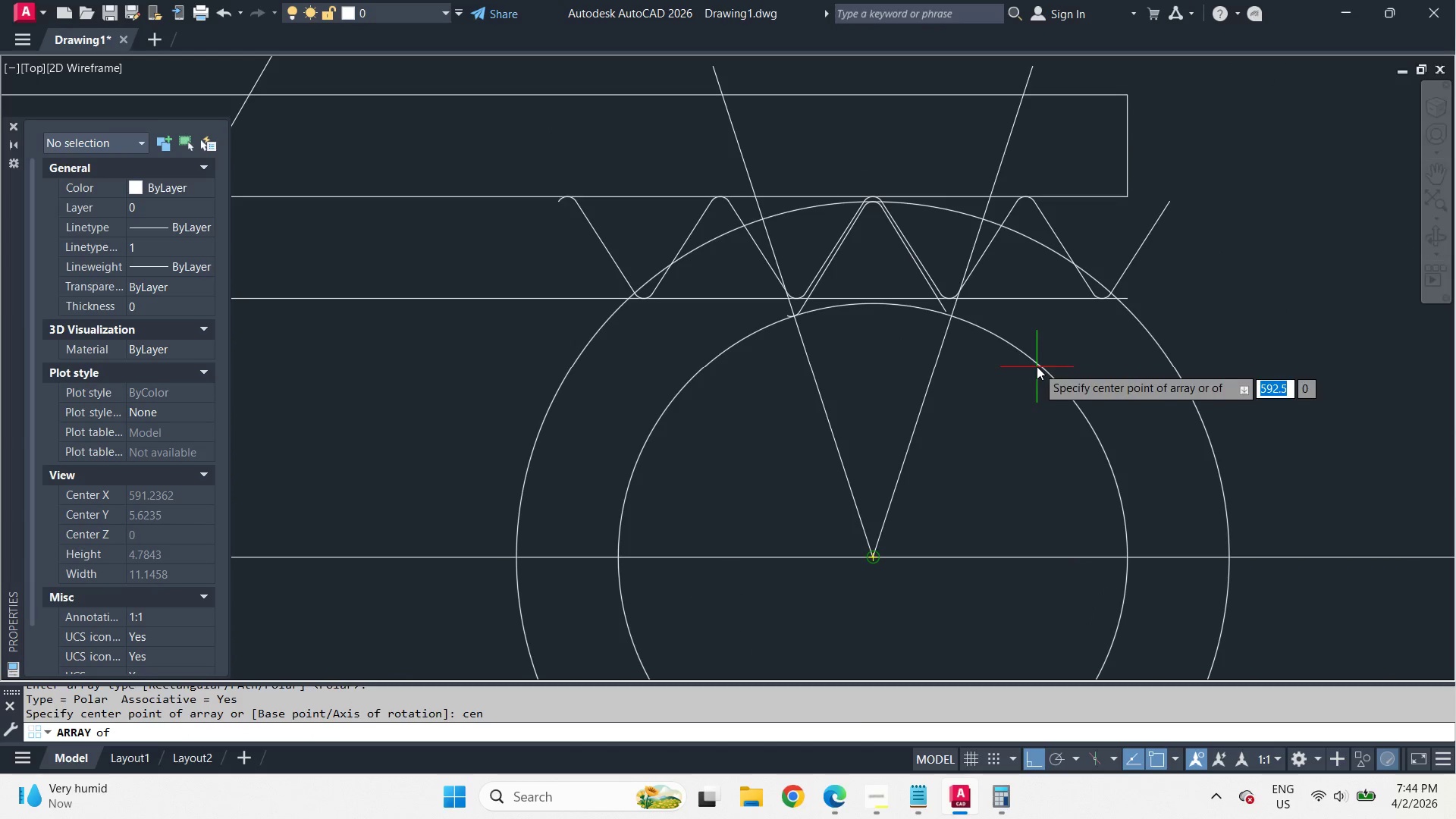 
left_click([1037, 366])
 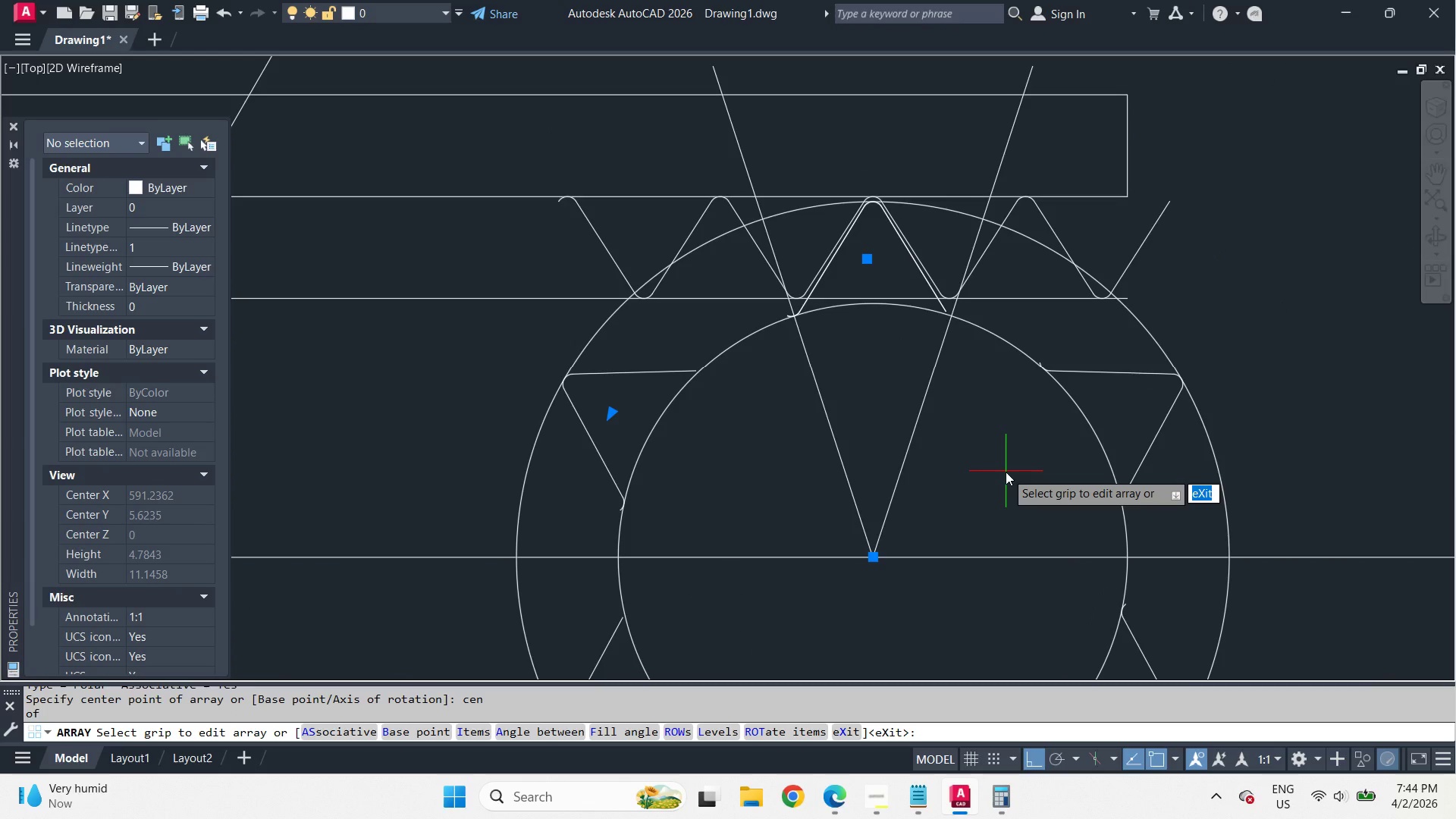 
type(i 10 )
 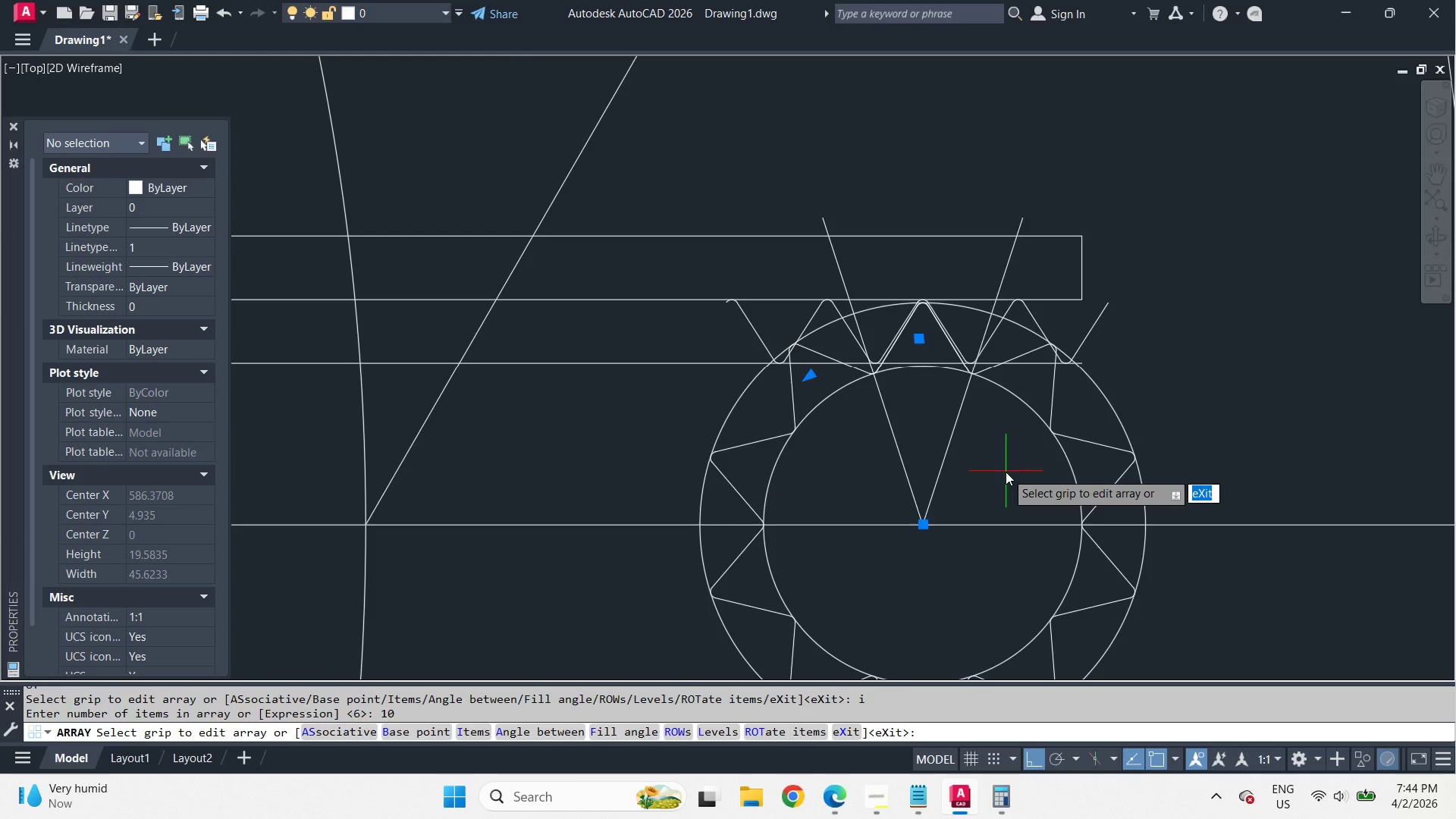 
scroll: coordinate [1006, 472], scroll_direction: down, amount: 1.0
 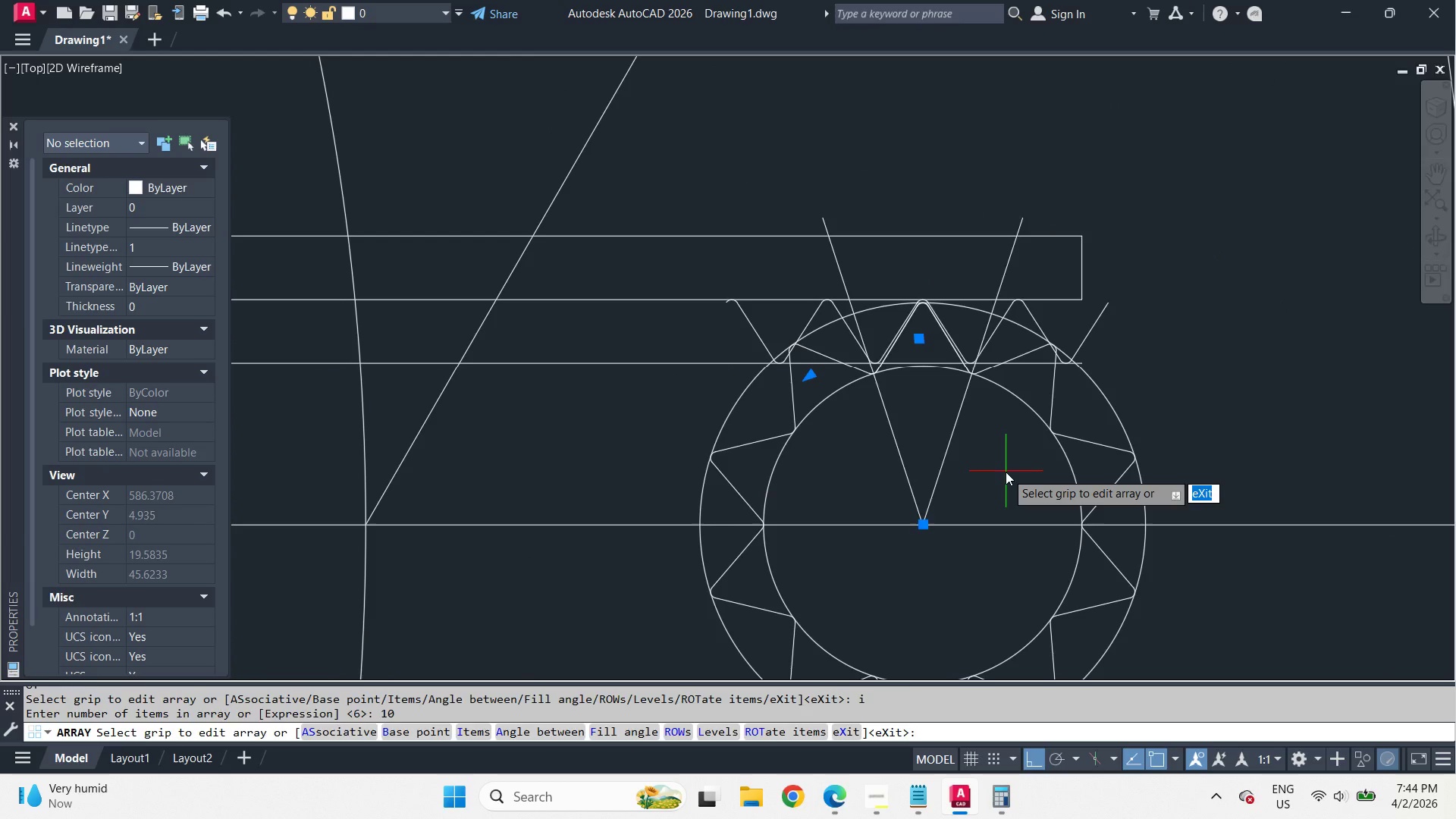 
key(Space)
 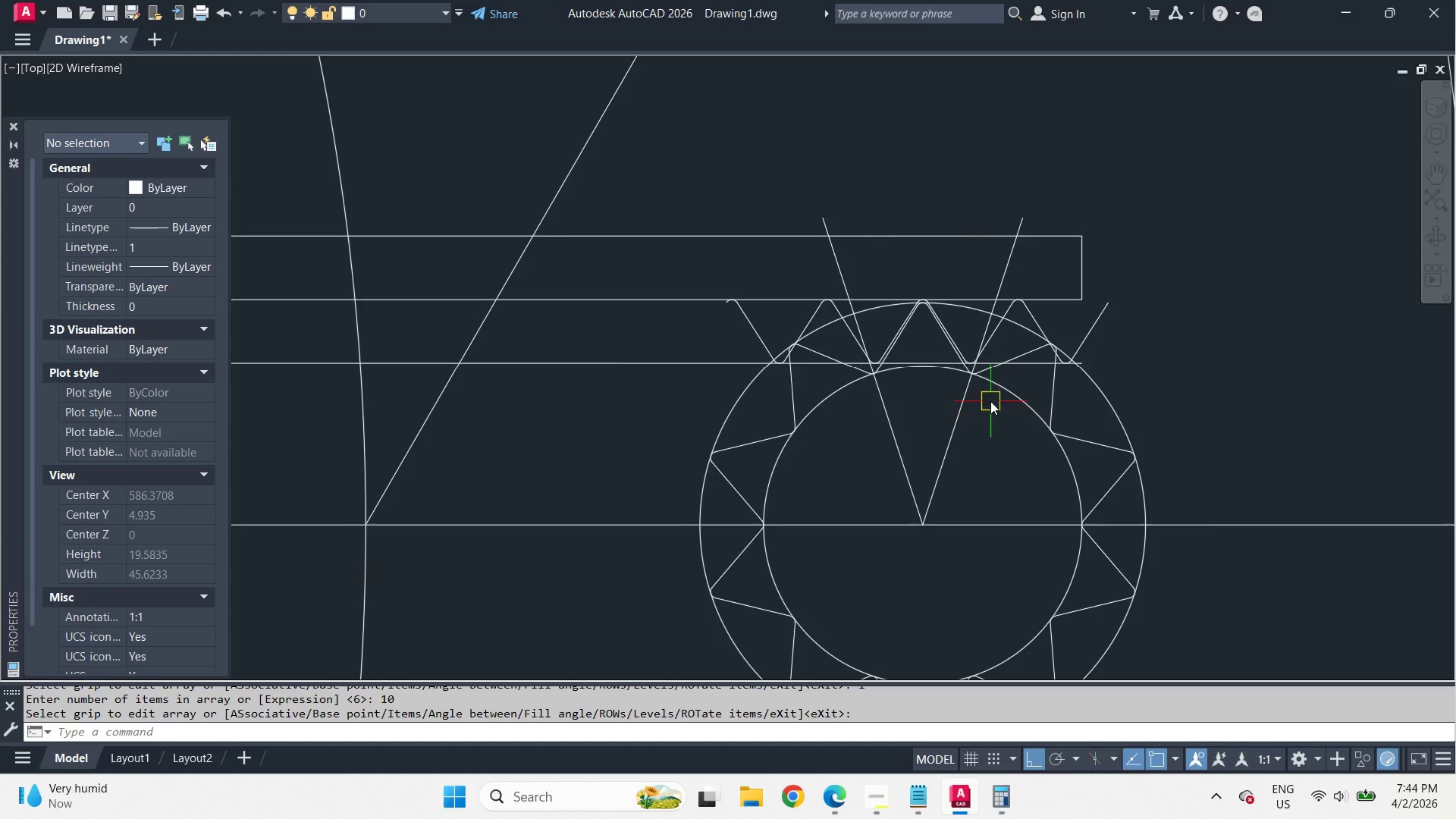 
scroll: coordinate [990, 399], scroll_direction: up, amount: 2.0
 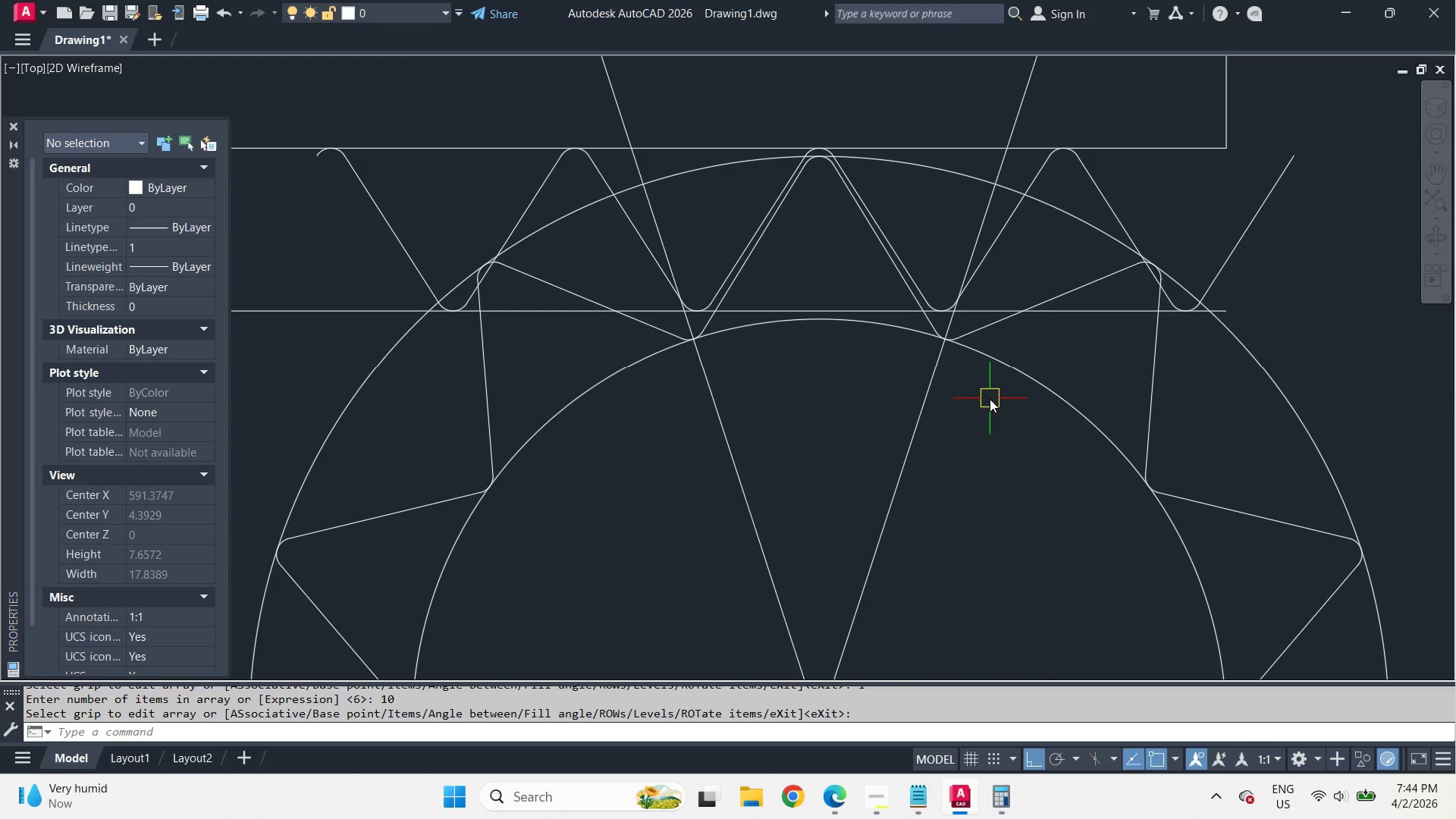 
wait(5.8)
 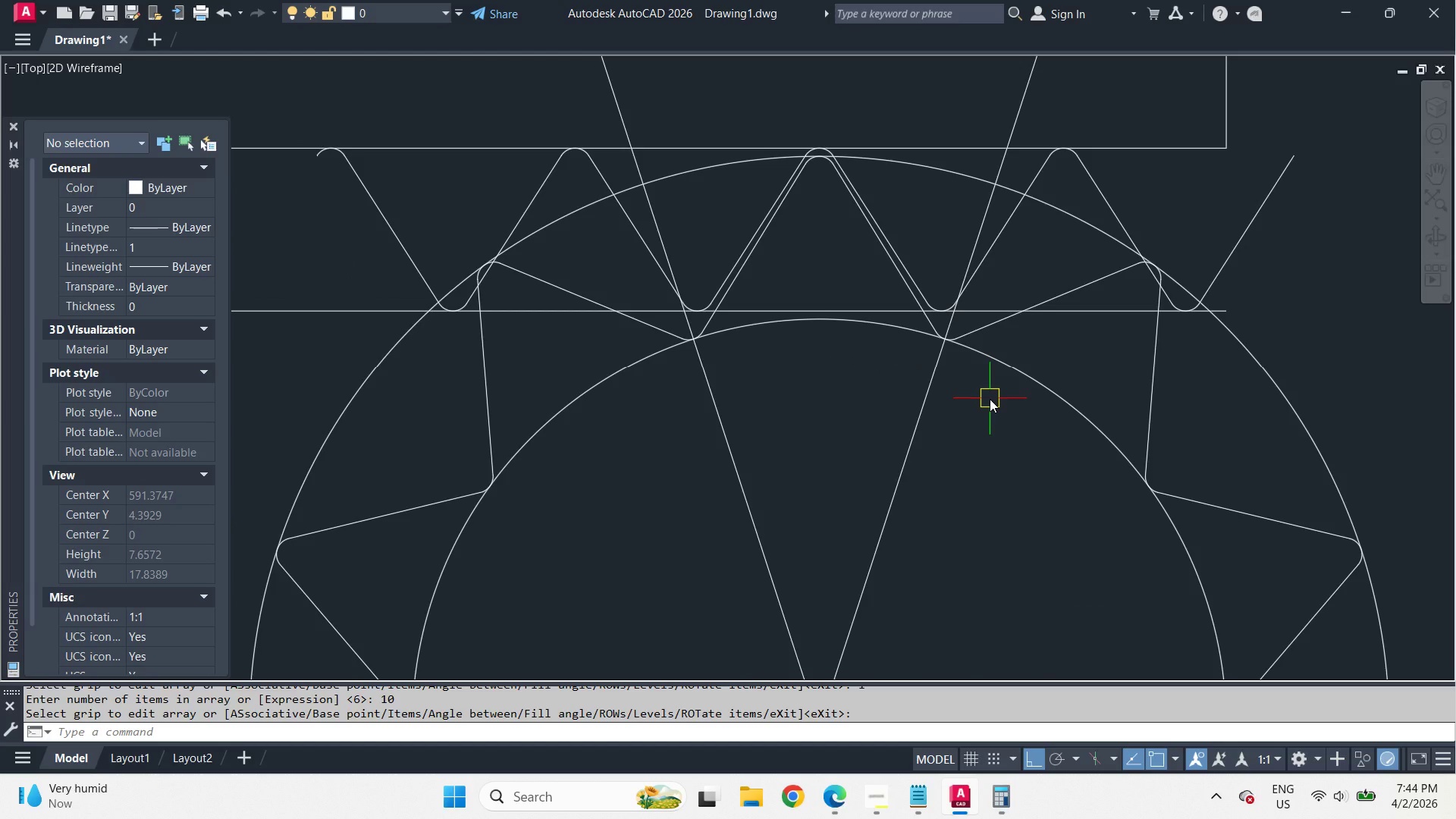 
scroll: coordinate [987, 411], scroll_direction: down, amount: 3.0
 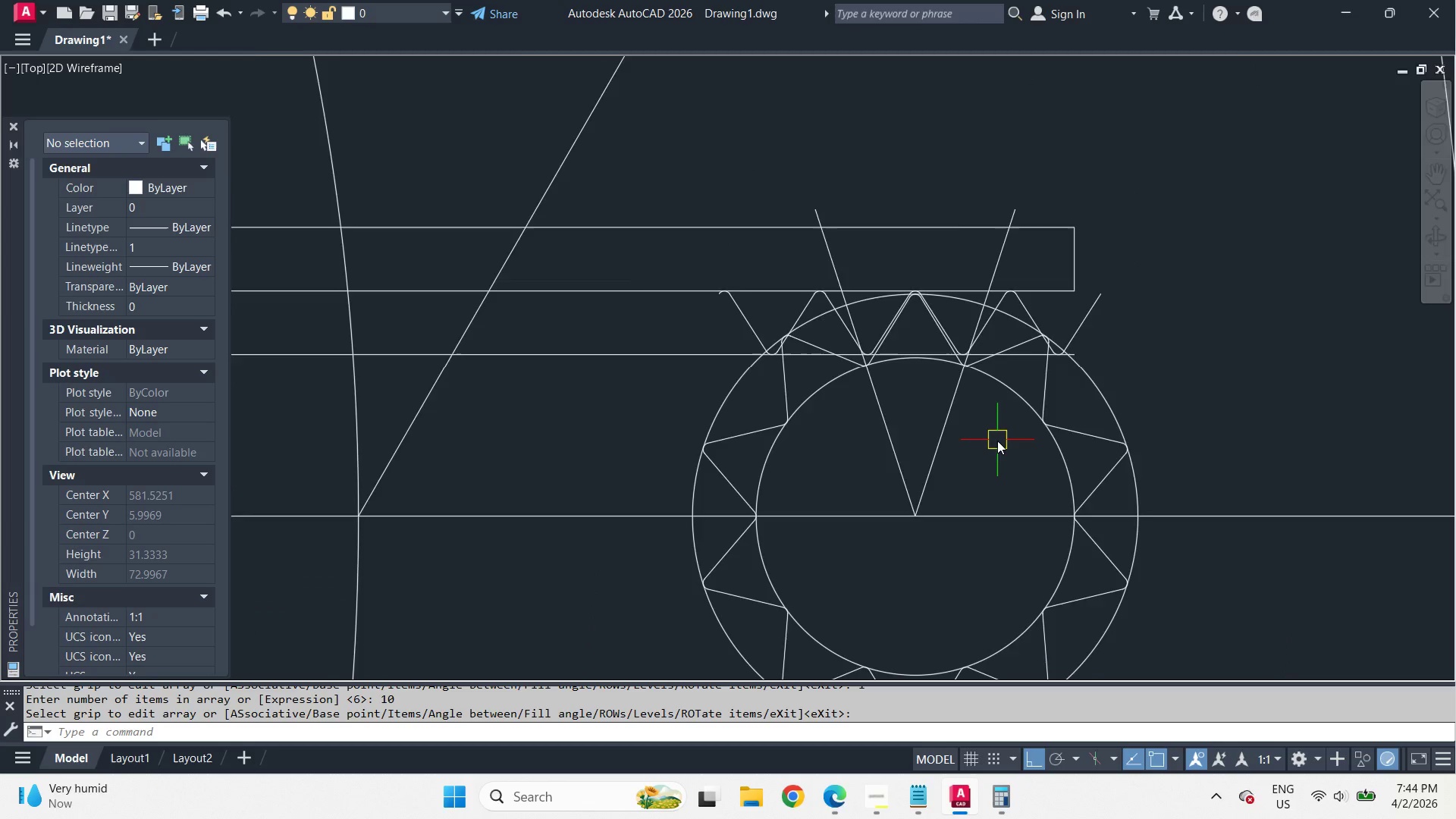 
scroll: coordinate [997, 441], scroll_direction: up, amount: 2.0
 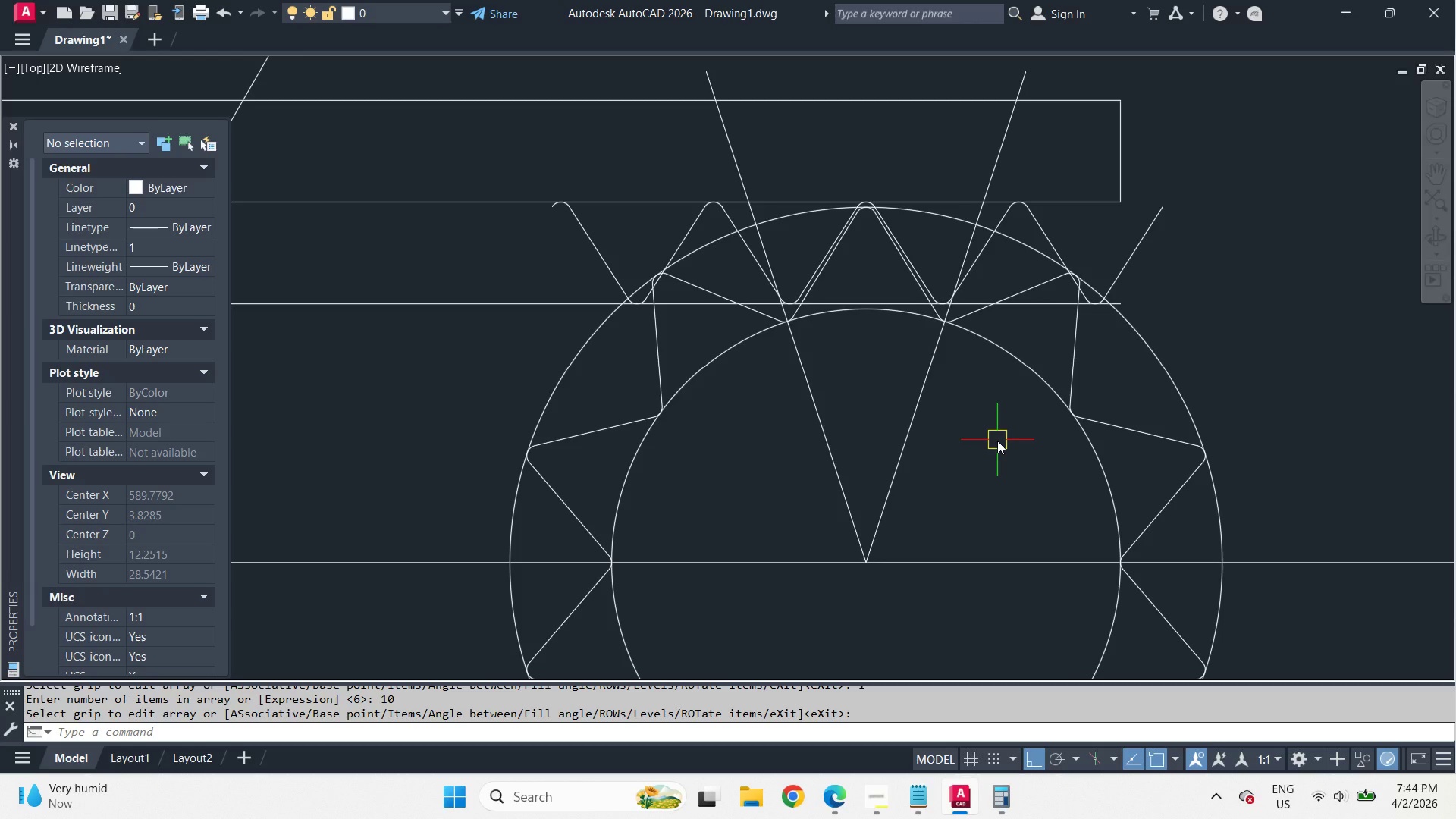 
wait(7.71)
 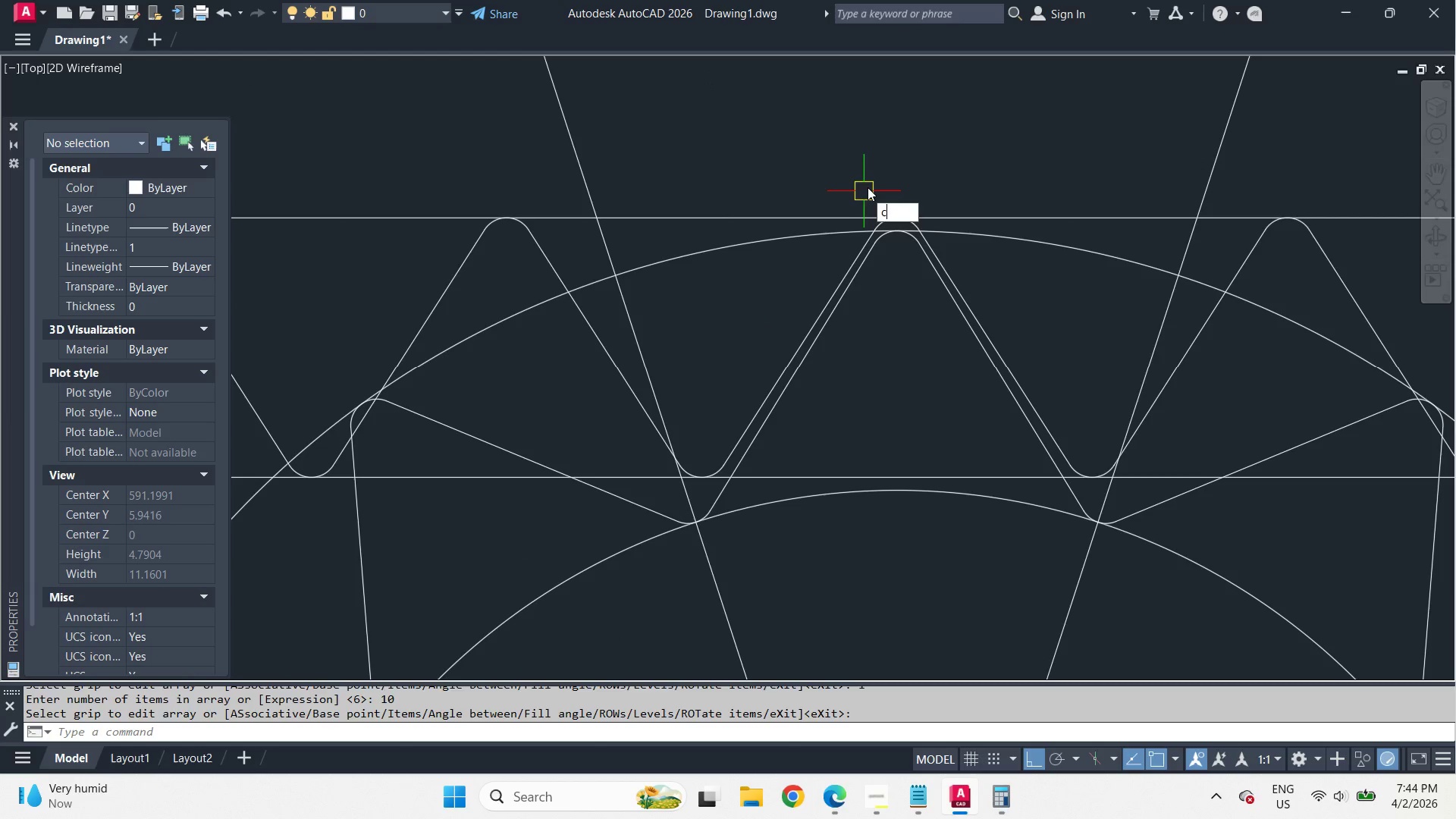 
key(C)
 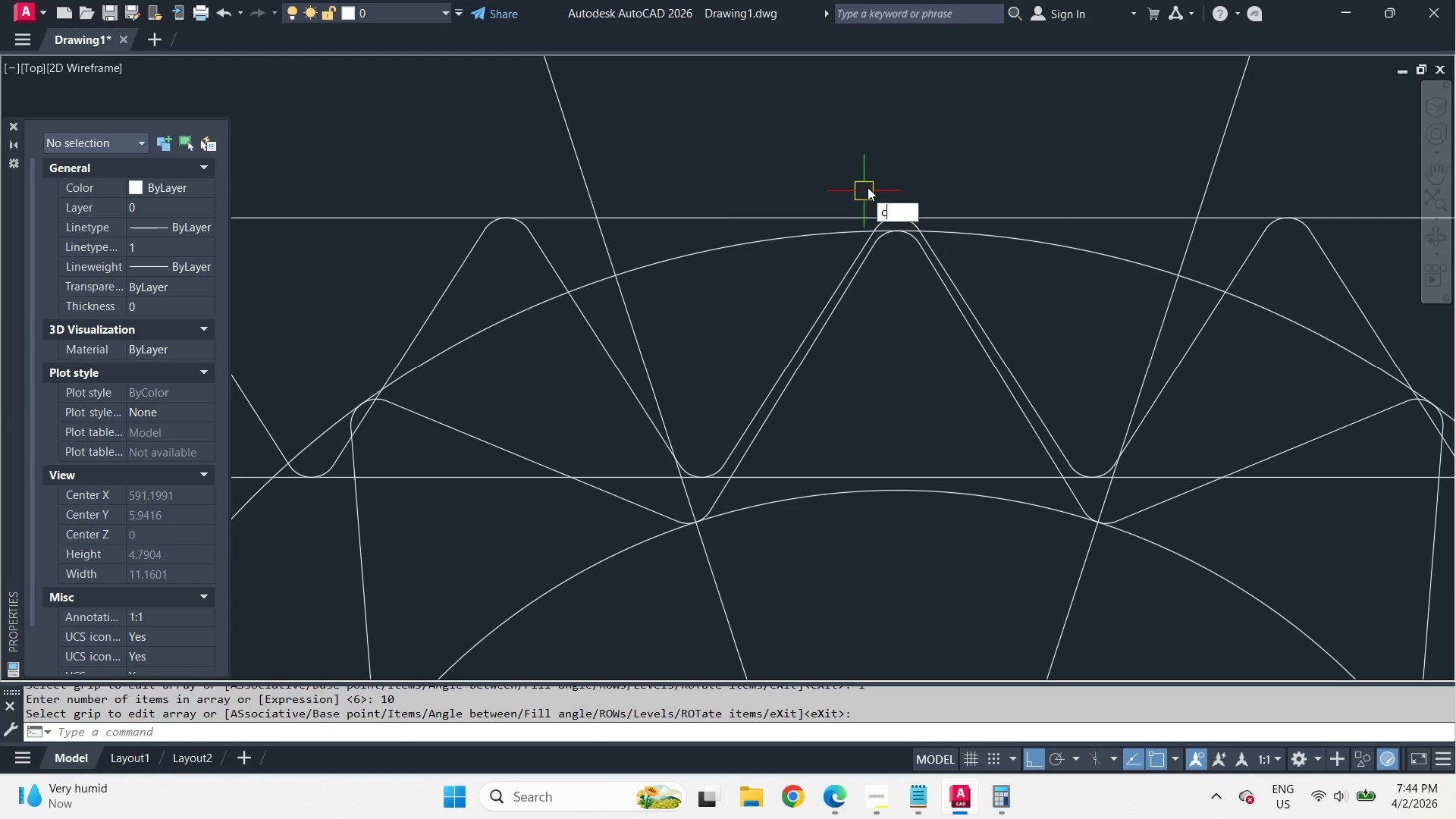 
key(Space)
 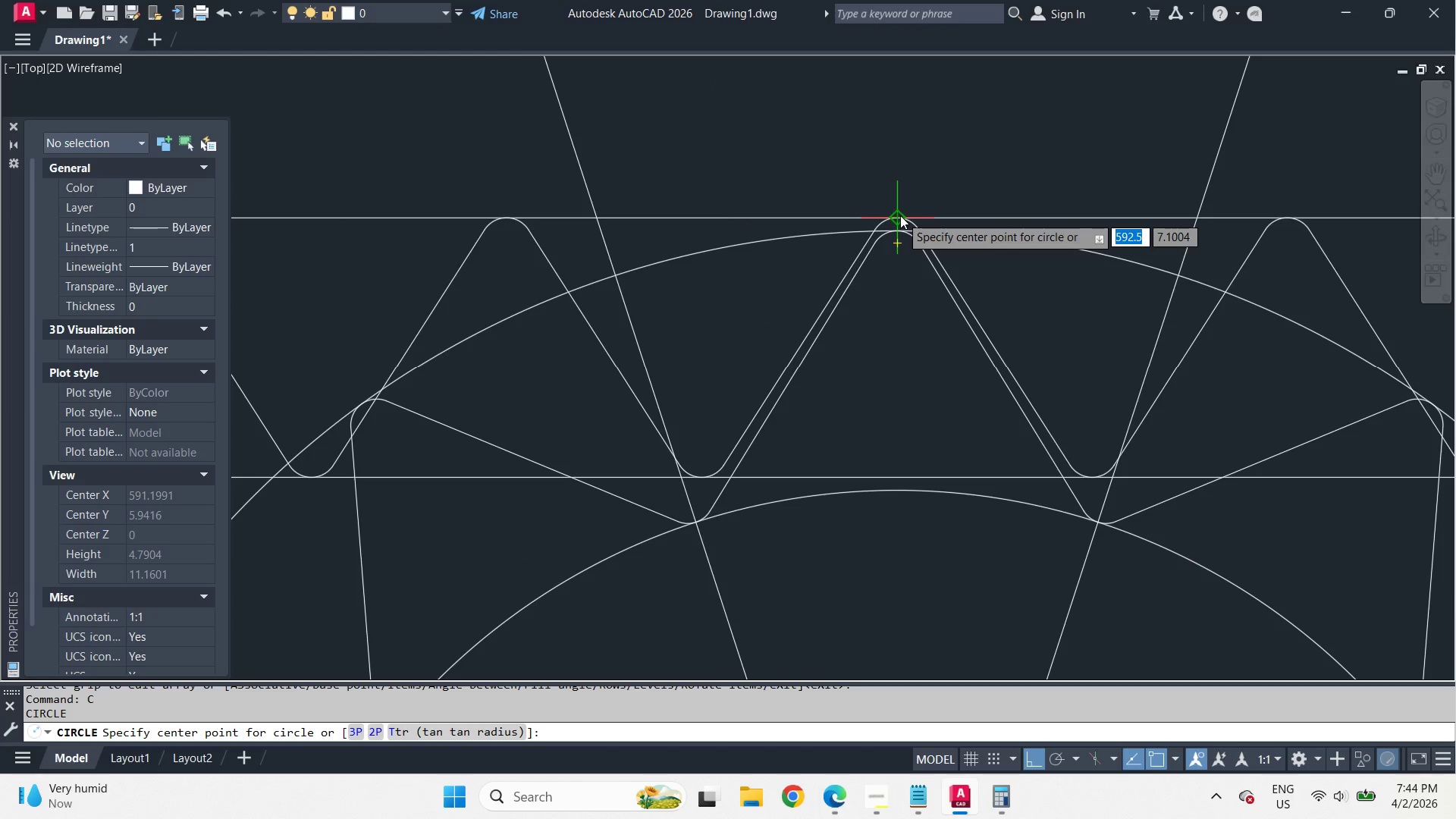 
scroll: coordinate [848, 193], scroll_direction: up, amount: 2.0
 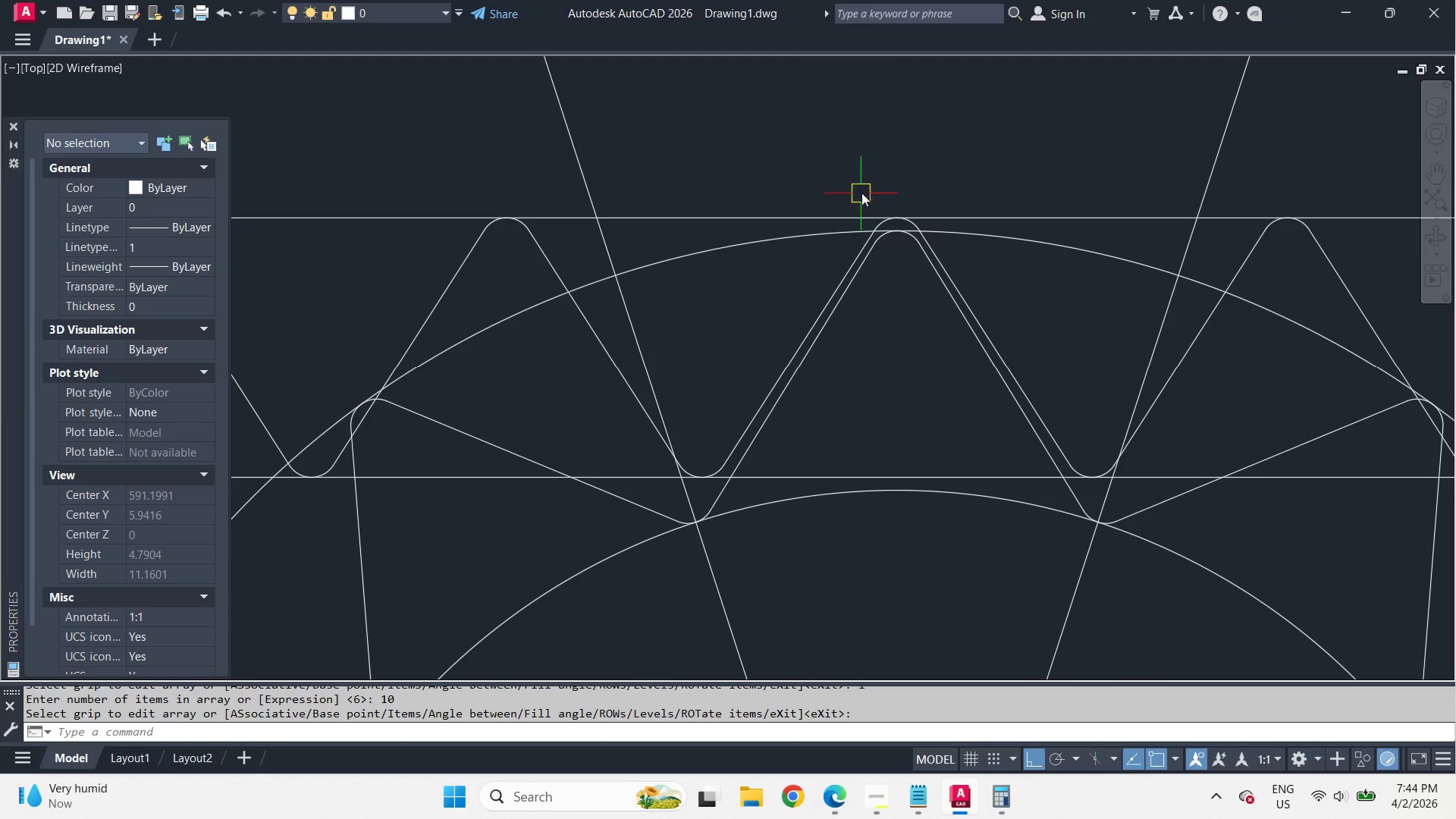 
left_click([900, 215])
 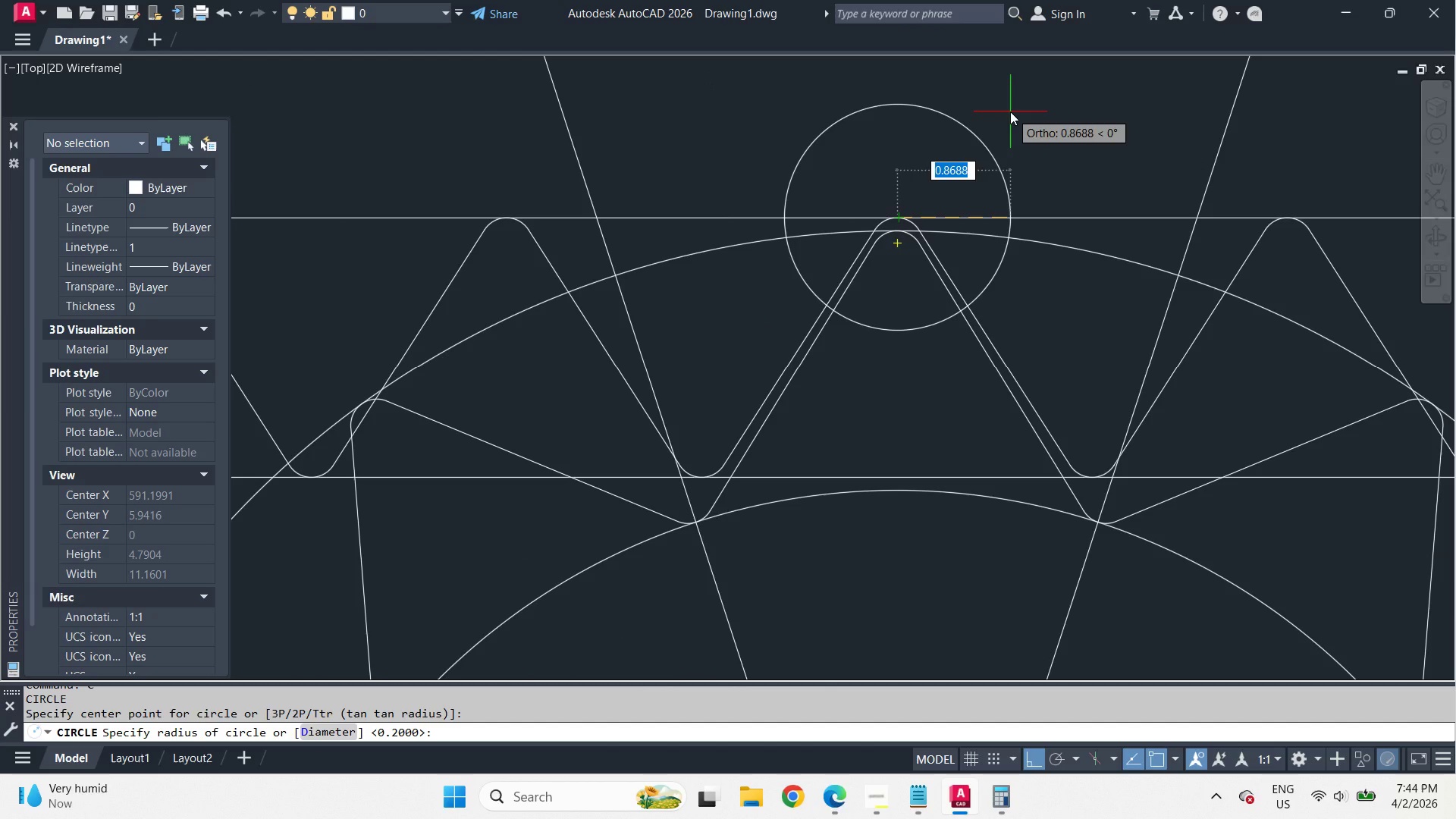 
key(D)
 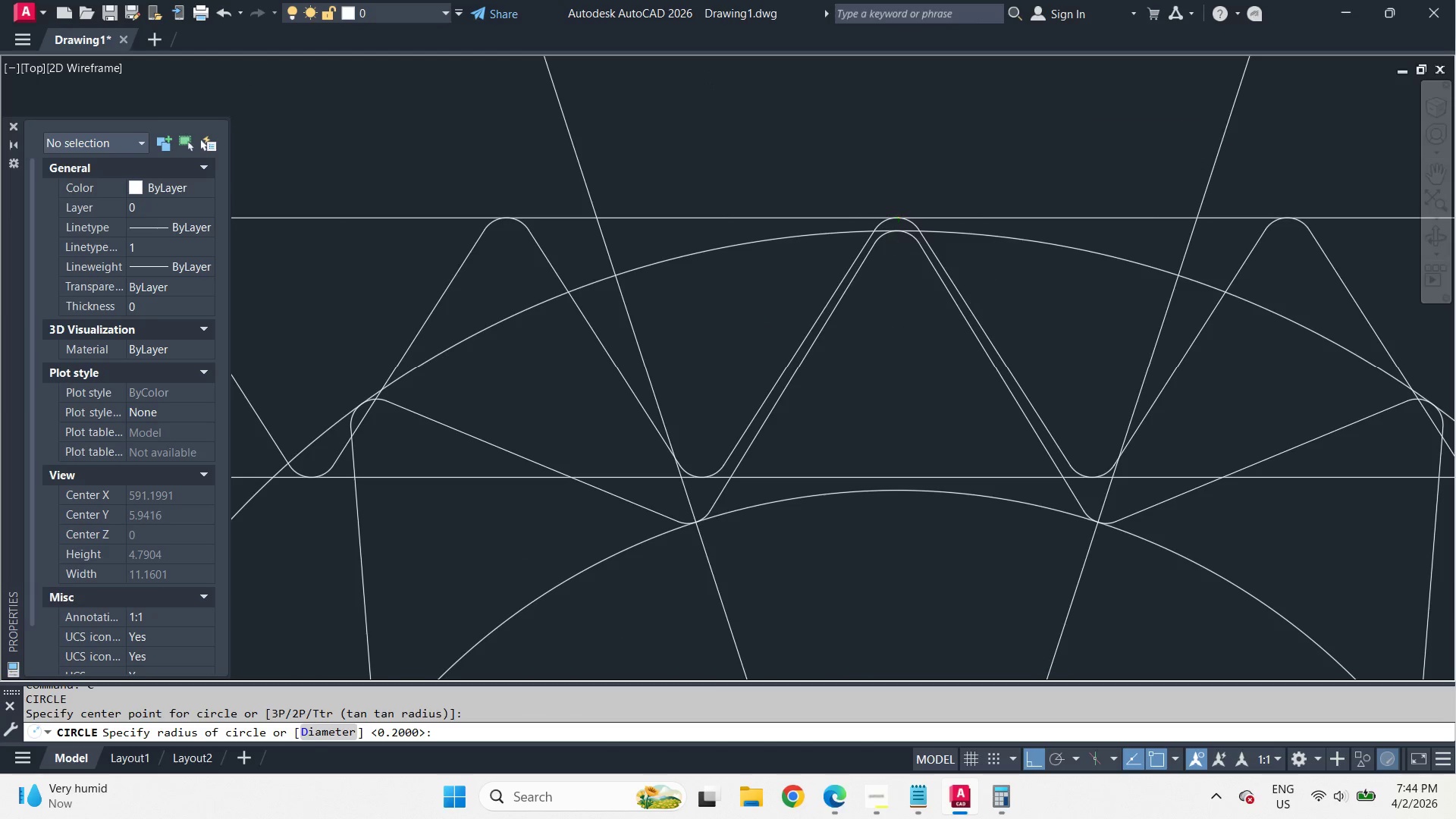 
key(Space)
 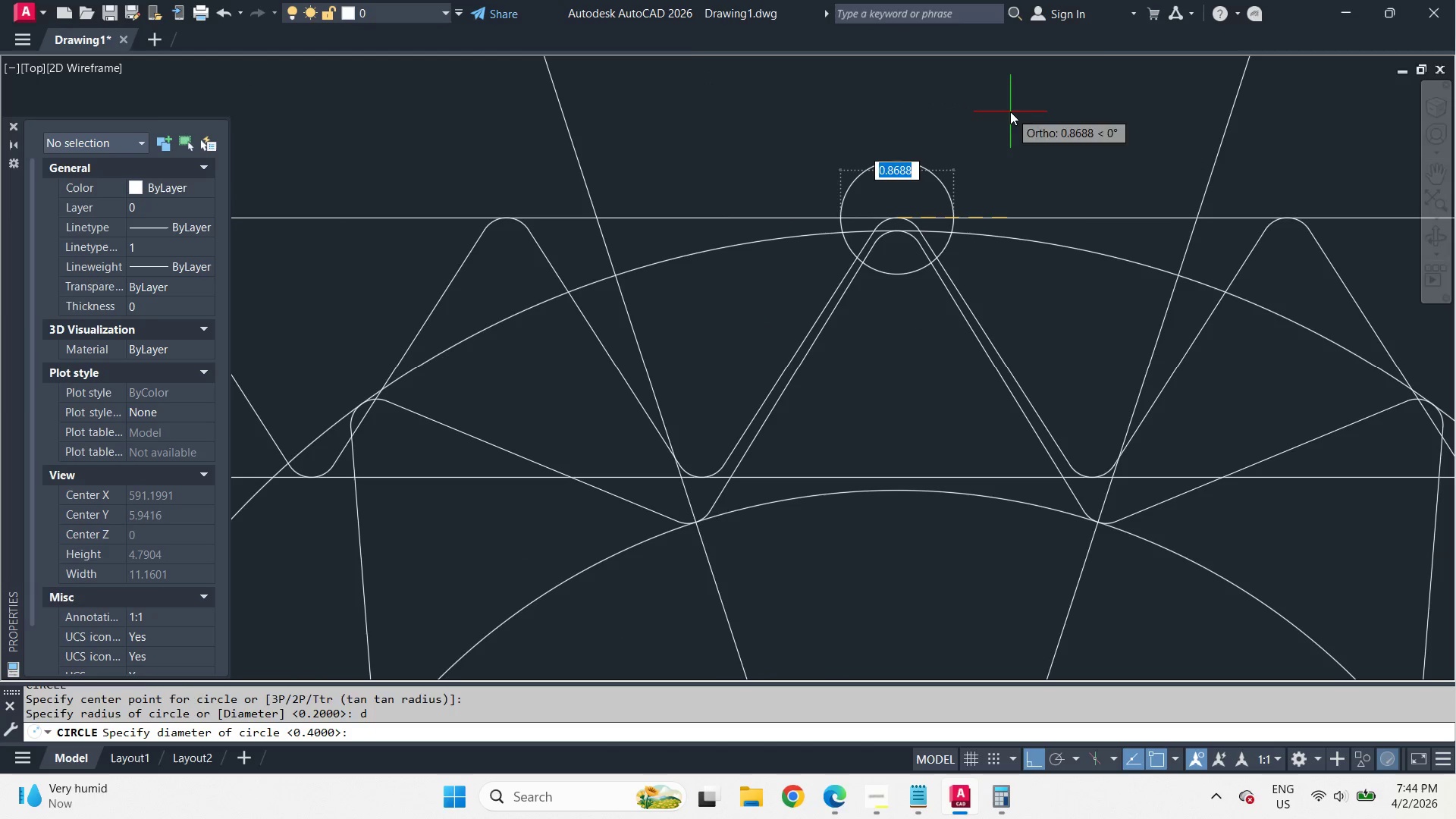 
key(4)
 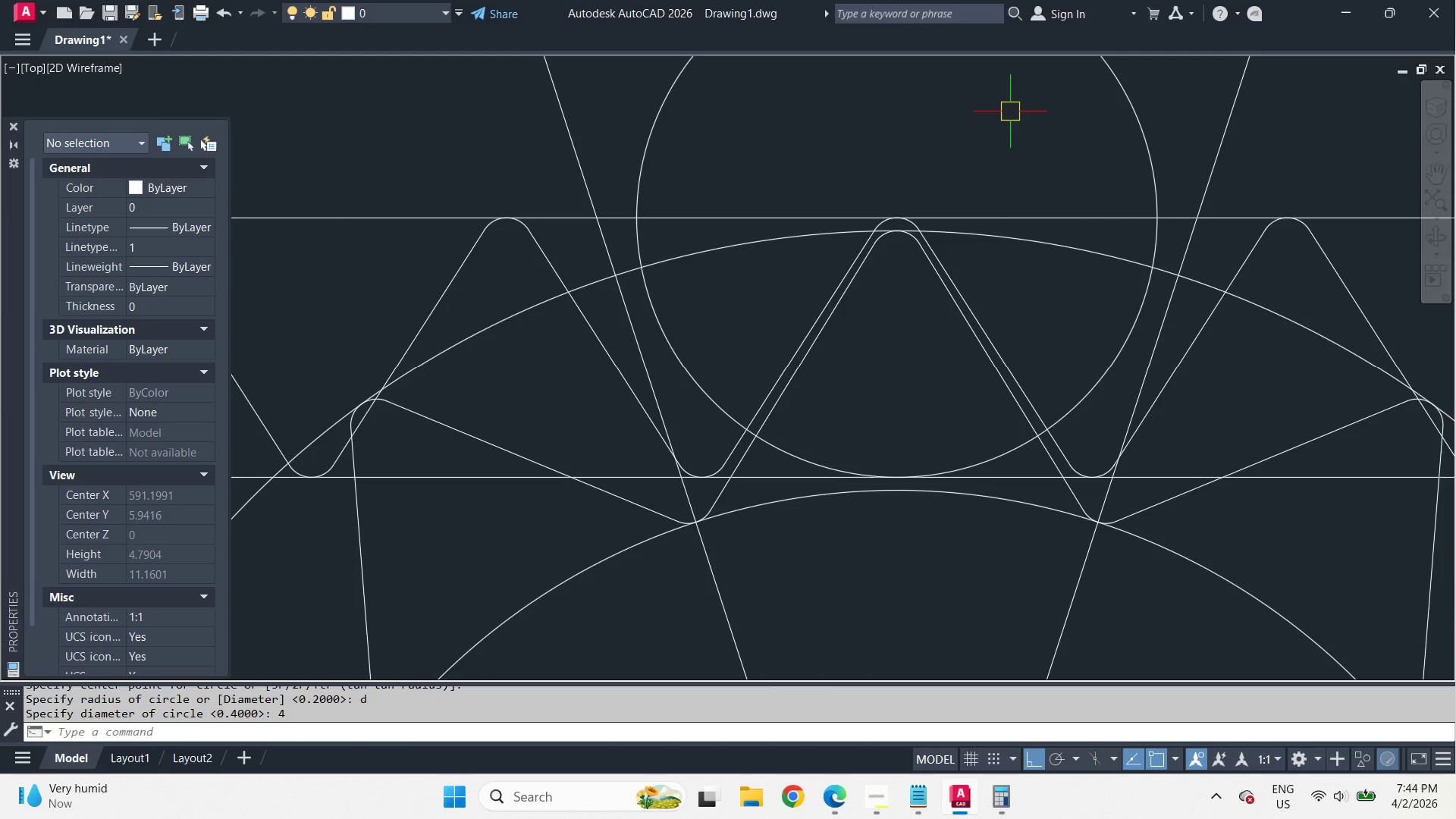 
key(Space)
 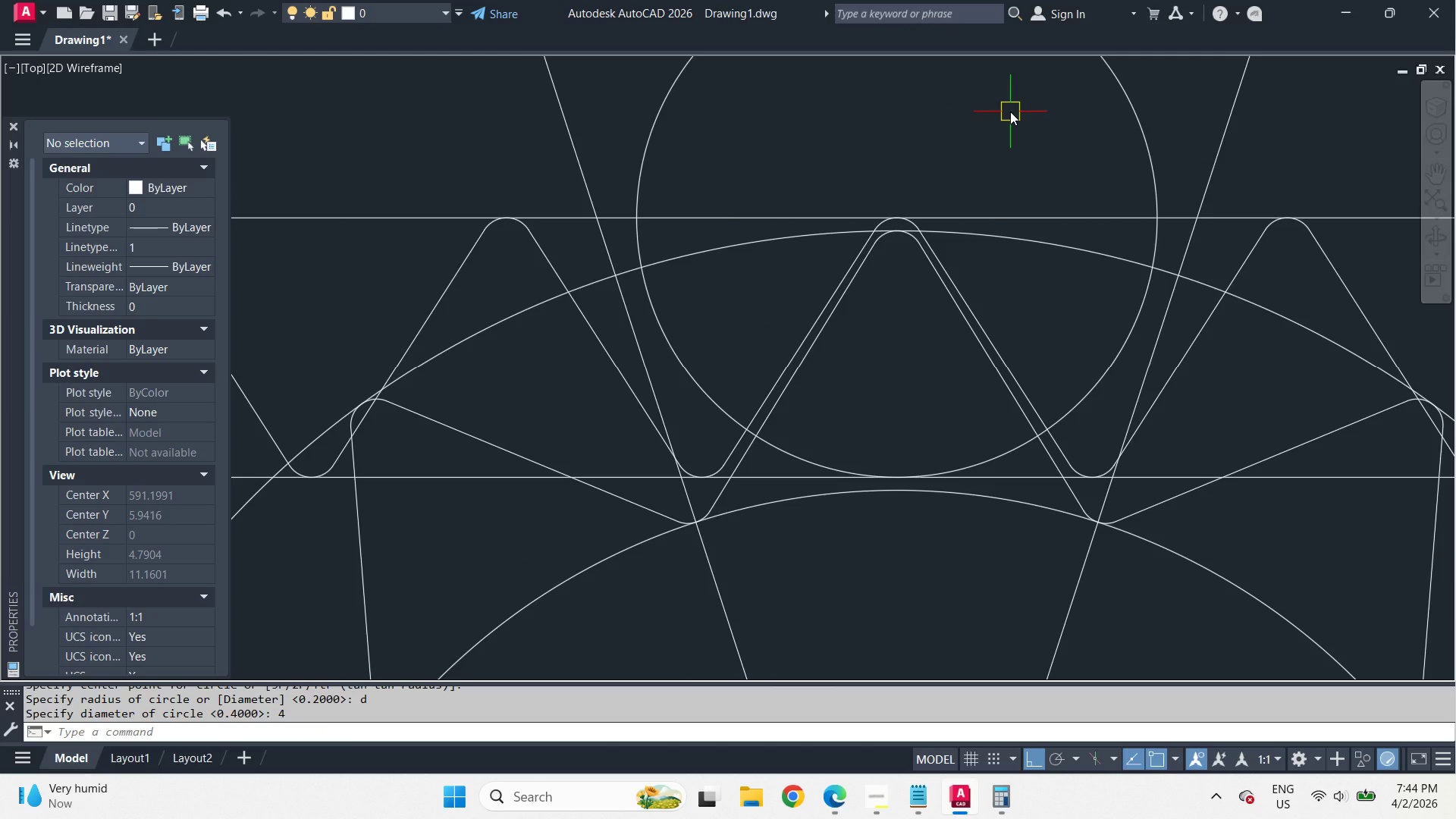 
scroll: coordinate [1010, 111], scroll_direction: down, amount: 2.0
 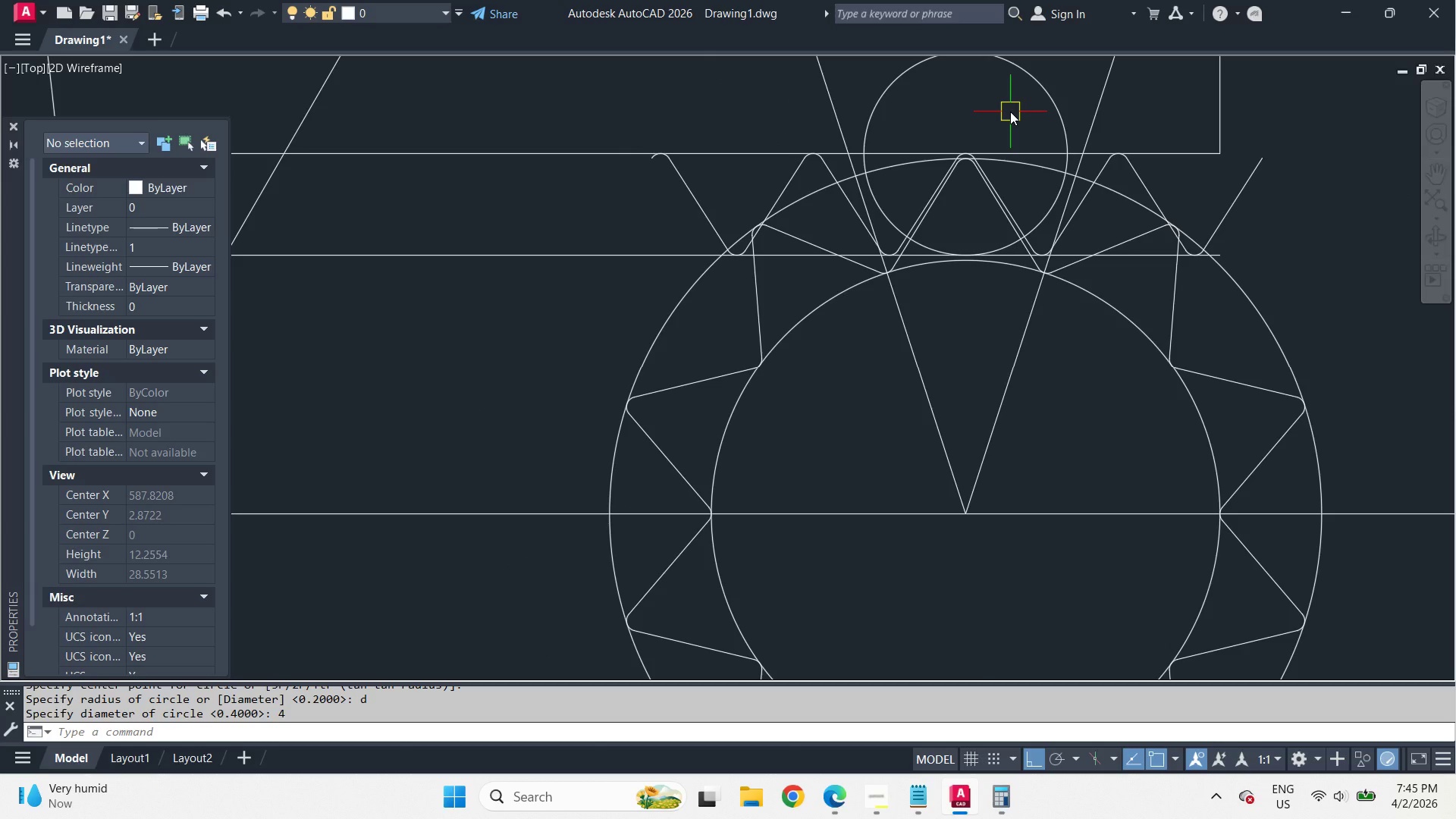 
wait(5.68)
 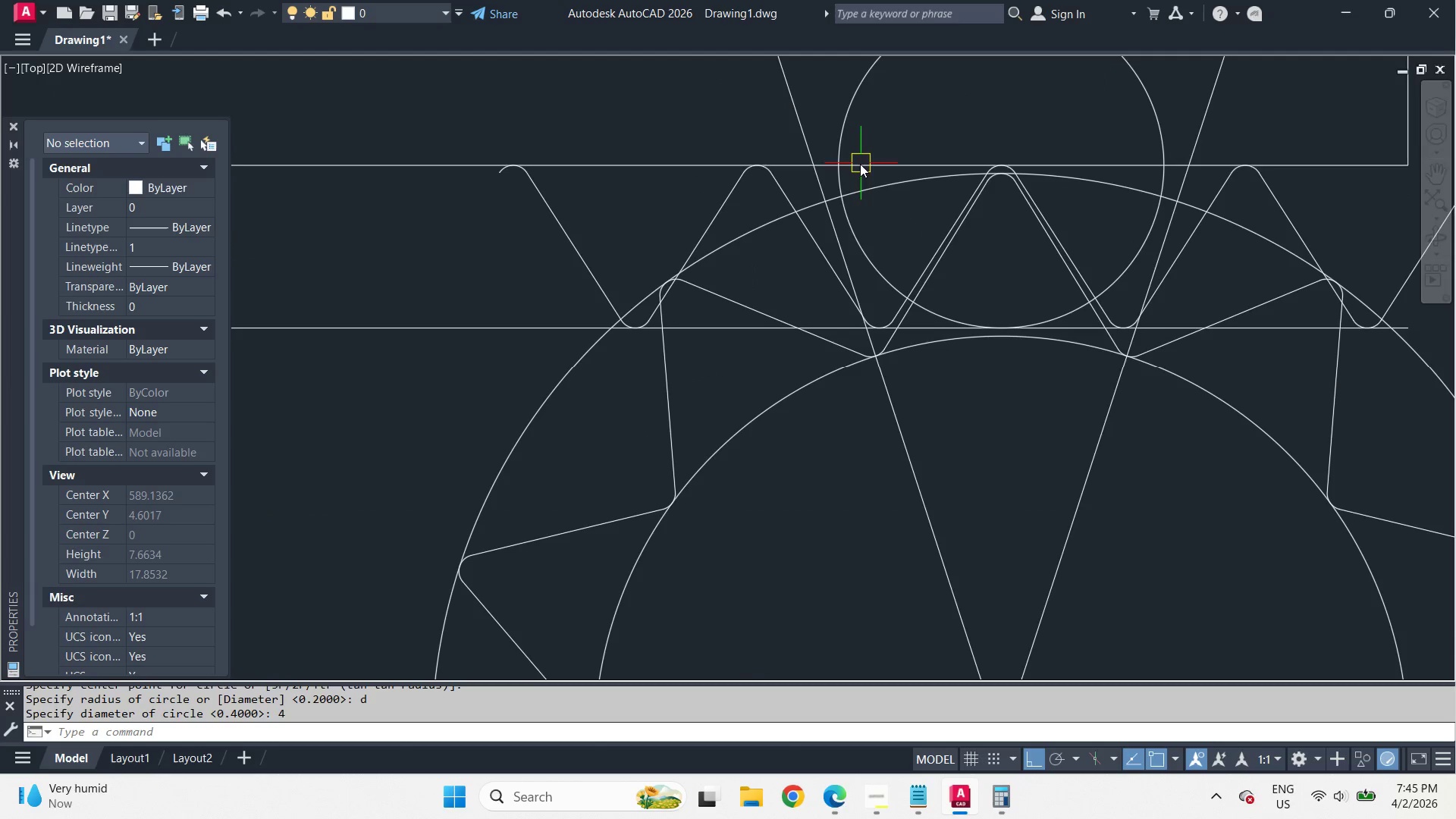 
key(Space)
 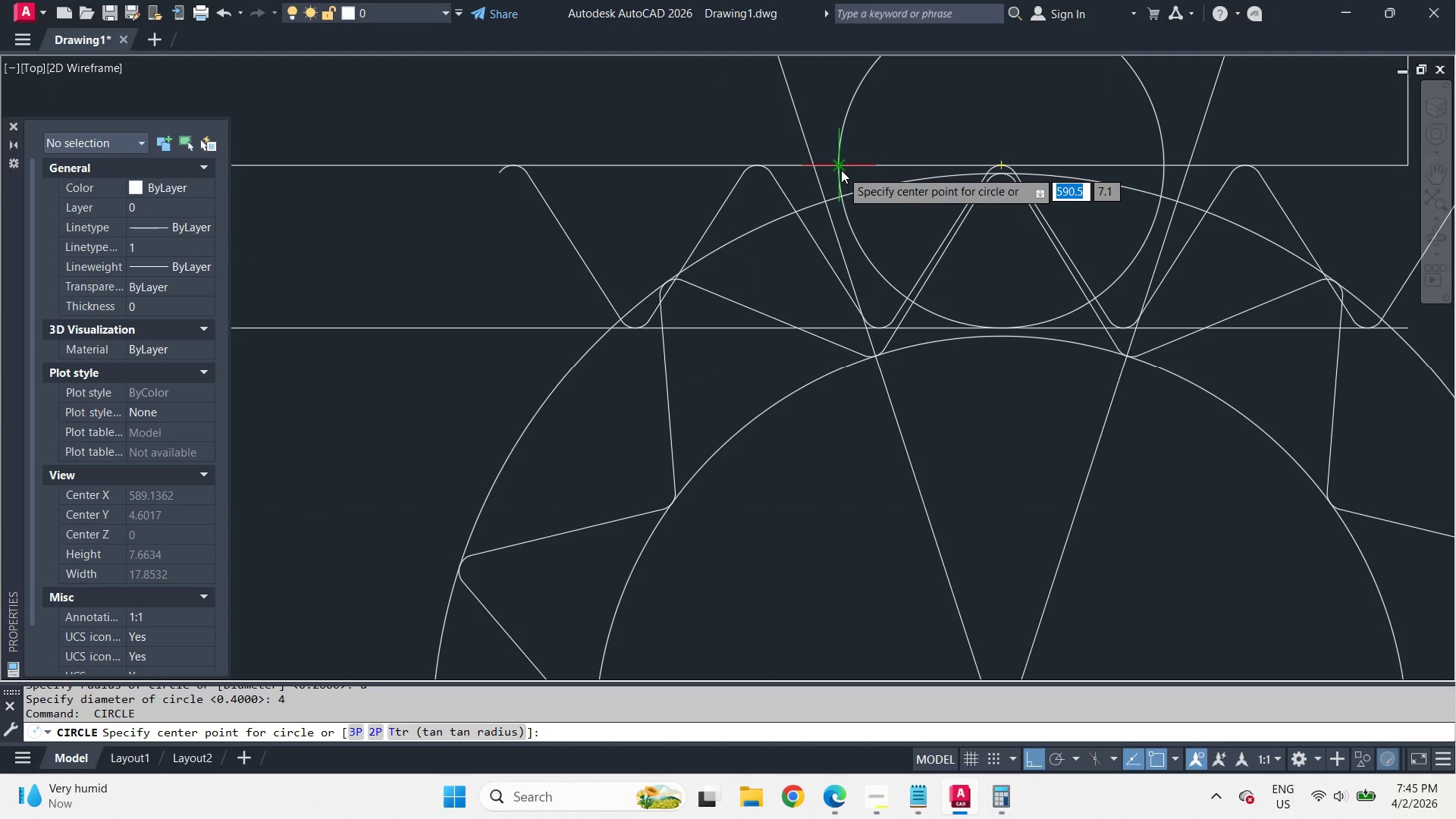 
scroll: coordinate [906, 133], scroll_direction: up, amount: 1.0
 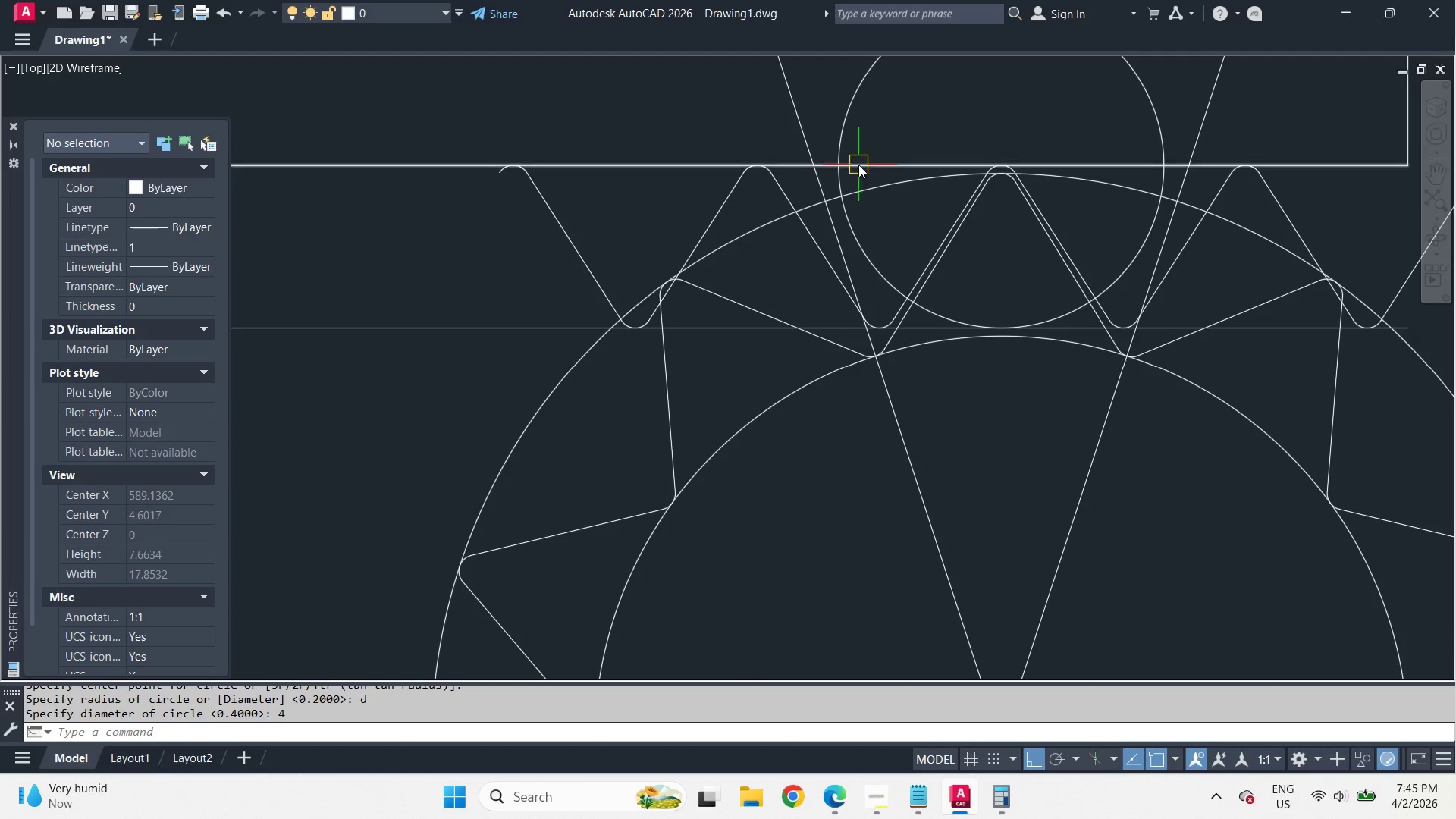 
left_click([841, 170])
 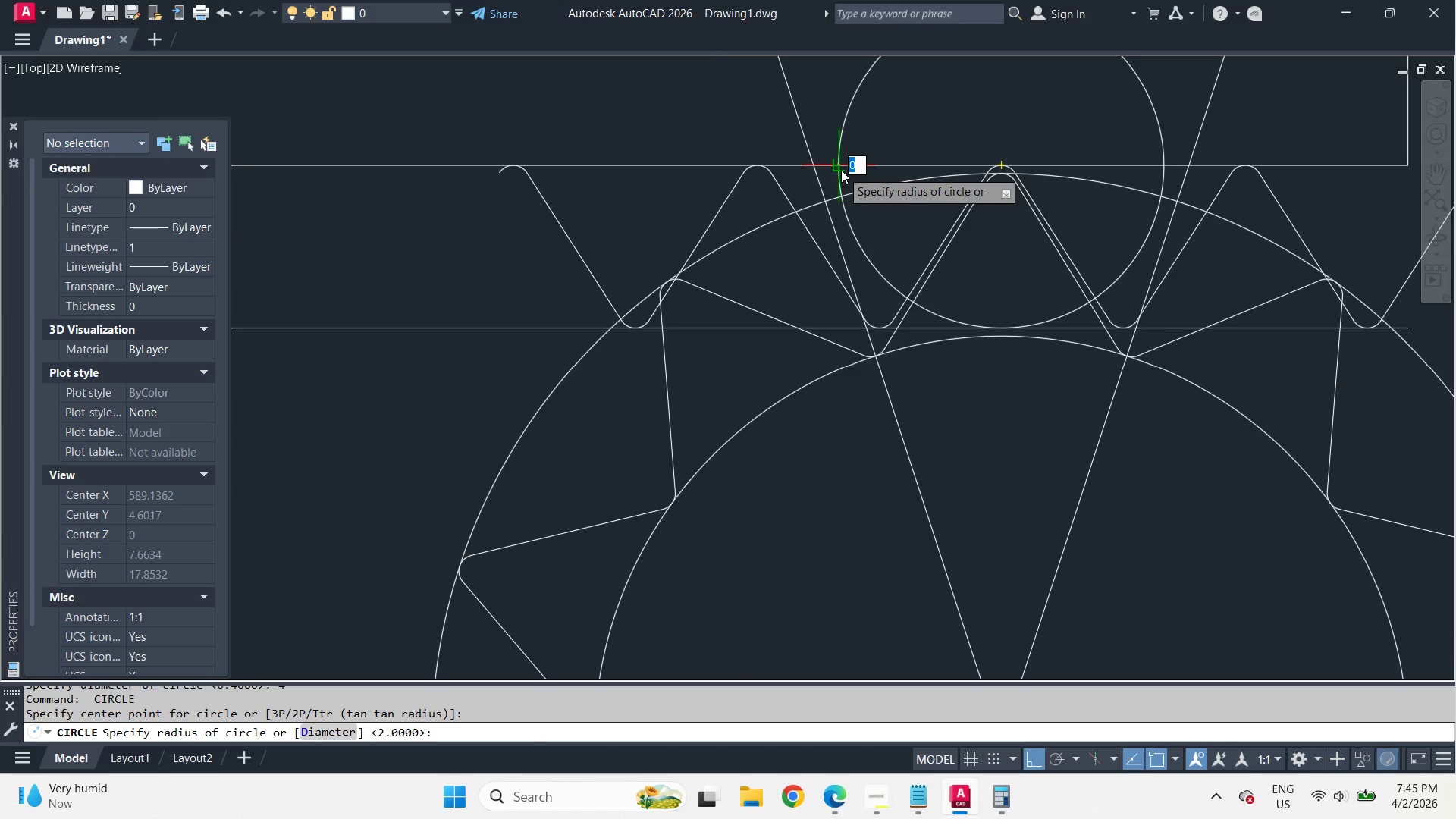 
key(Space)
 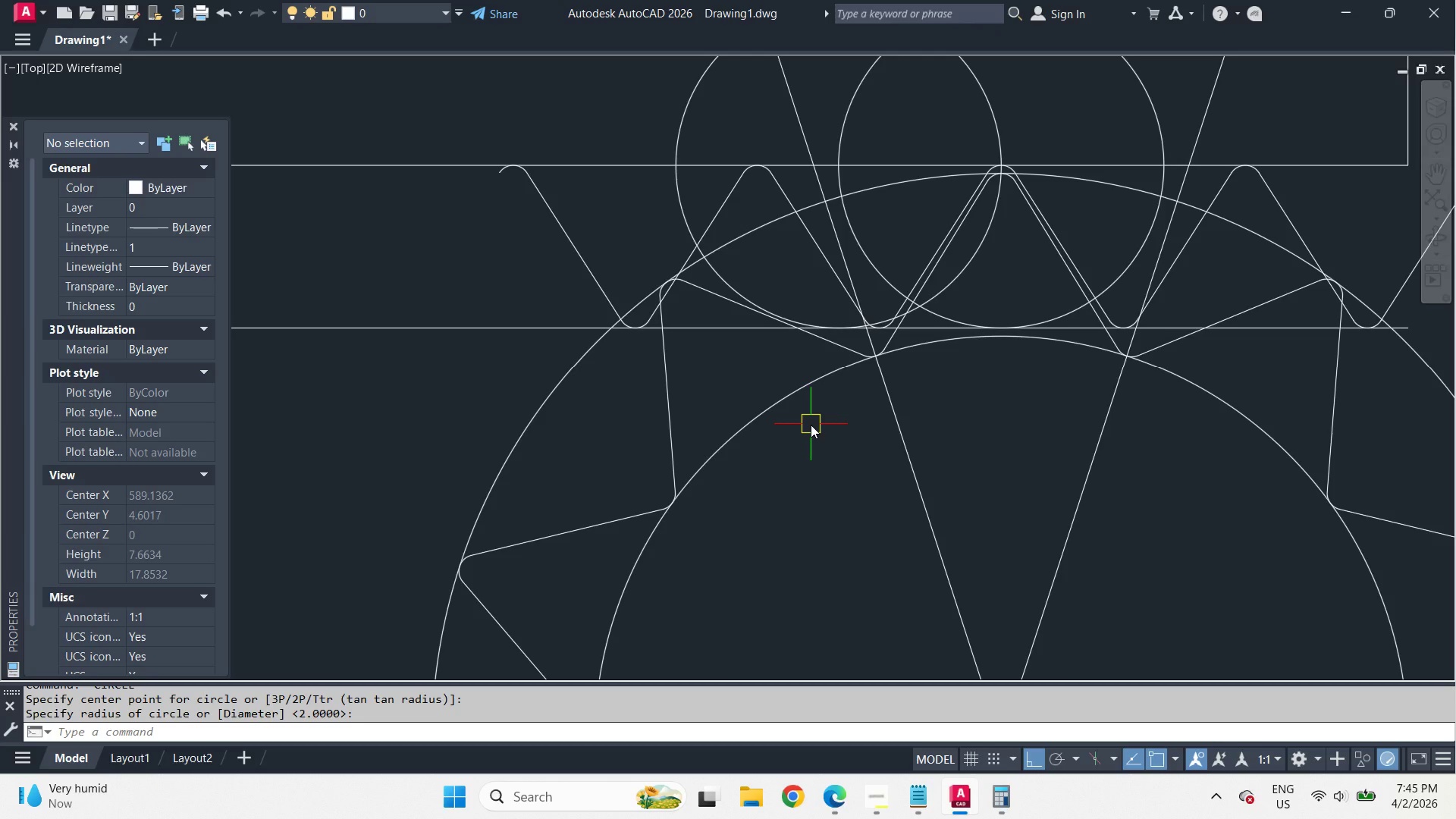 
wait(6.89)
 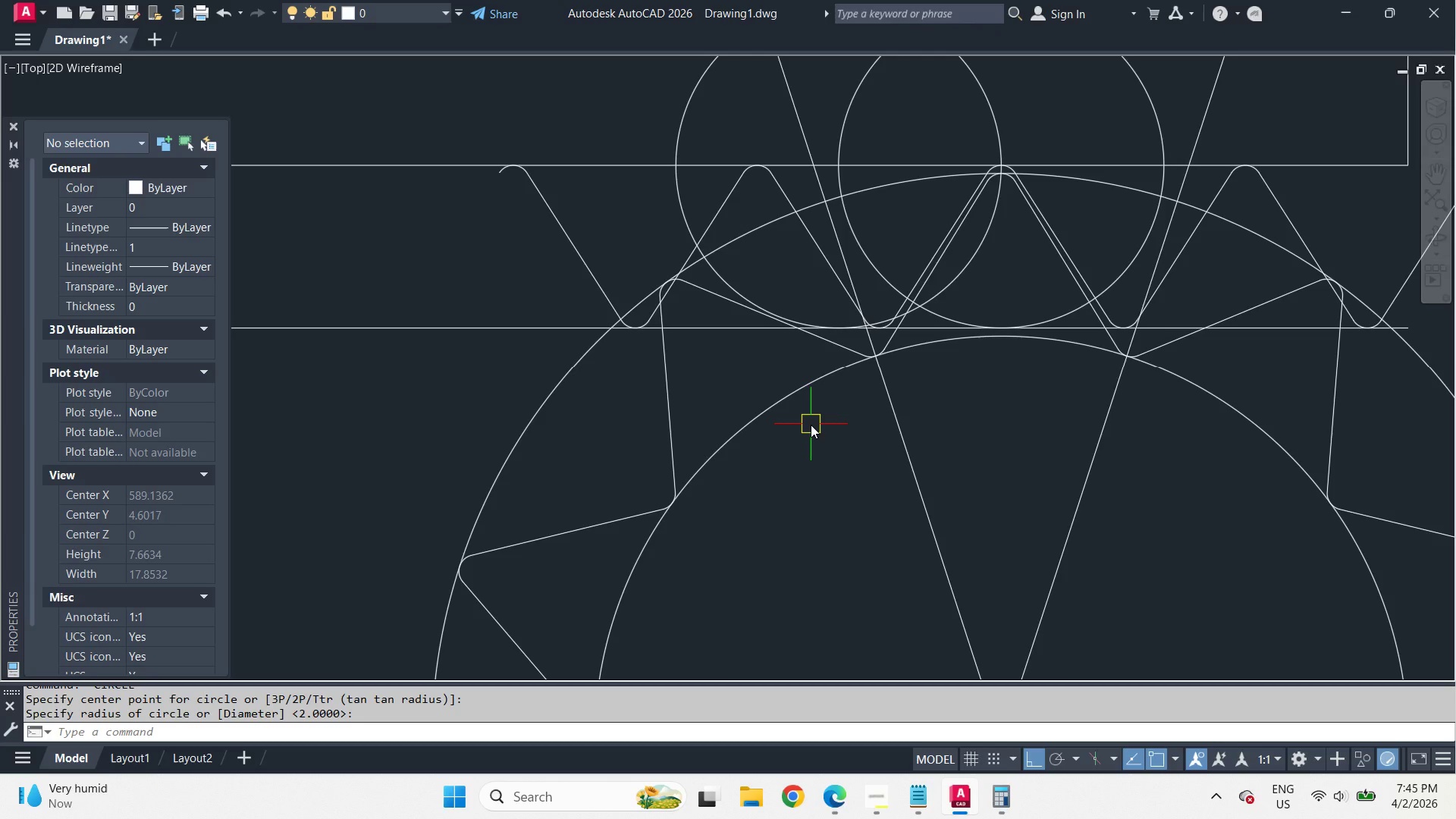 
scroll: coordinate [811, 425], scroll_direction: down, amount: 2.0
 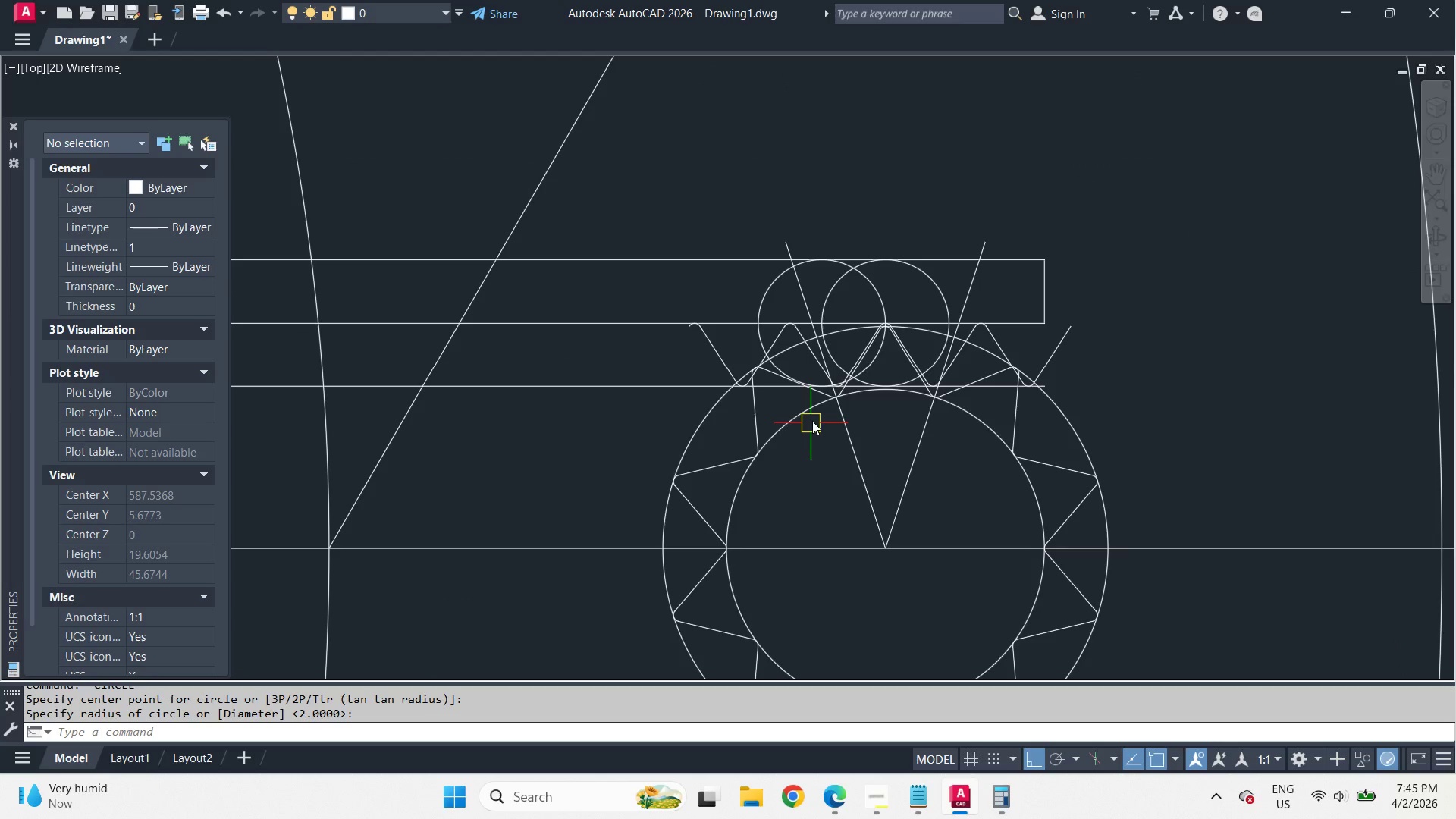 
scroll: coordinate [864, 394], scroll_direction: up, amount: 2.0
 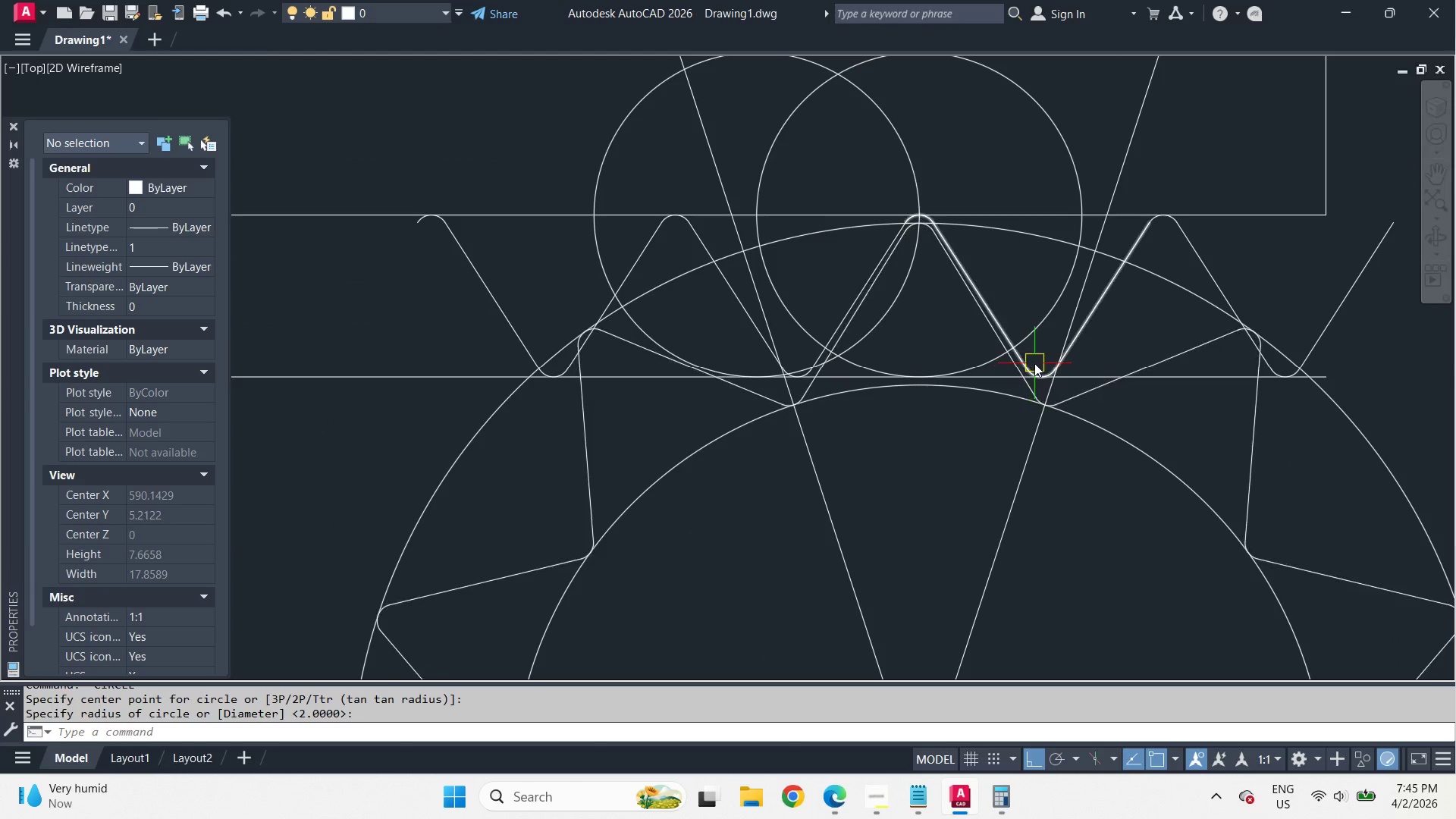 
left_click([1034, 362])
 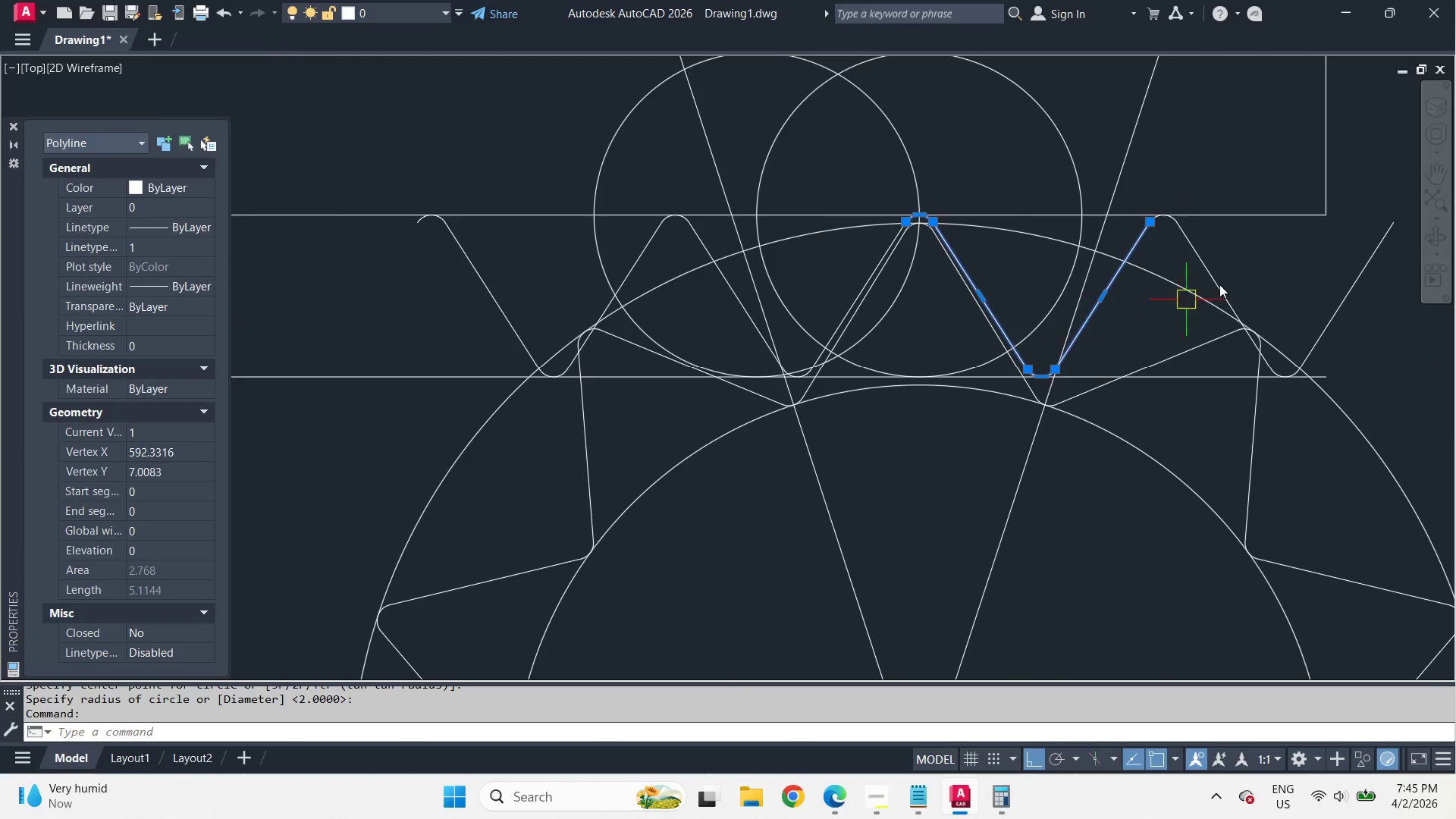 
key(E)
 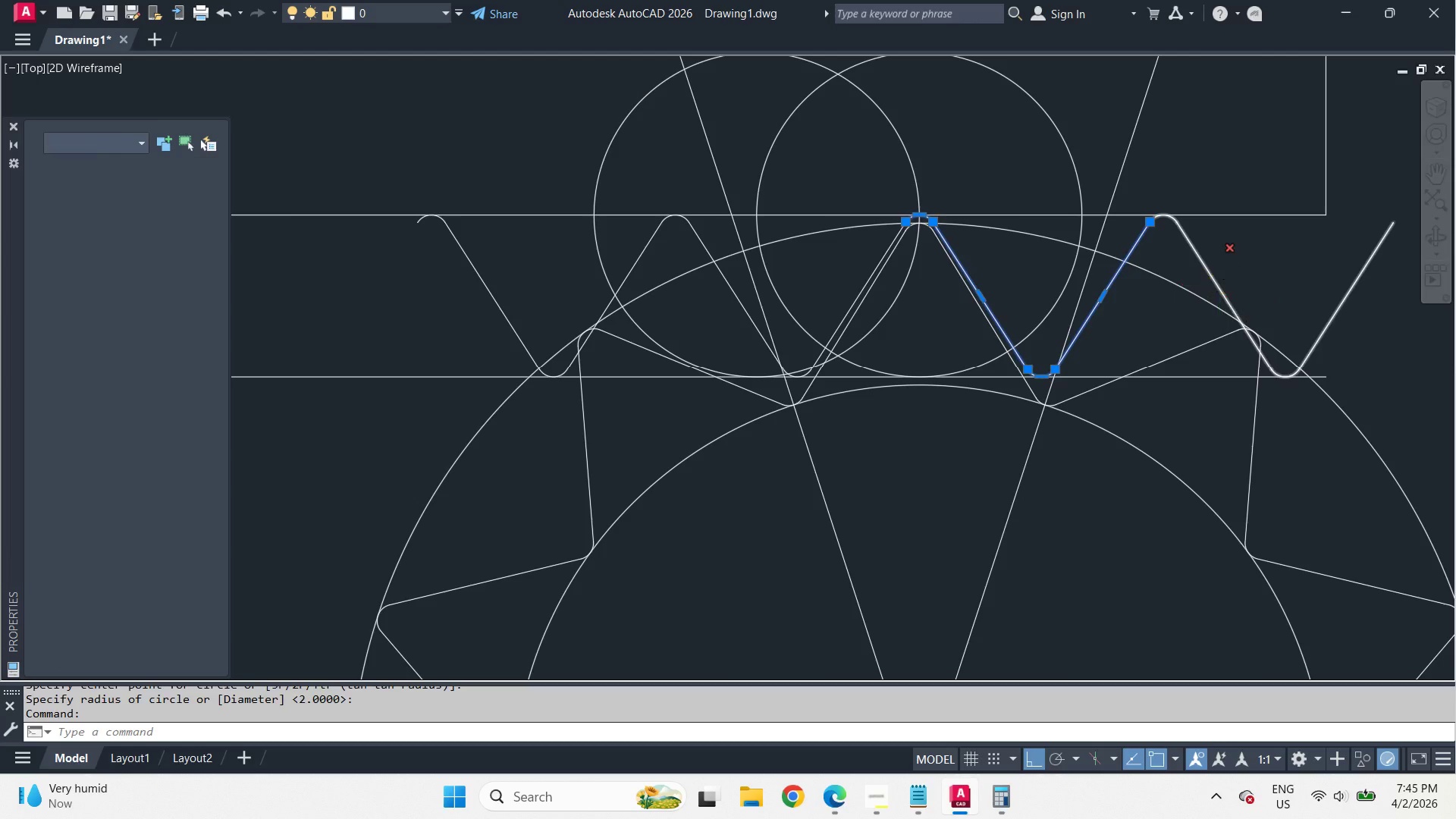 
key(Space)
 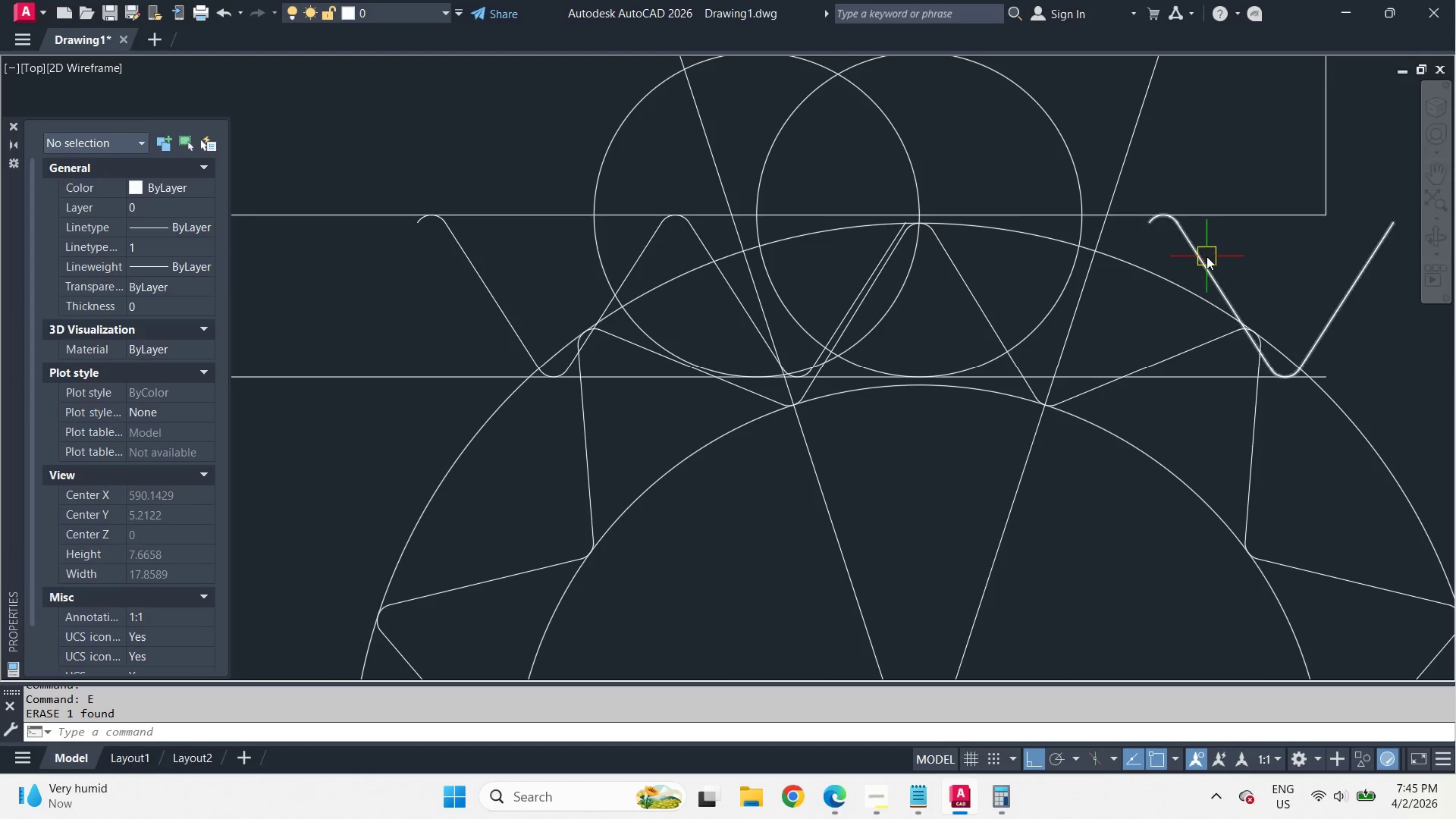 
left_click([1207, 256])
 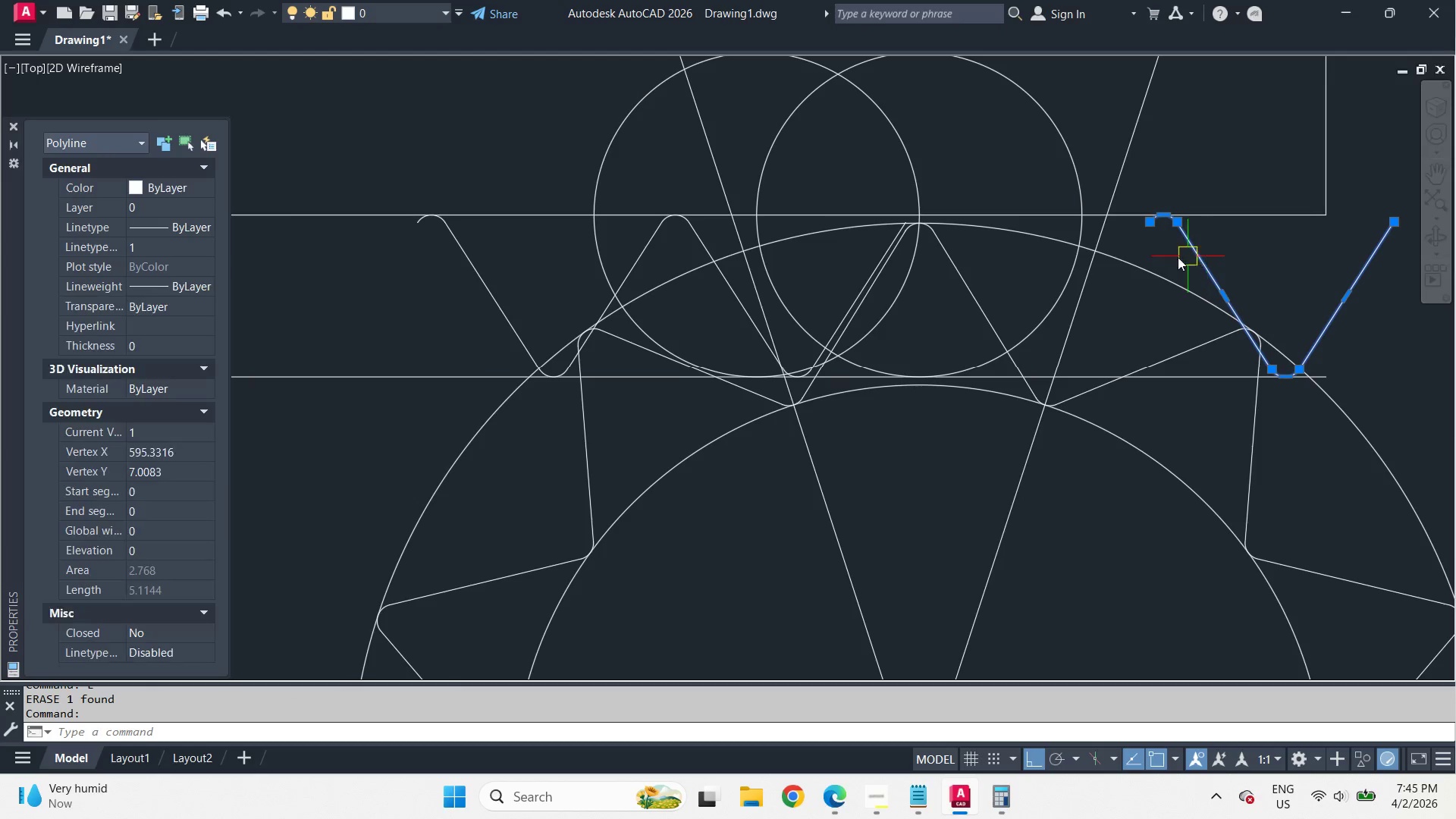 
key(E)
 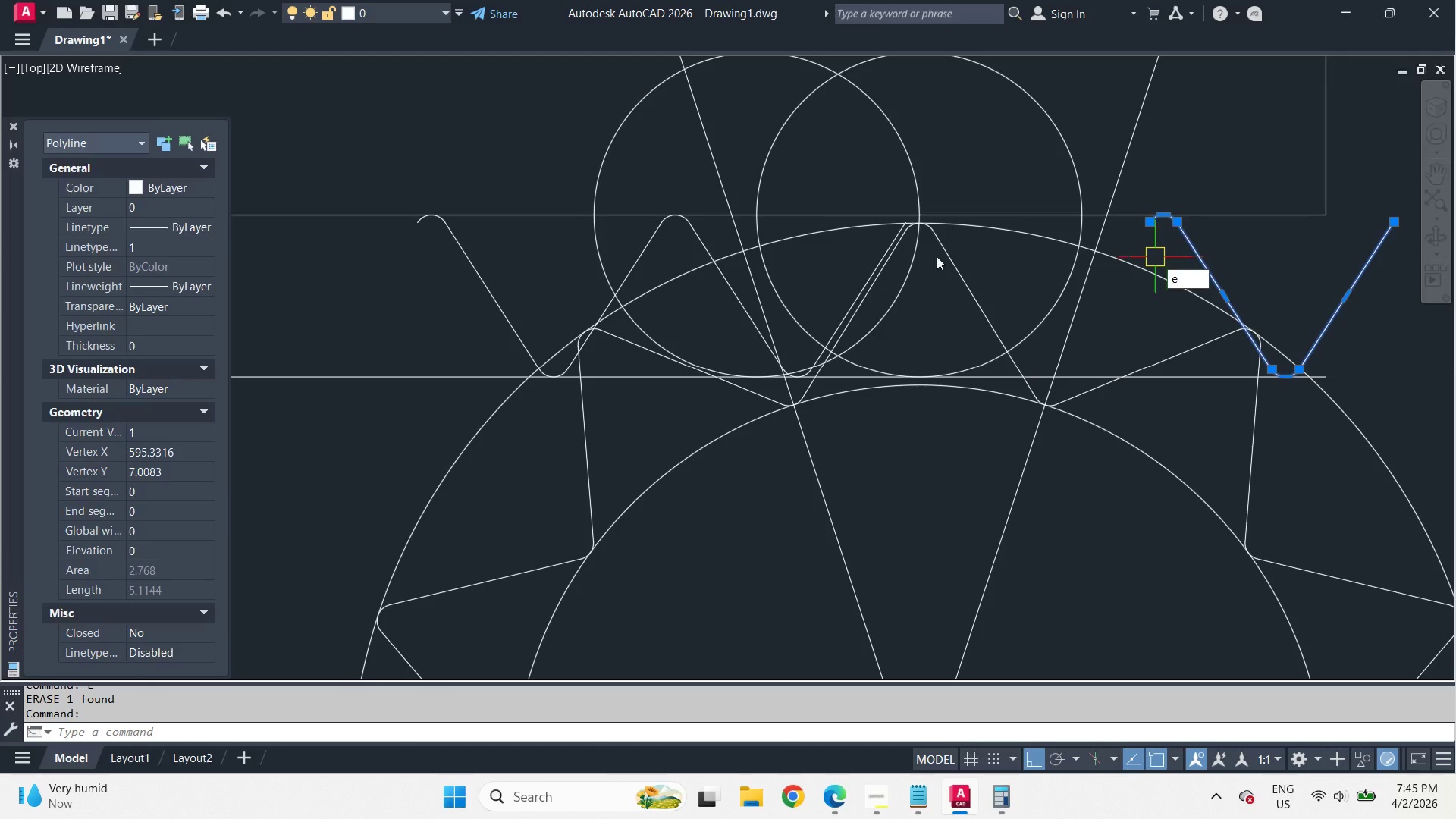 
key(Space)
 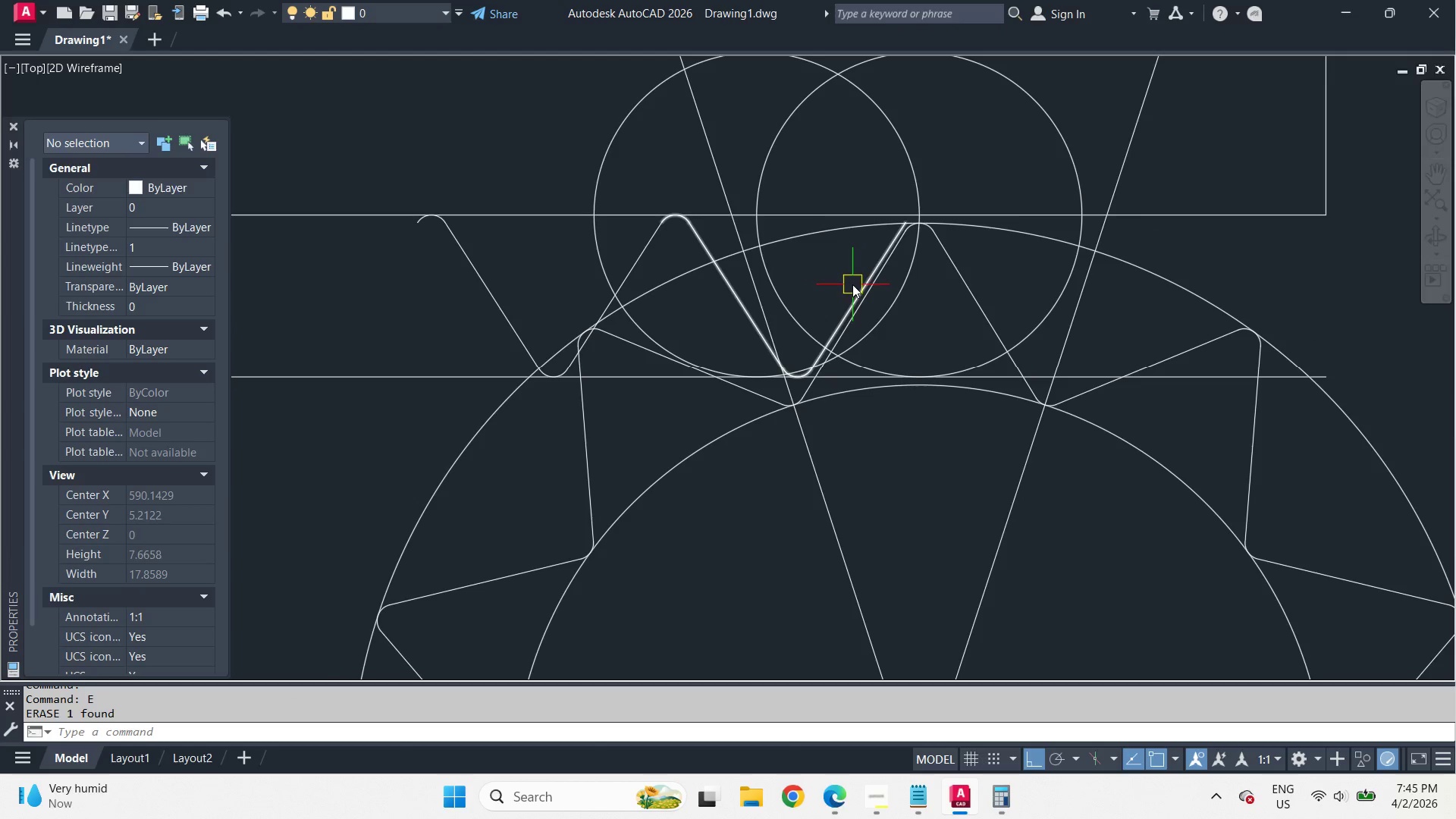 
left_click([852, 284])
 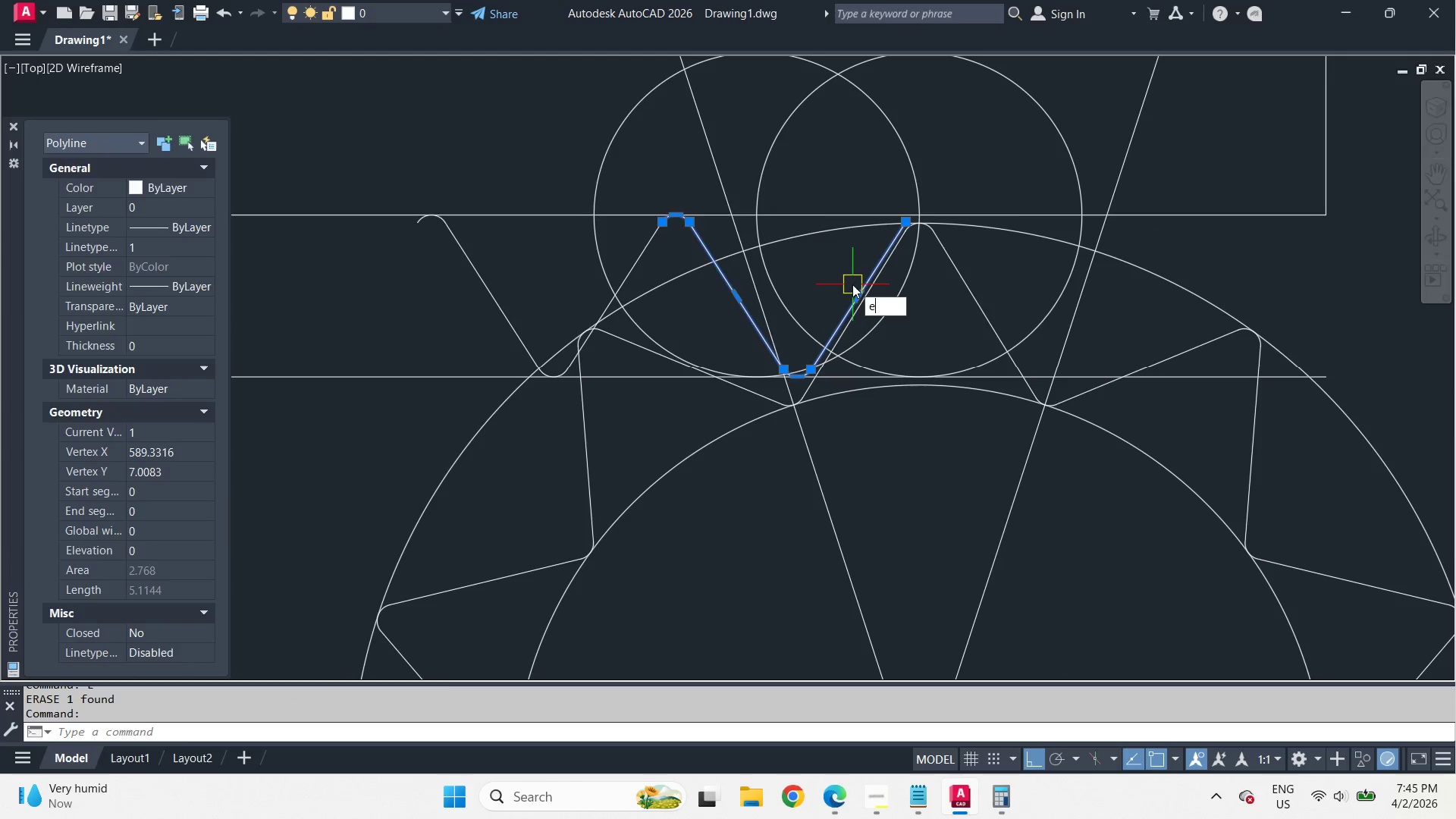 
key(E)
 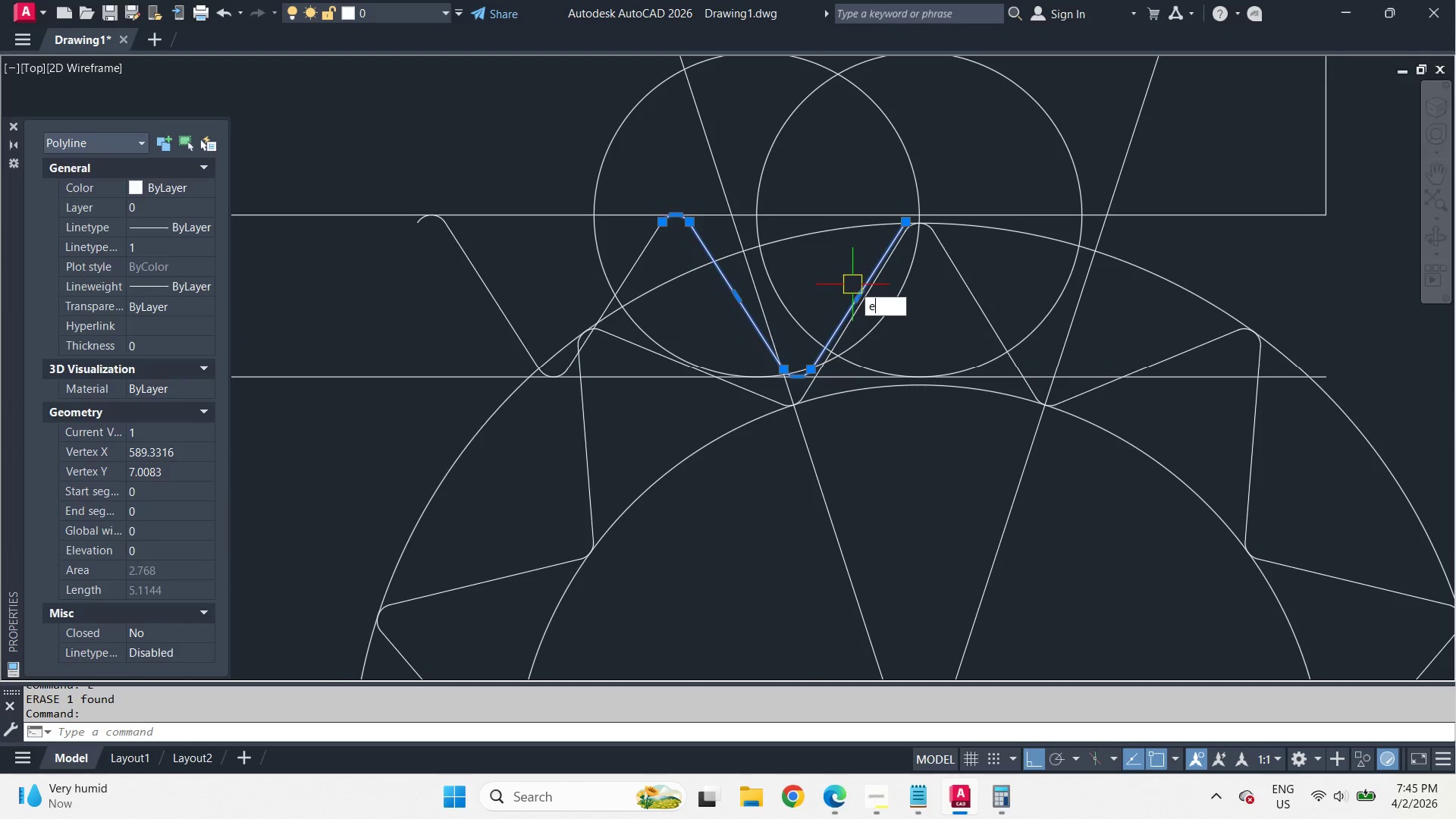 
key(Space)
 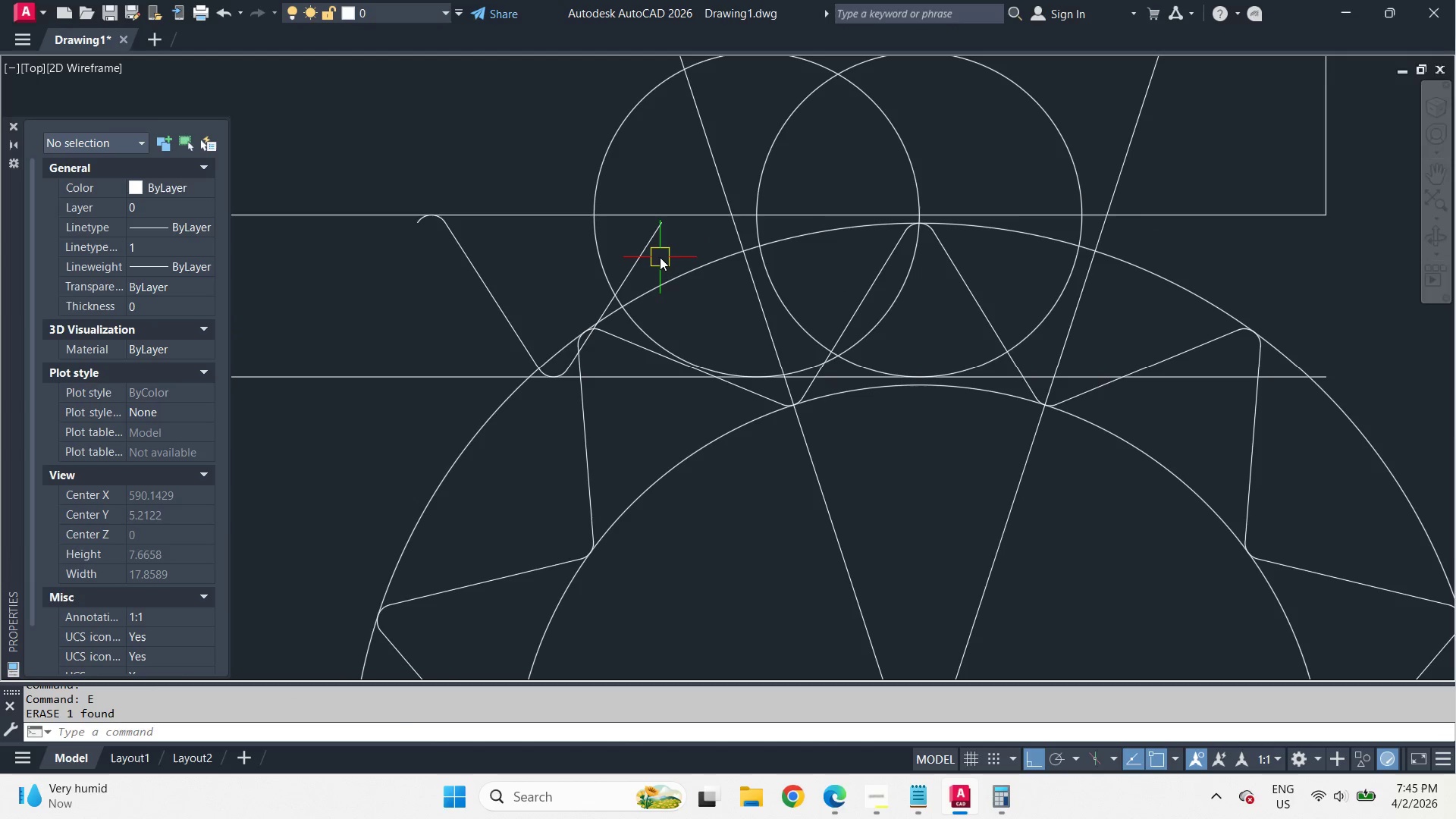 
double_click([562, 245])
 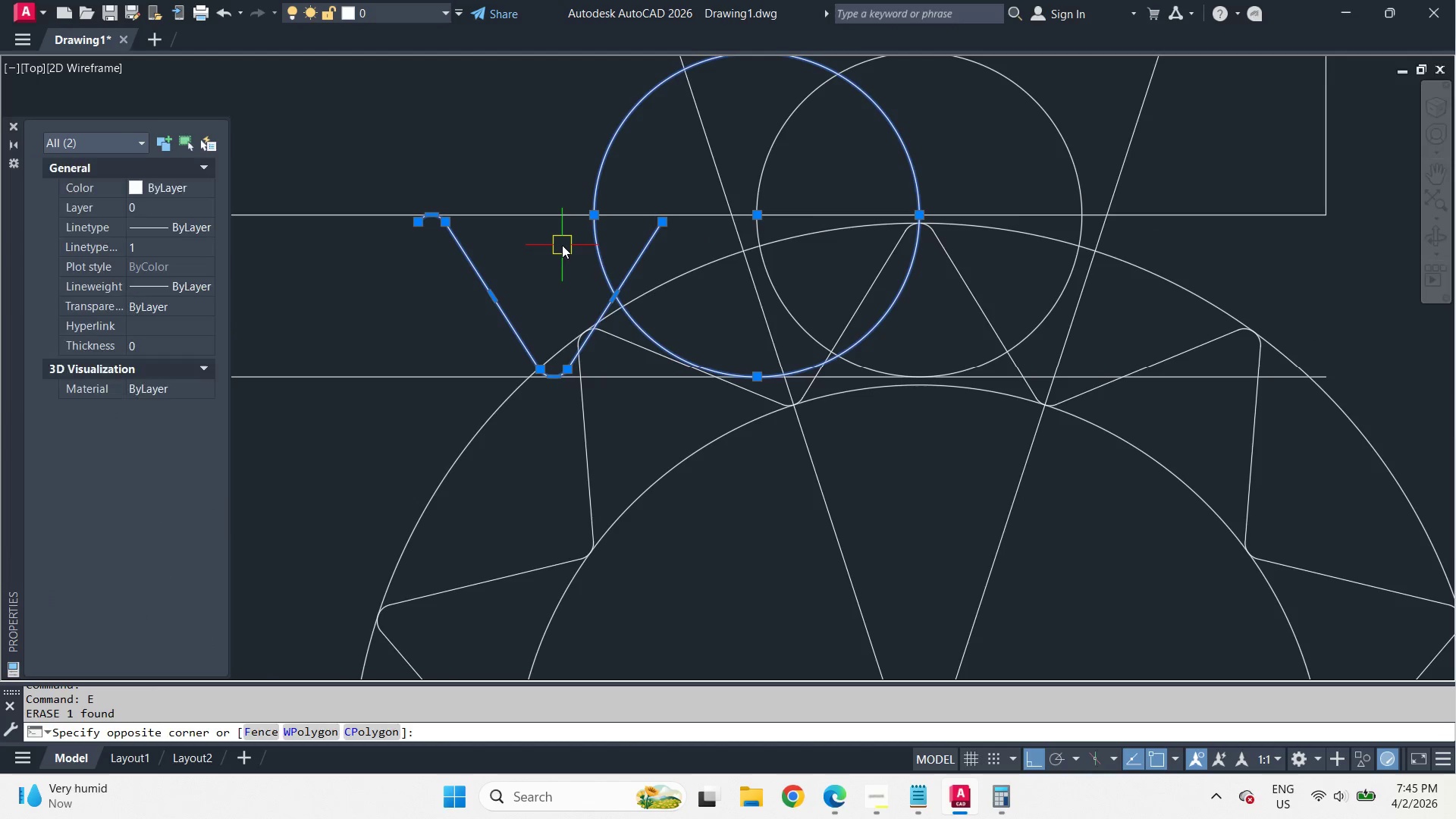 
key(E)
 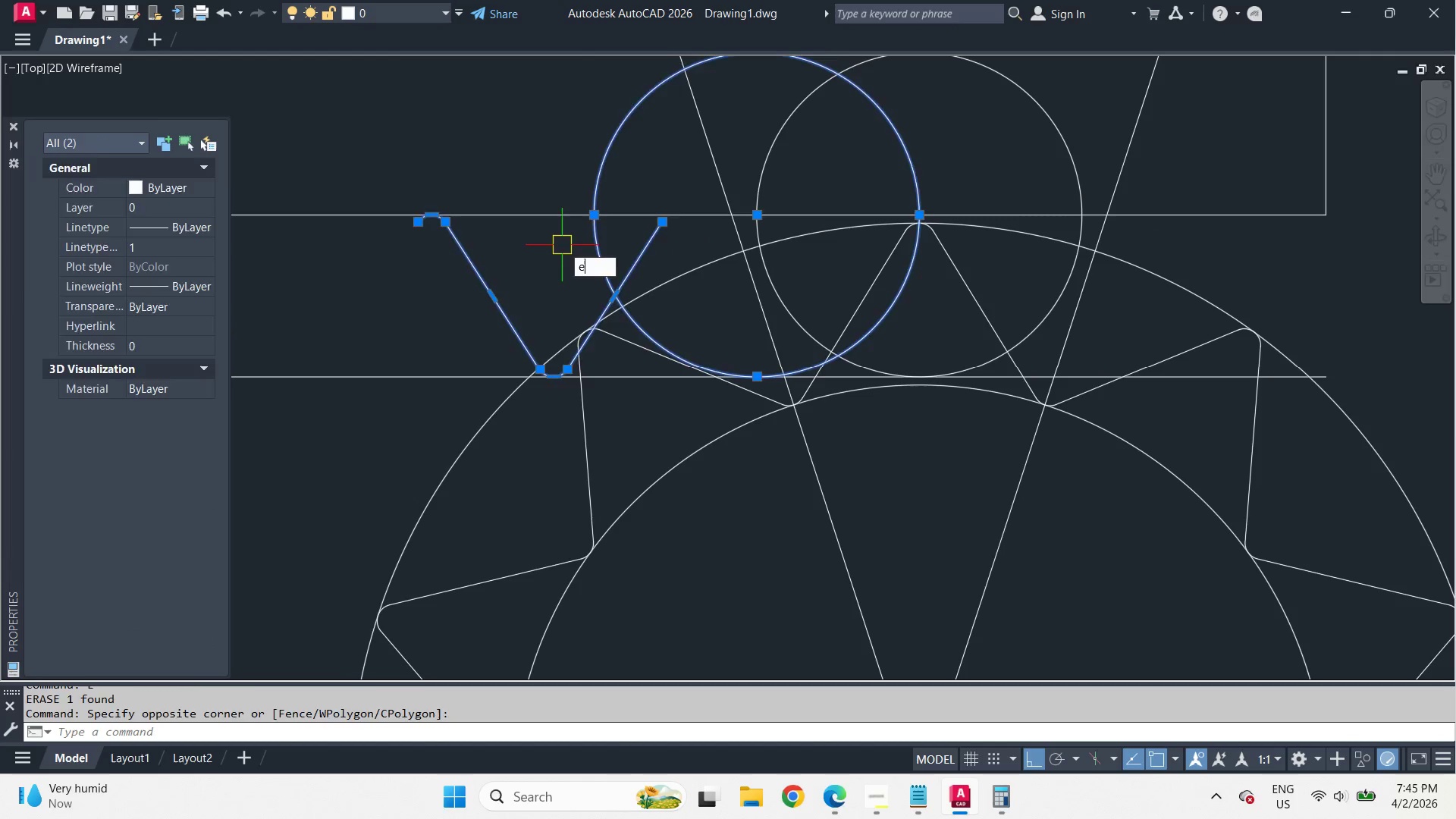 
key(Space)
 